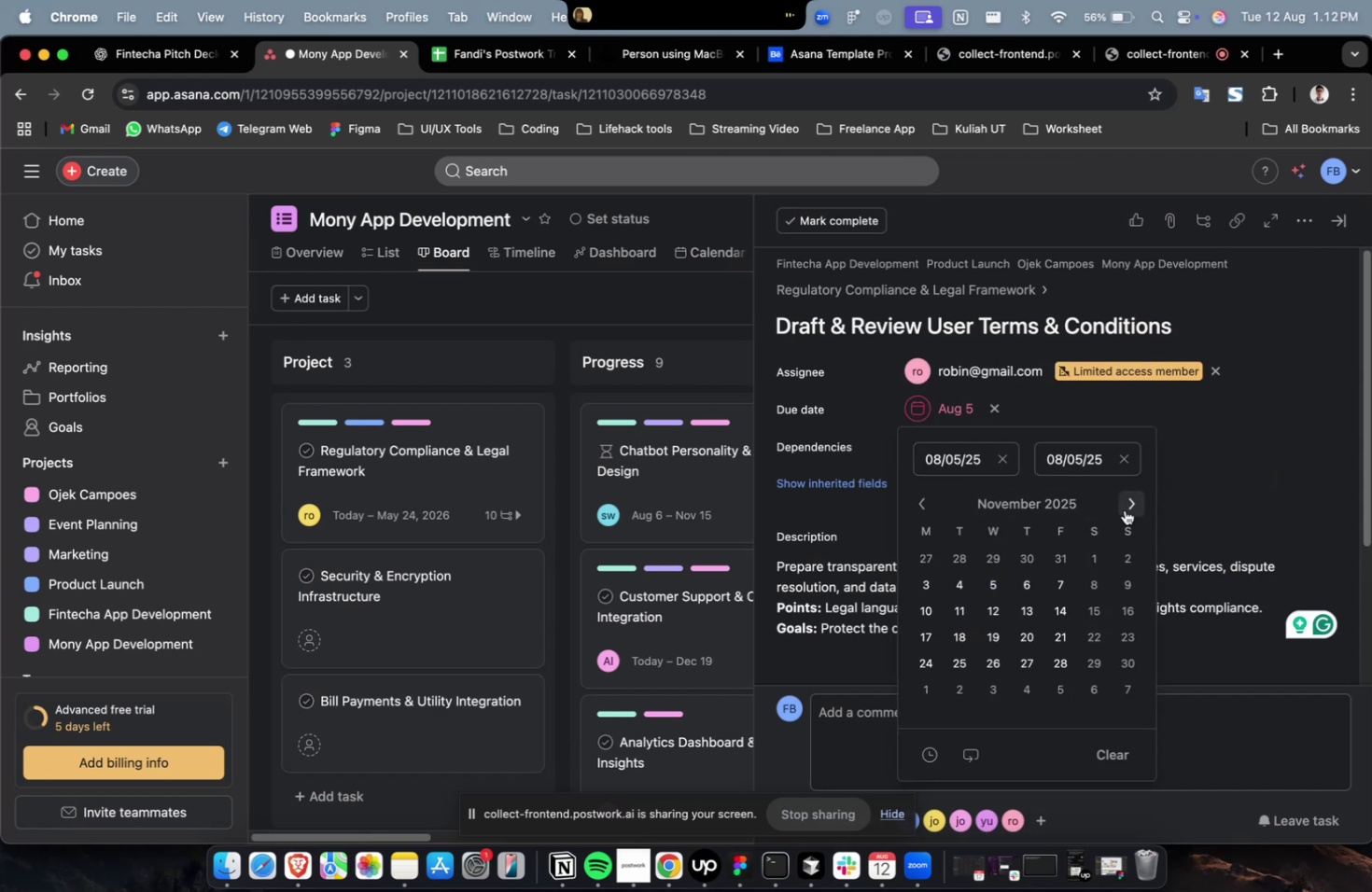 
triple_click([1124, 509])
 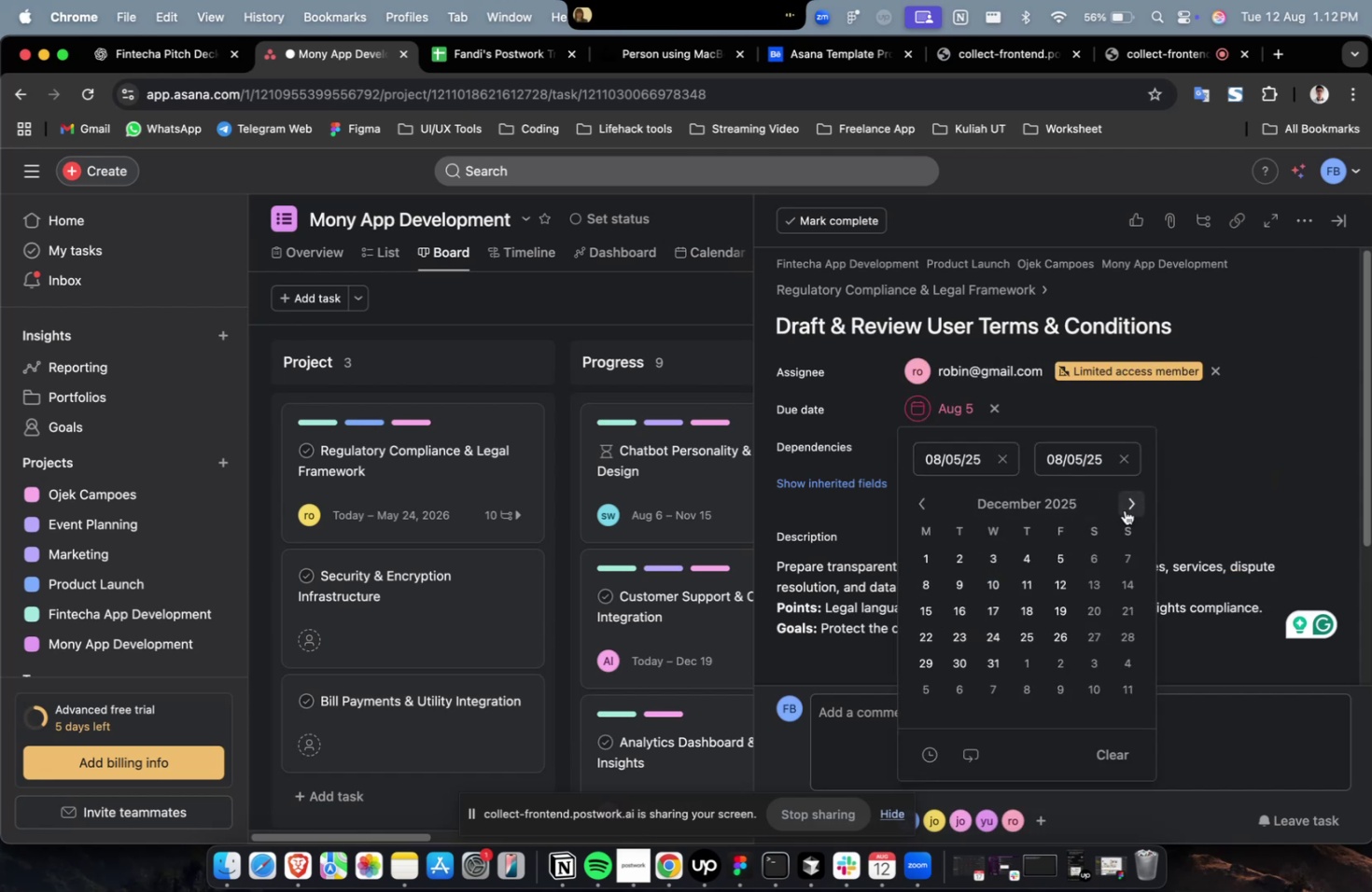 
triple_click([1124, 509])
 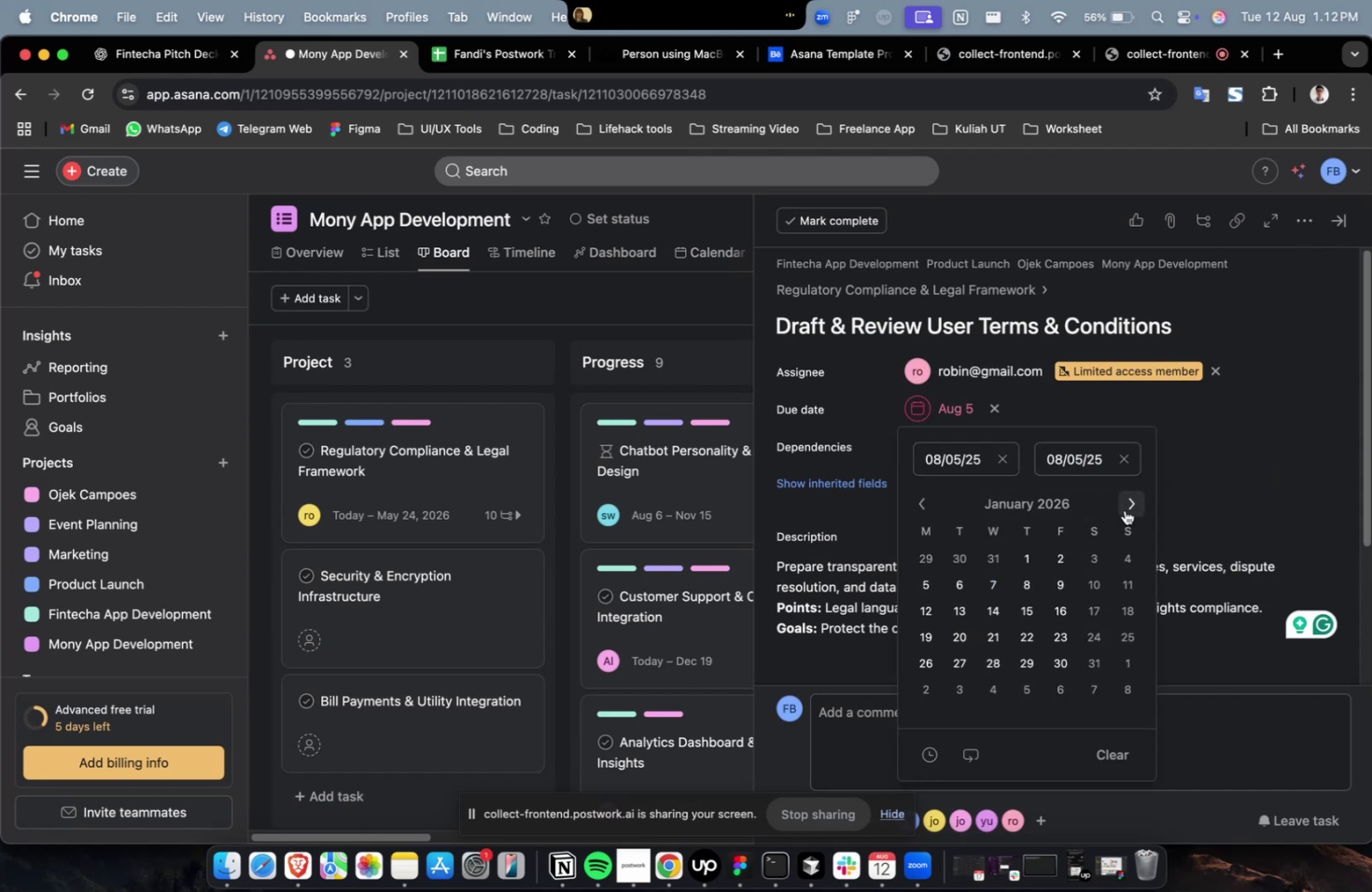 
triple_click([1124, 509])
 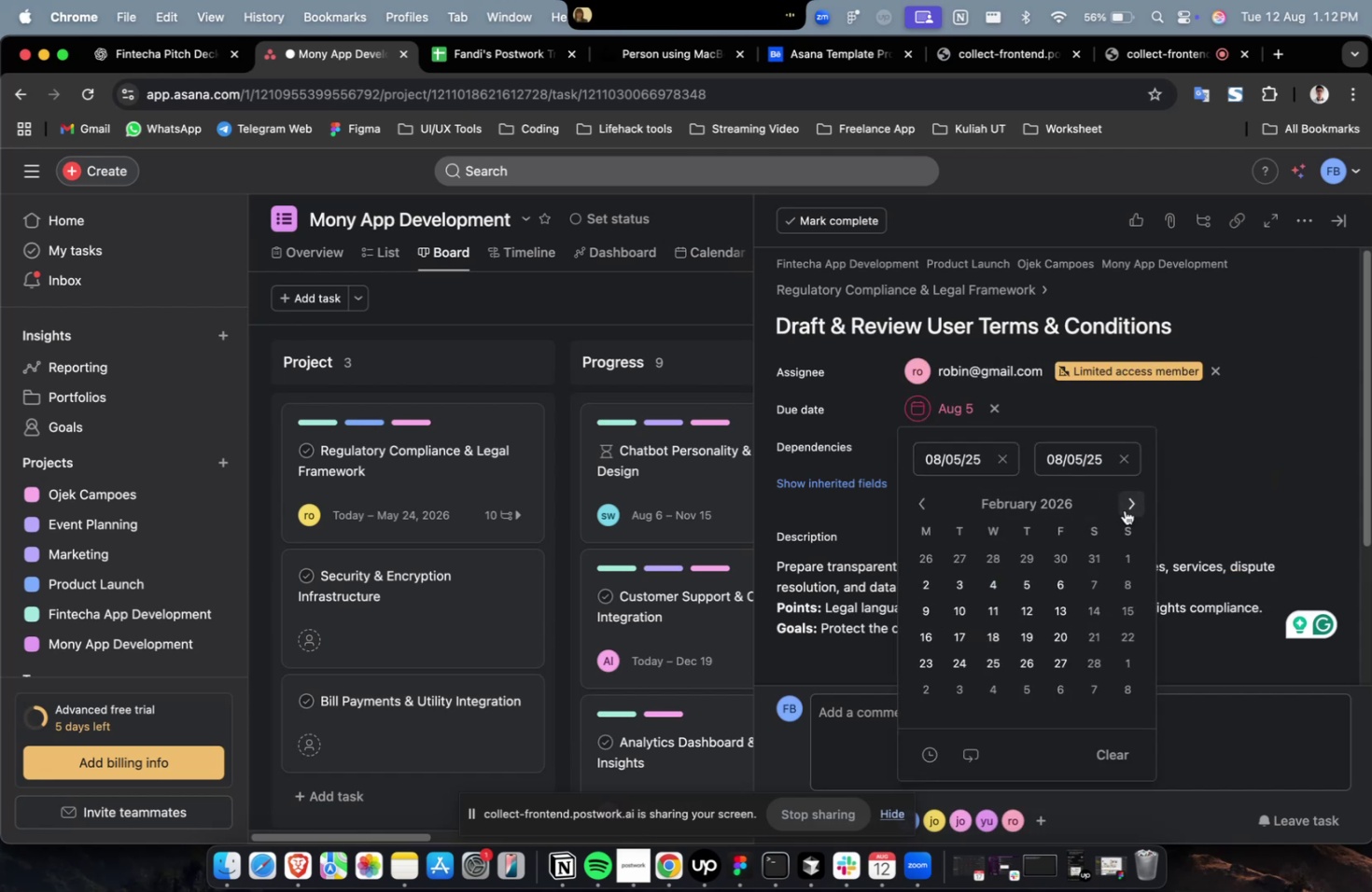 
triple_click([1124, 509])
 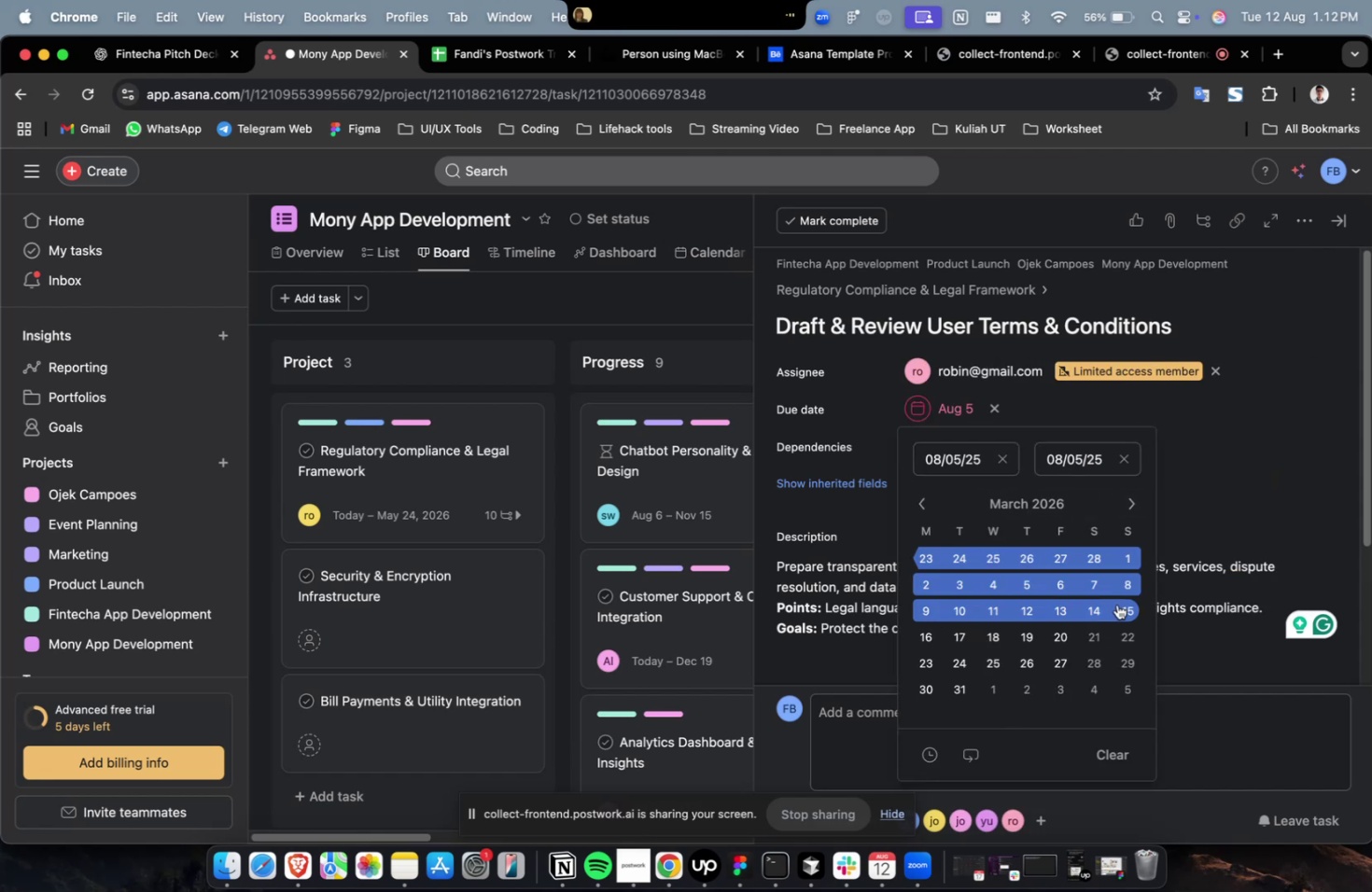 
triple_click([1116, 604])
 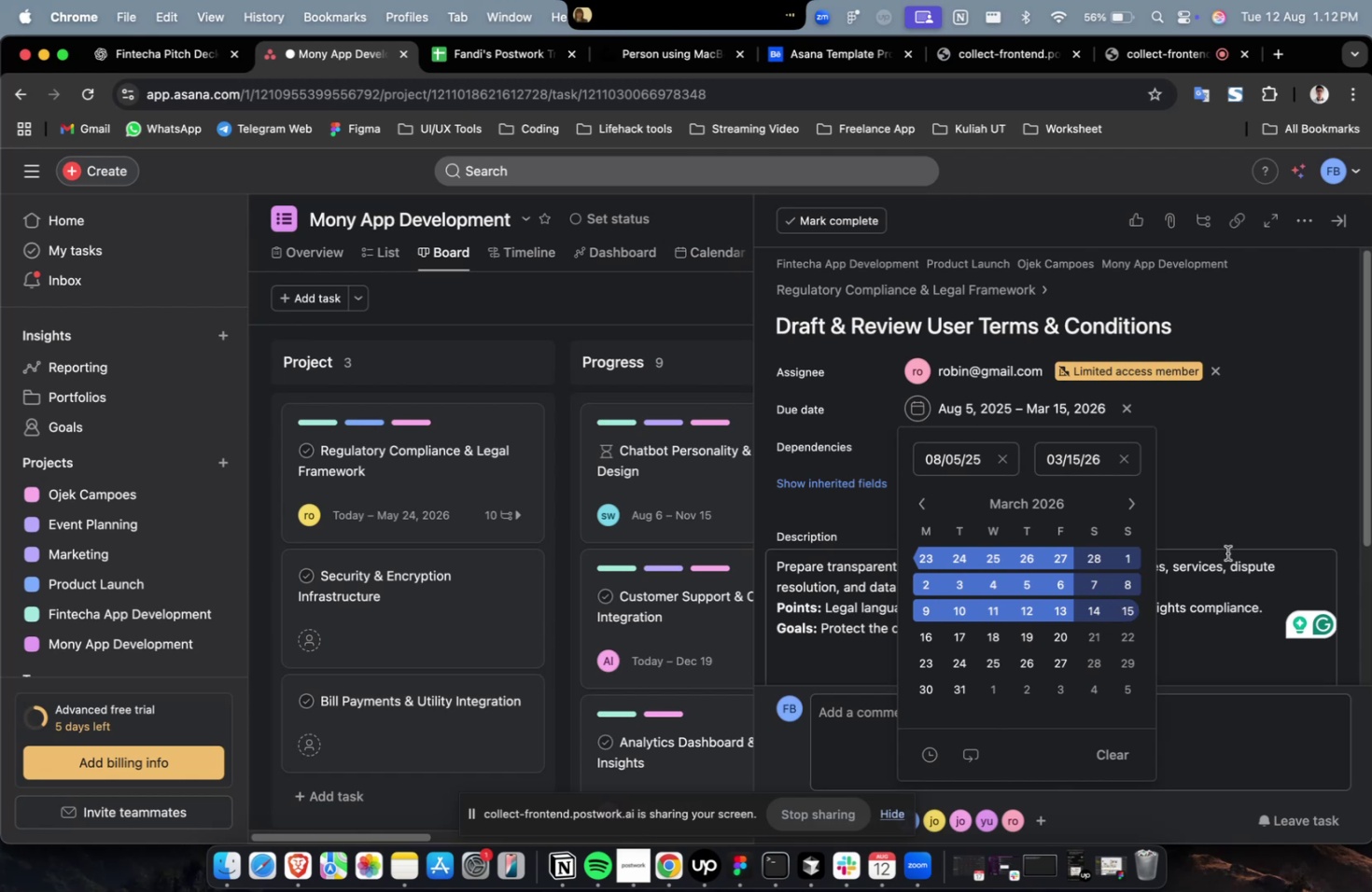 
triple_click([1224, 544])
 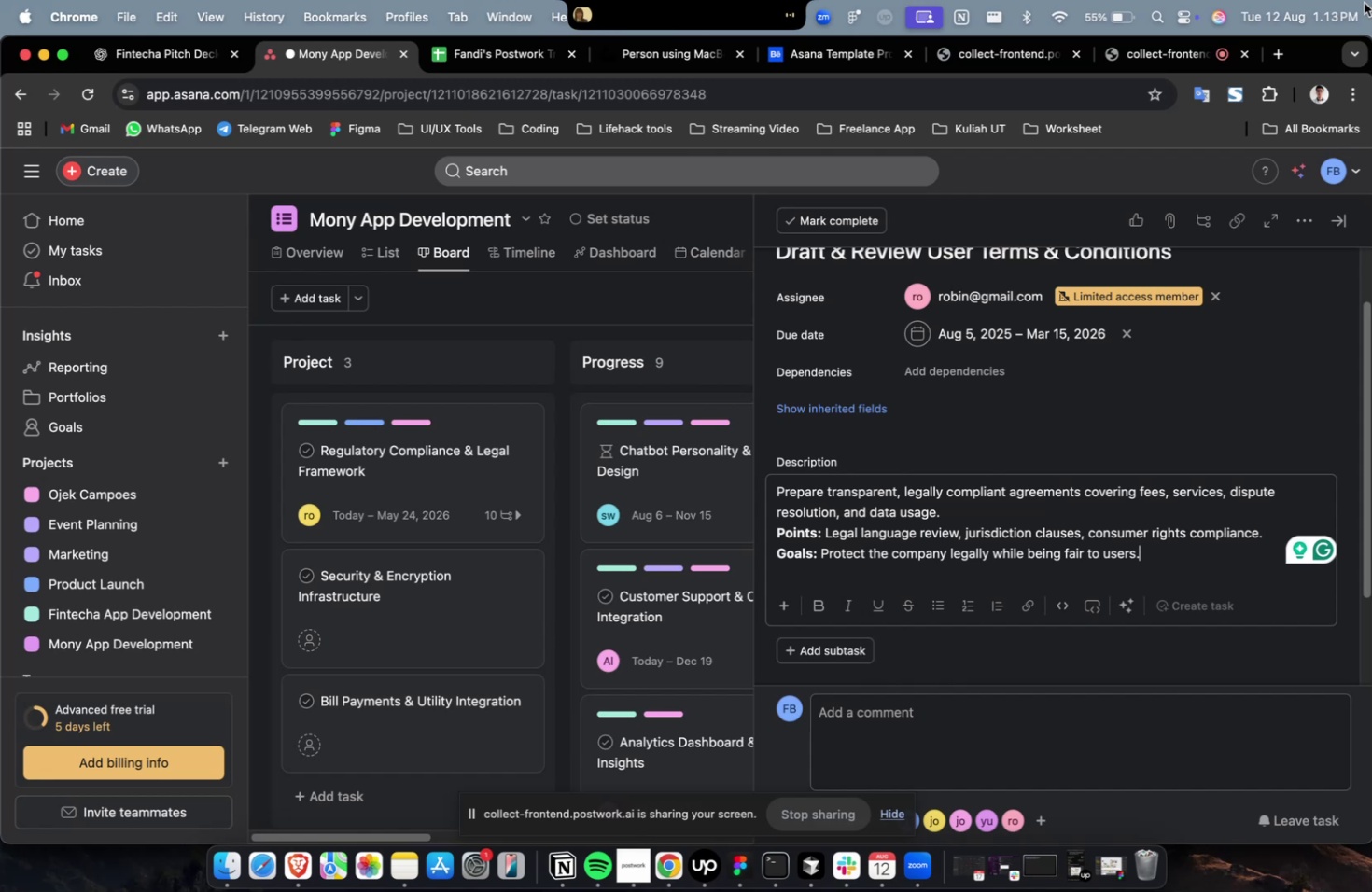 
wait(84.36)
 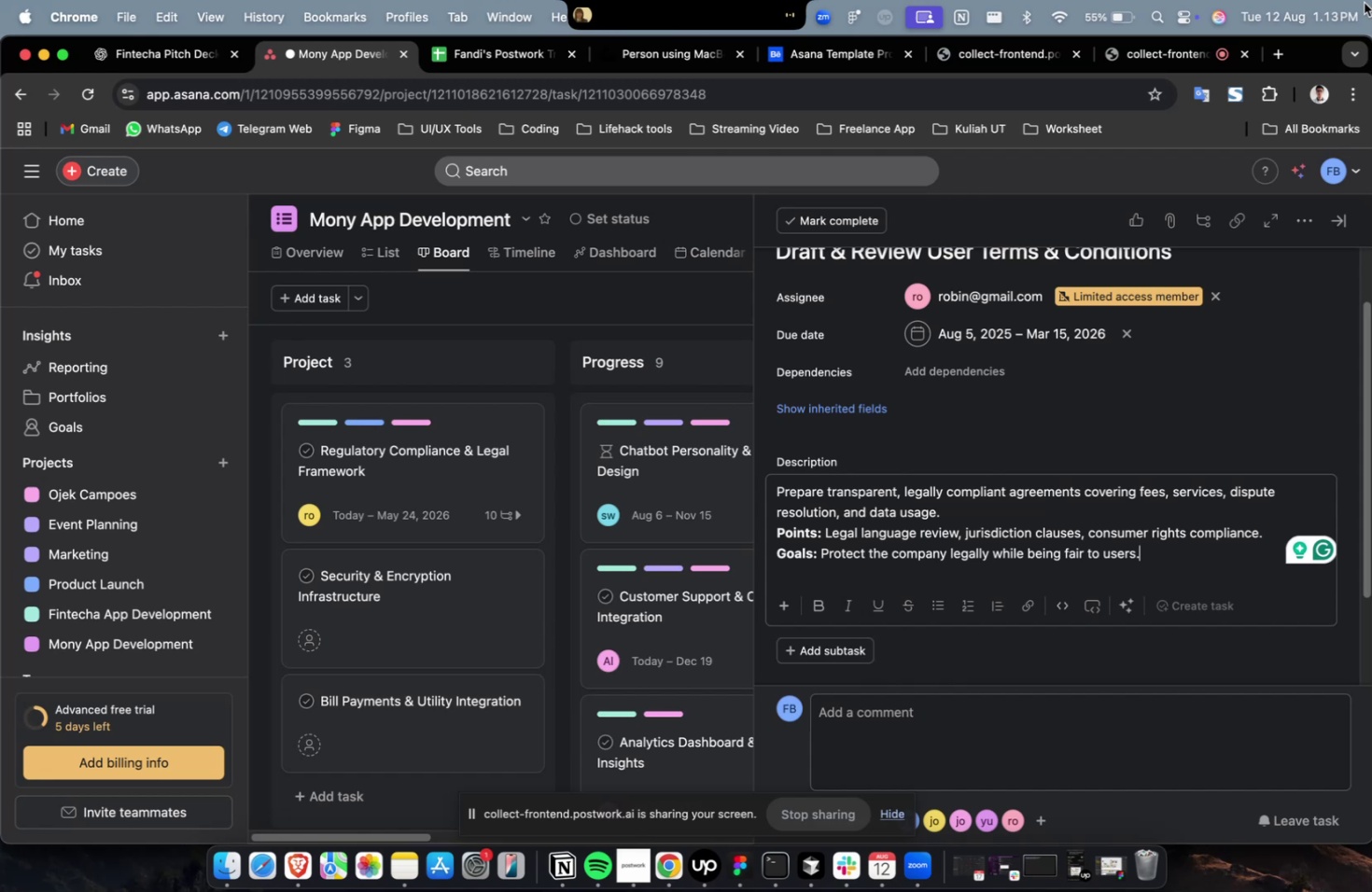 
double_click([1215, 385])
 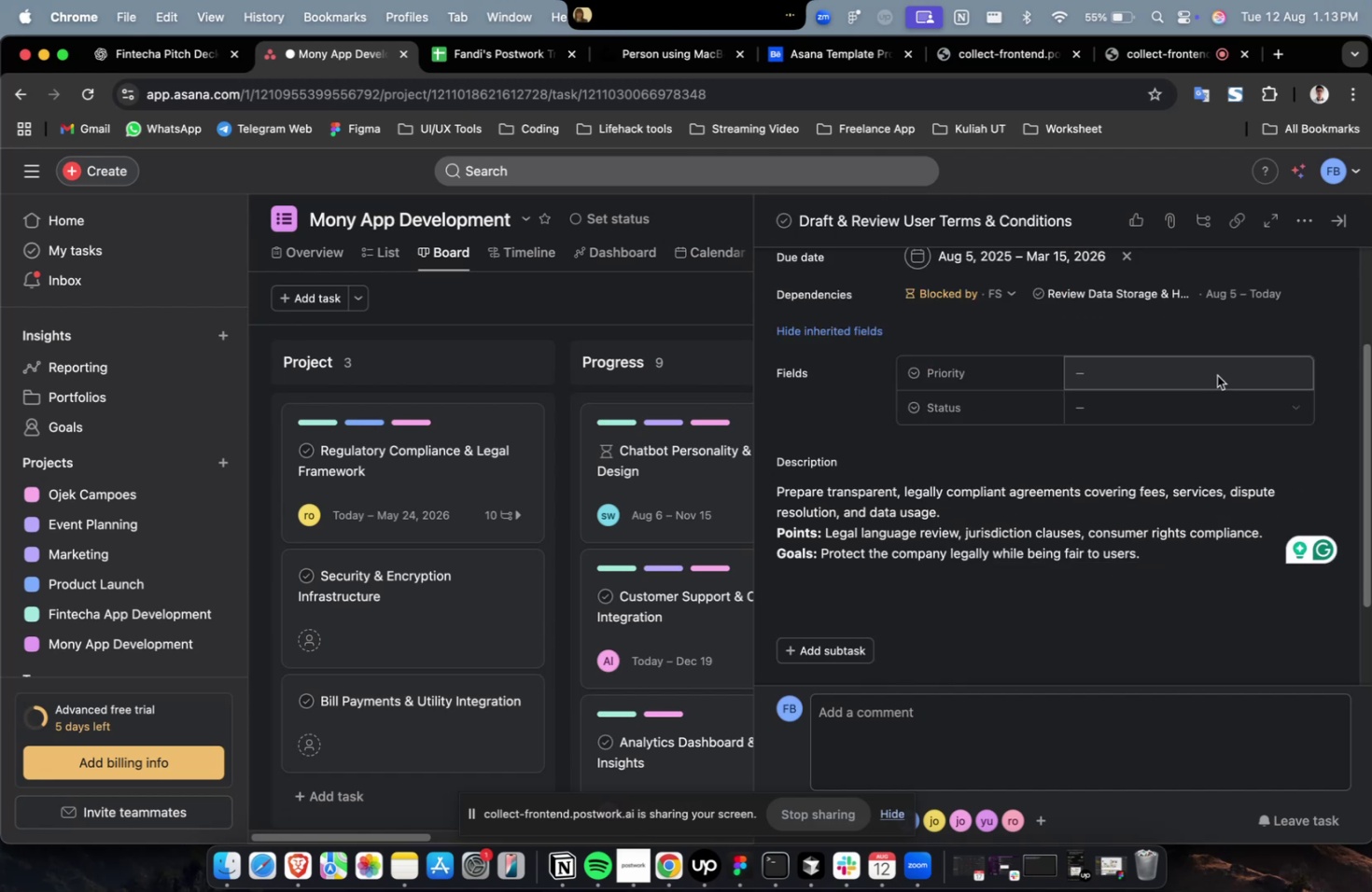 
triple_click([1216, 375])
 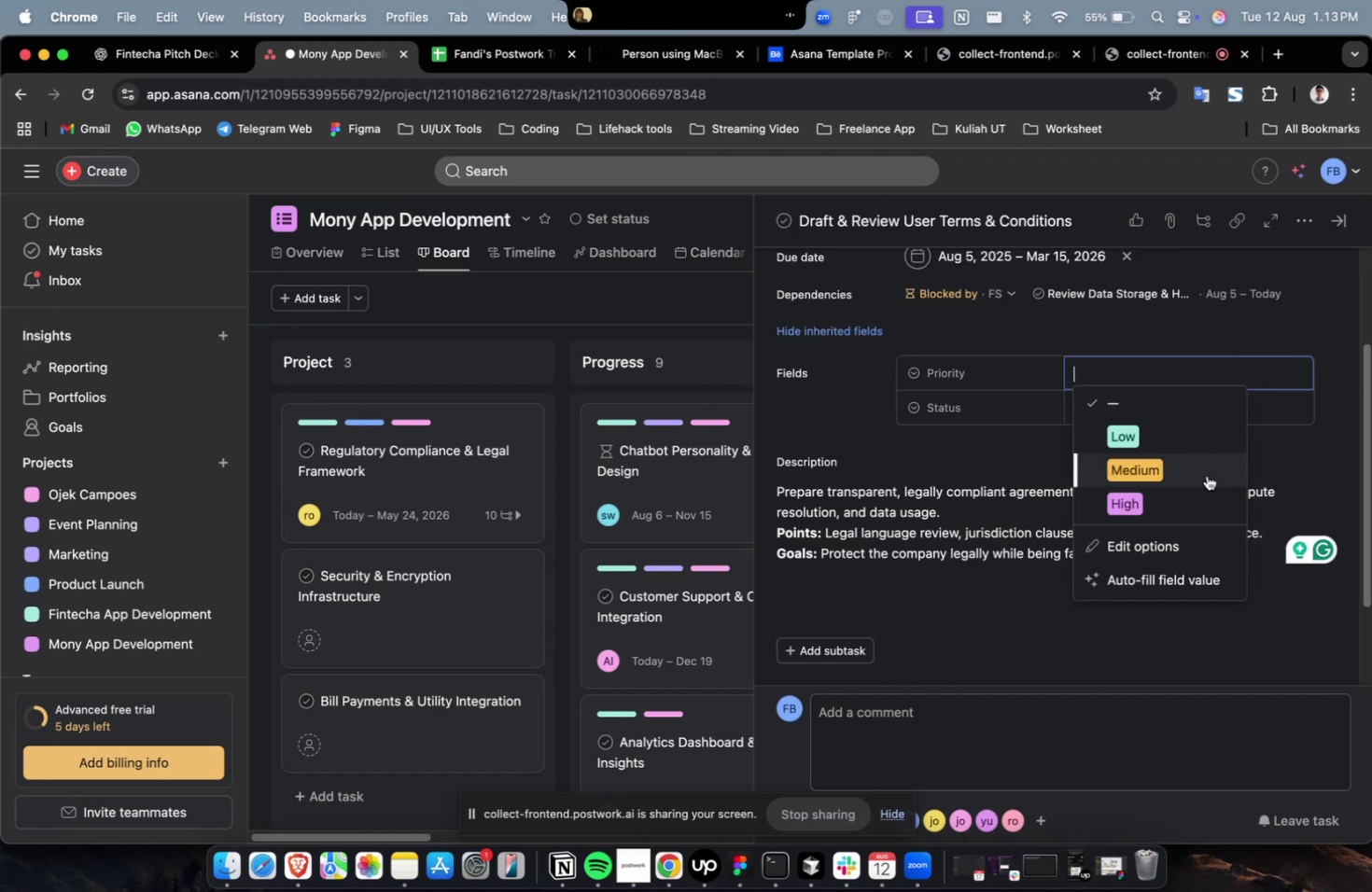 
triple_click([1206, 475])
 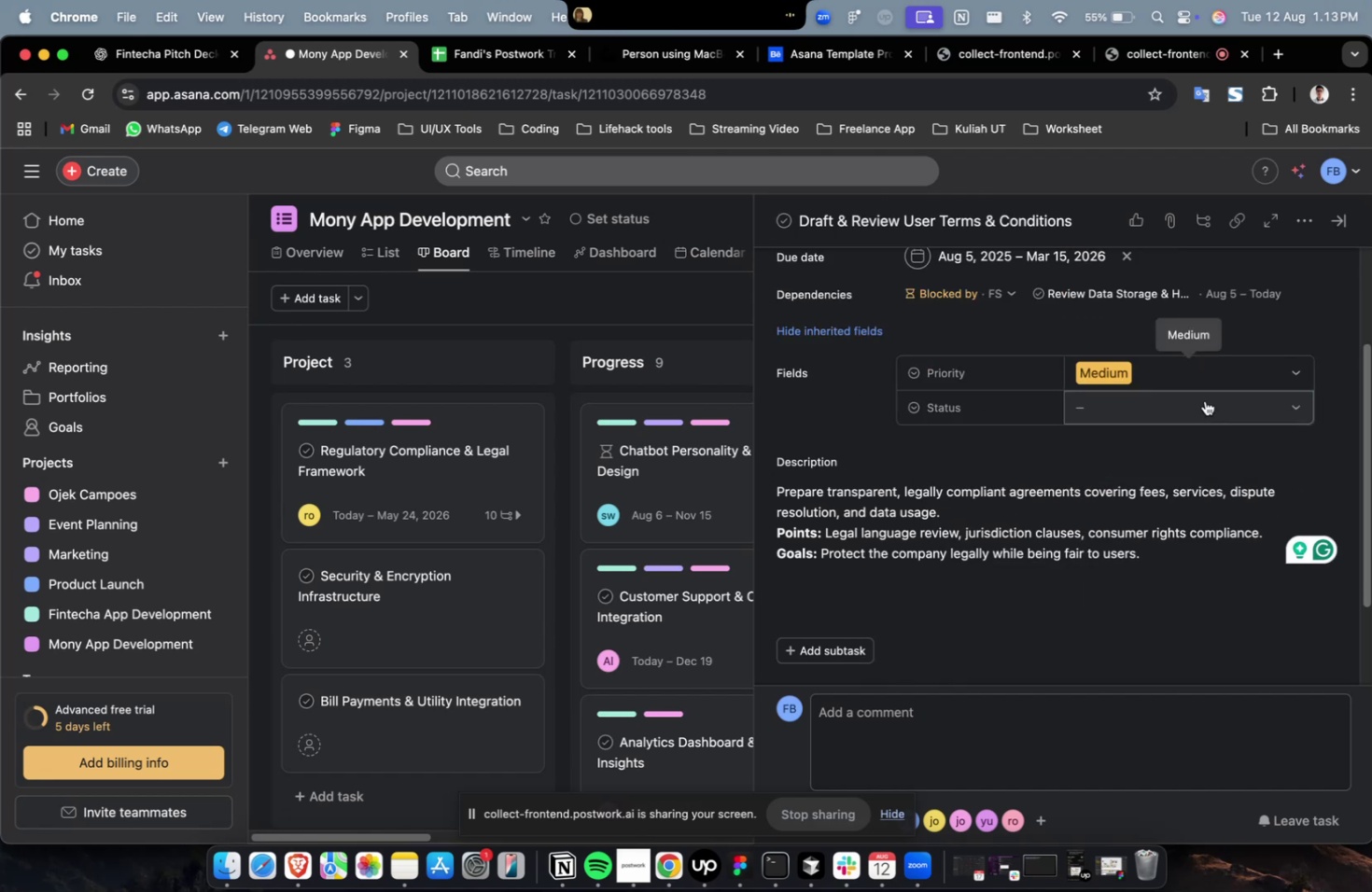 
triple_click([1204, 400])
 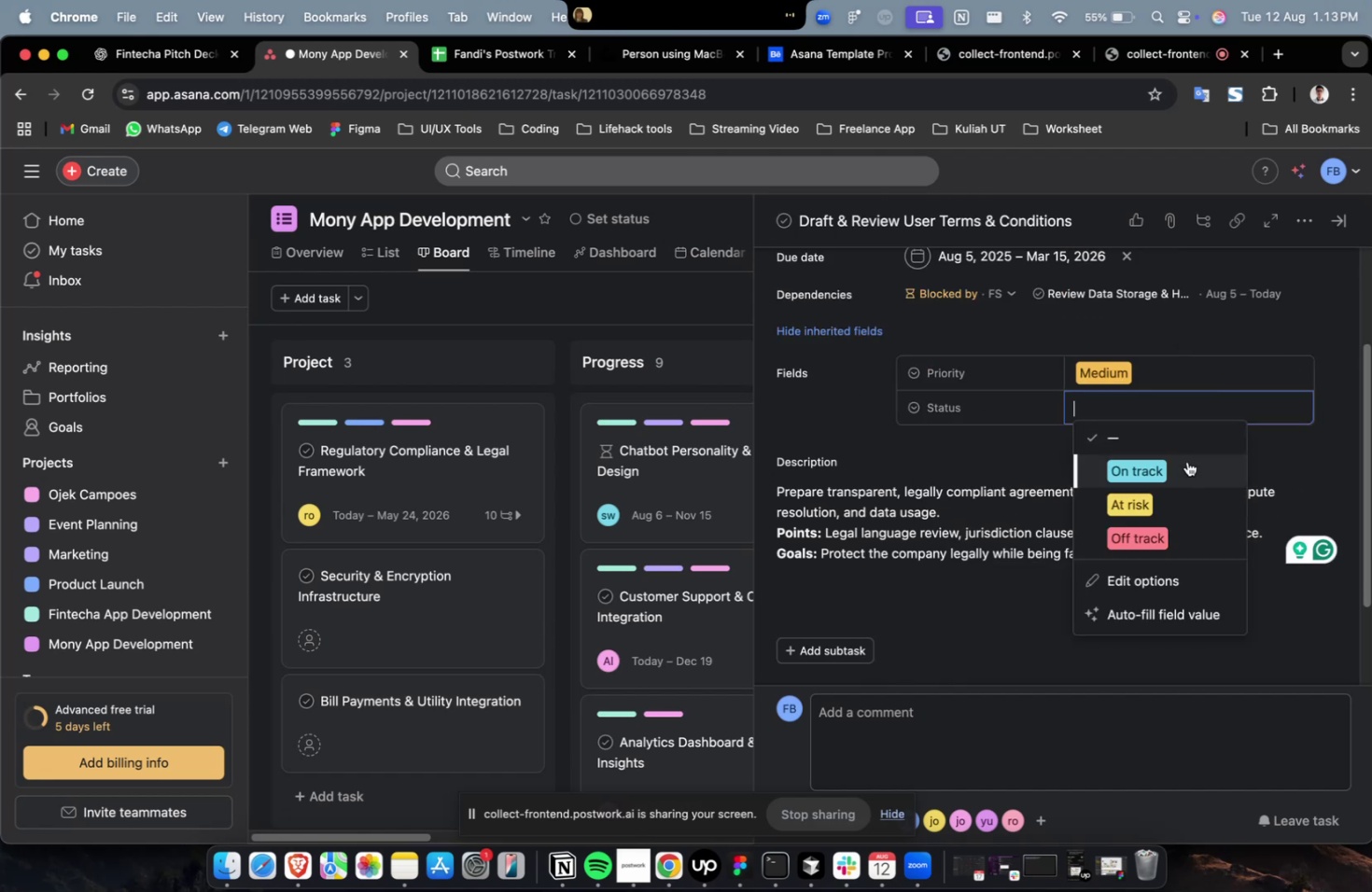 
triple_click([1186, 461])
 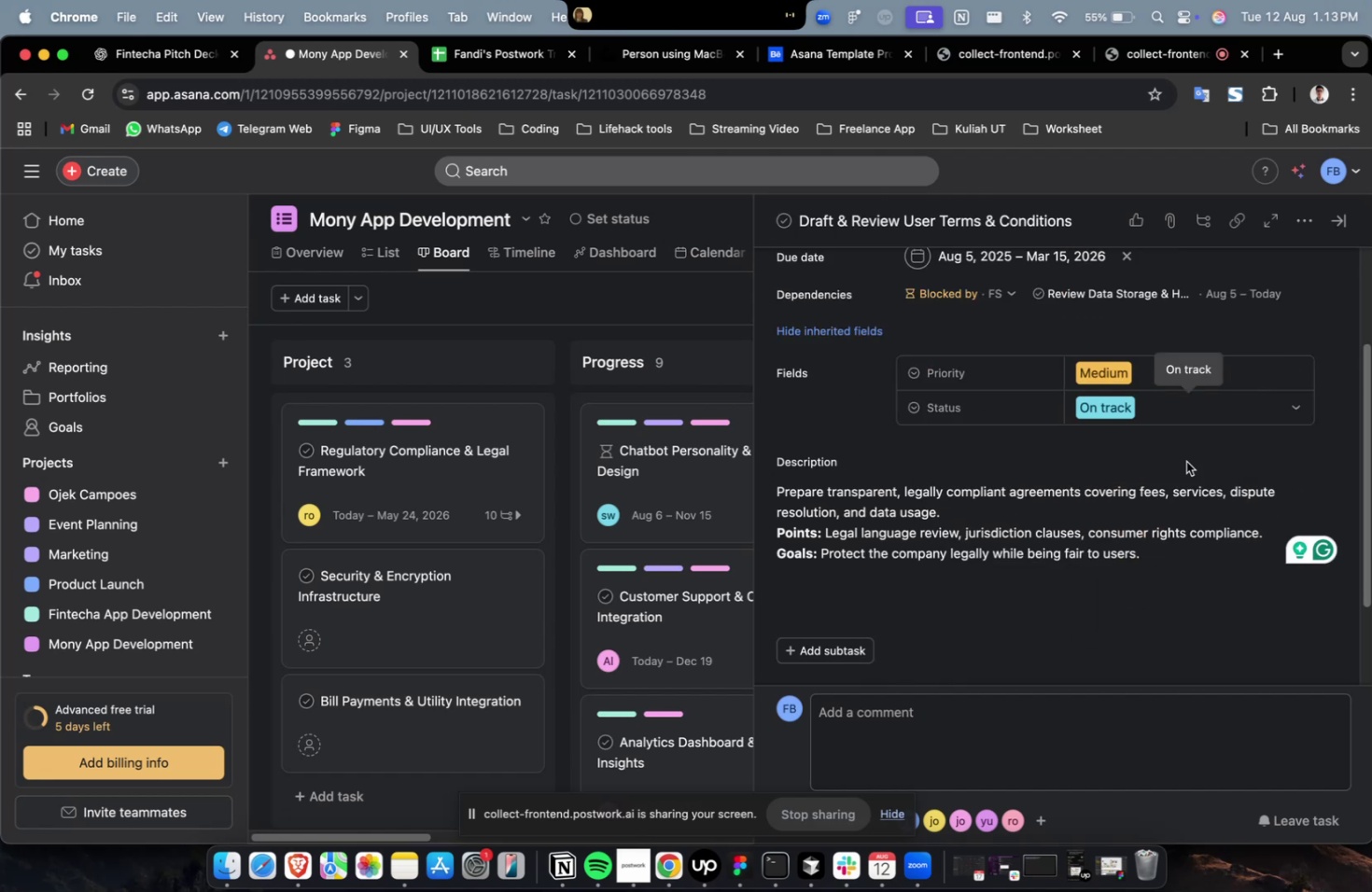 
scroll: coordinate [1189, 446], scroll_direction: down, amount: 47.0
 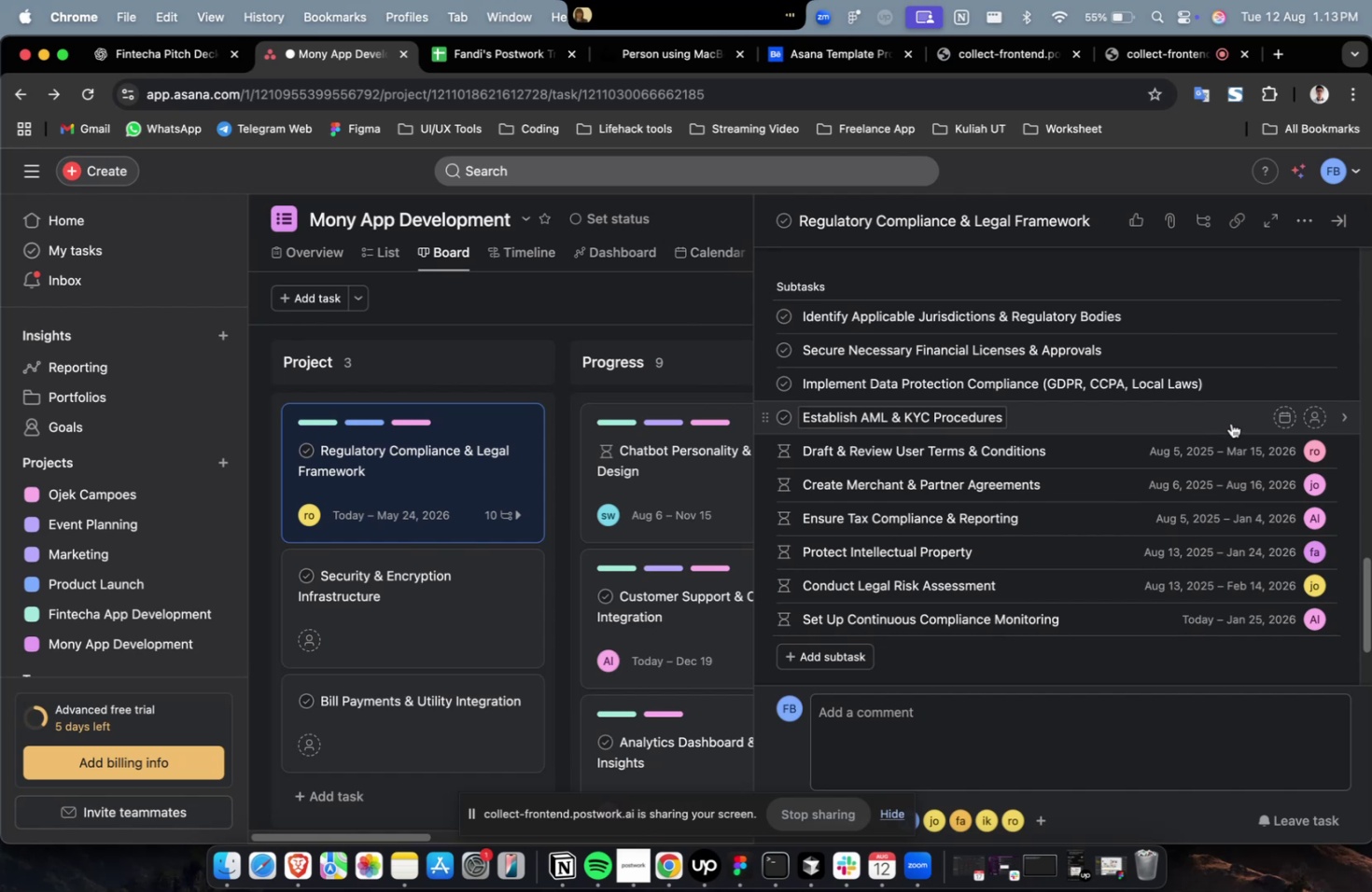 
left_click([1229, 424])
 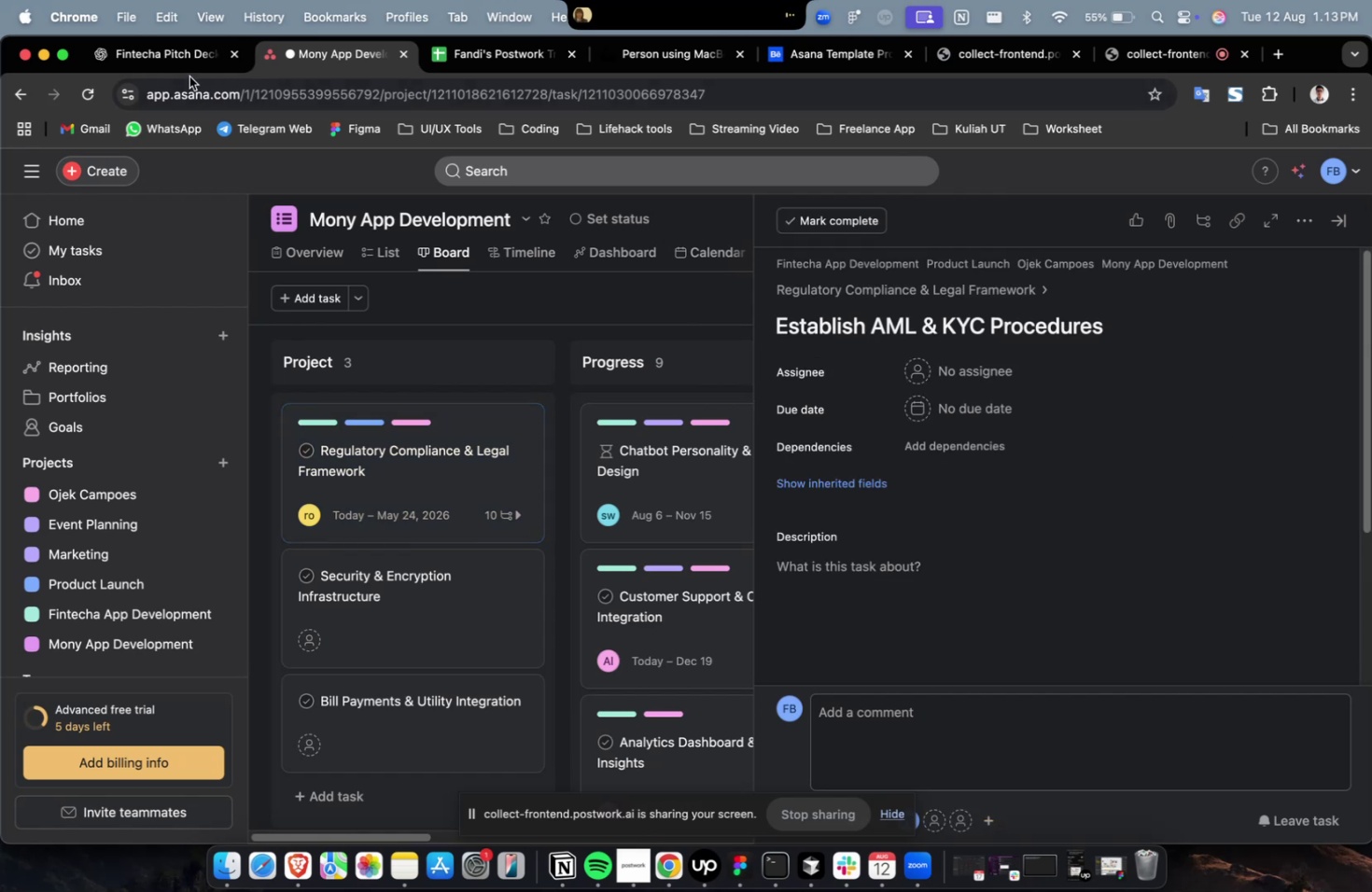 
double_click([193, 73])
 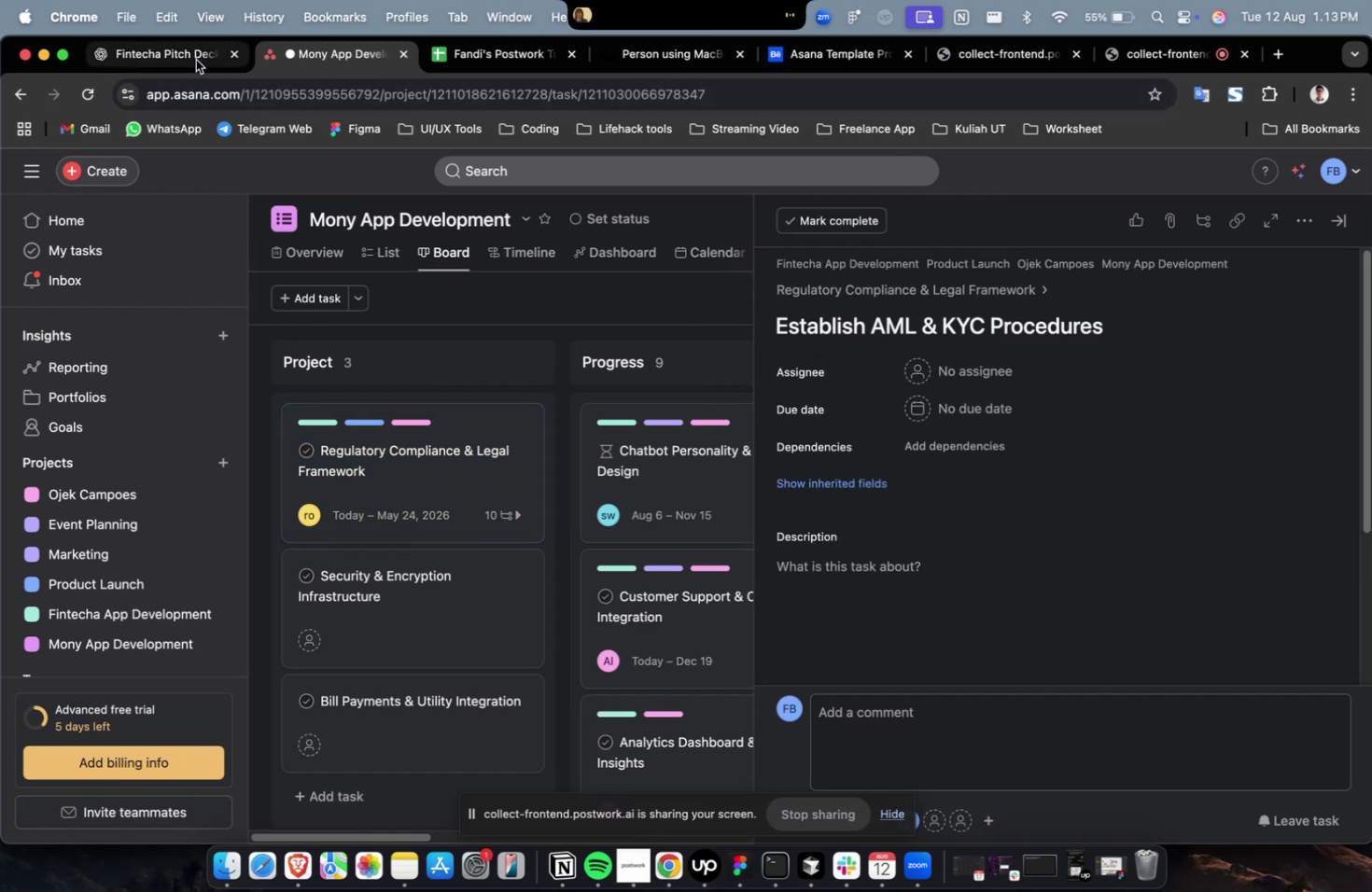 
triple_click([196, 60])
 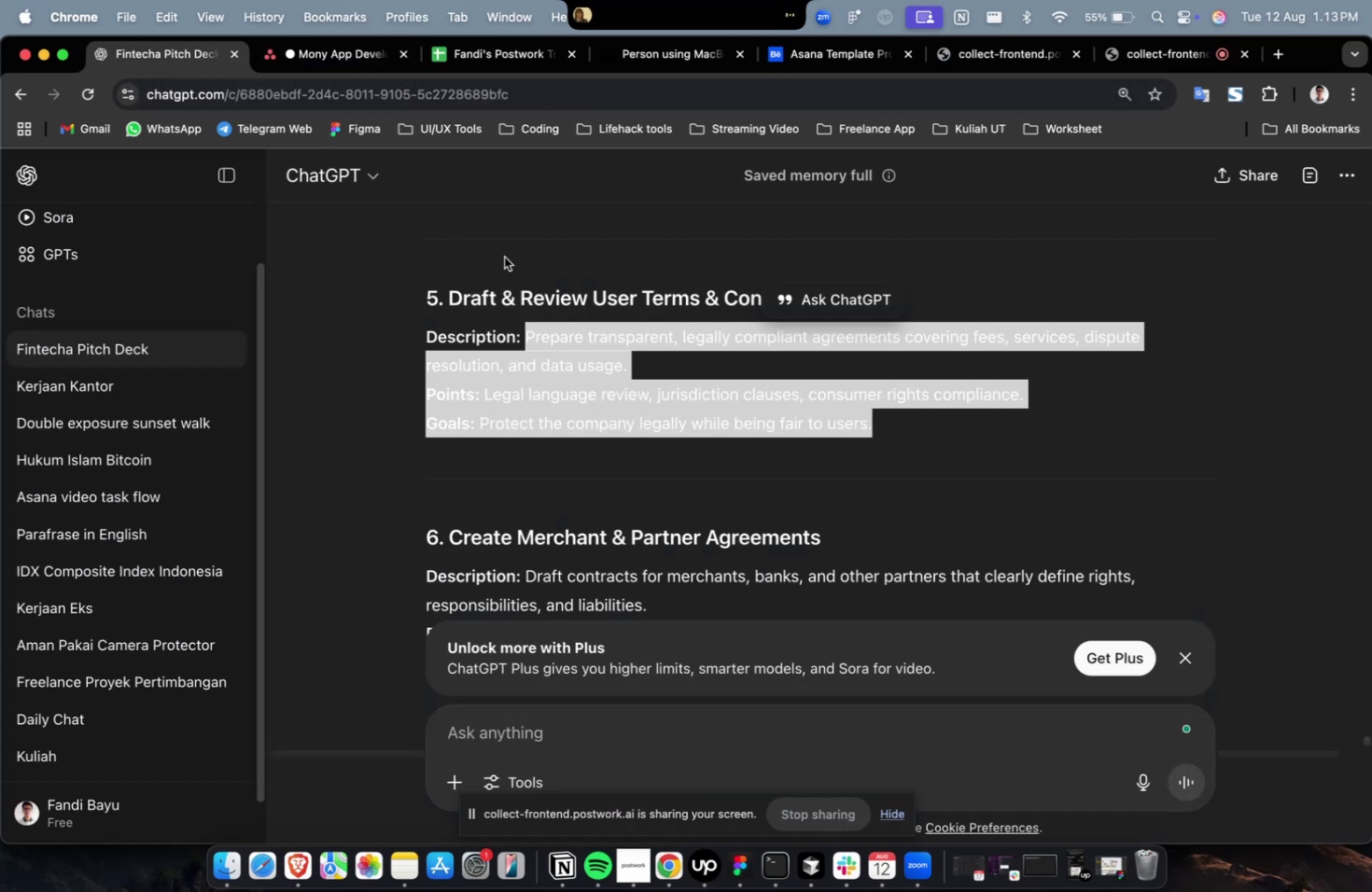 
scroll: coordinate [715, 358], scroll_direction: up, amount: 6.0
 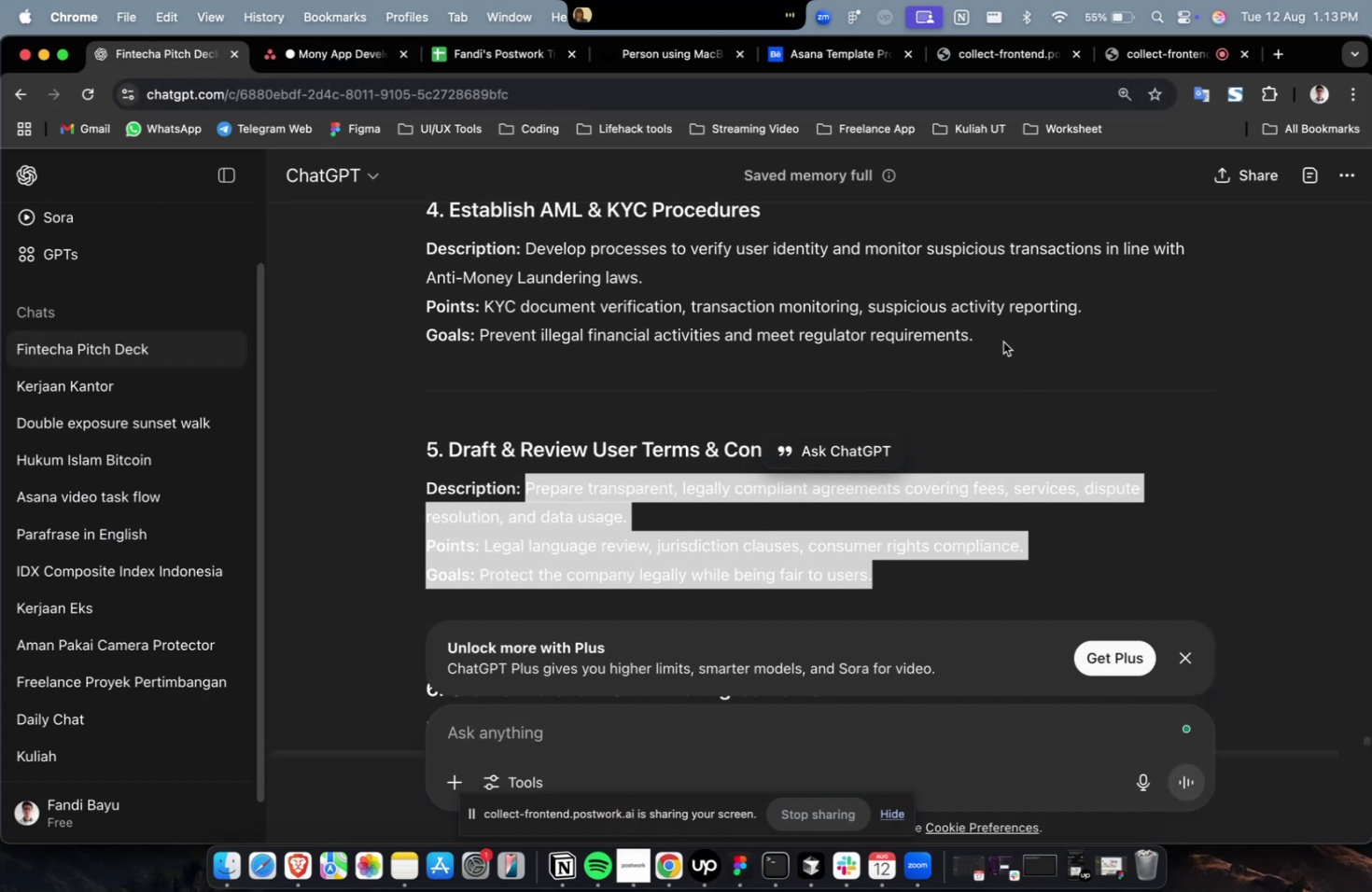 
left_click_drag(start_coordinate=[998, 336], to_coordinate=[525, 255])
 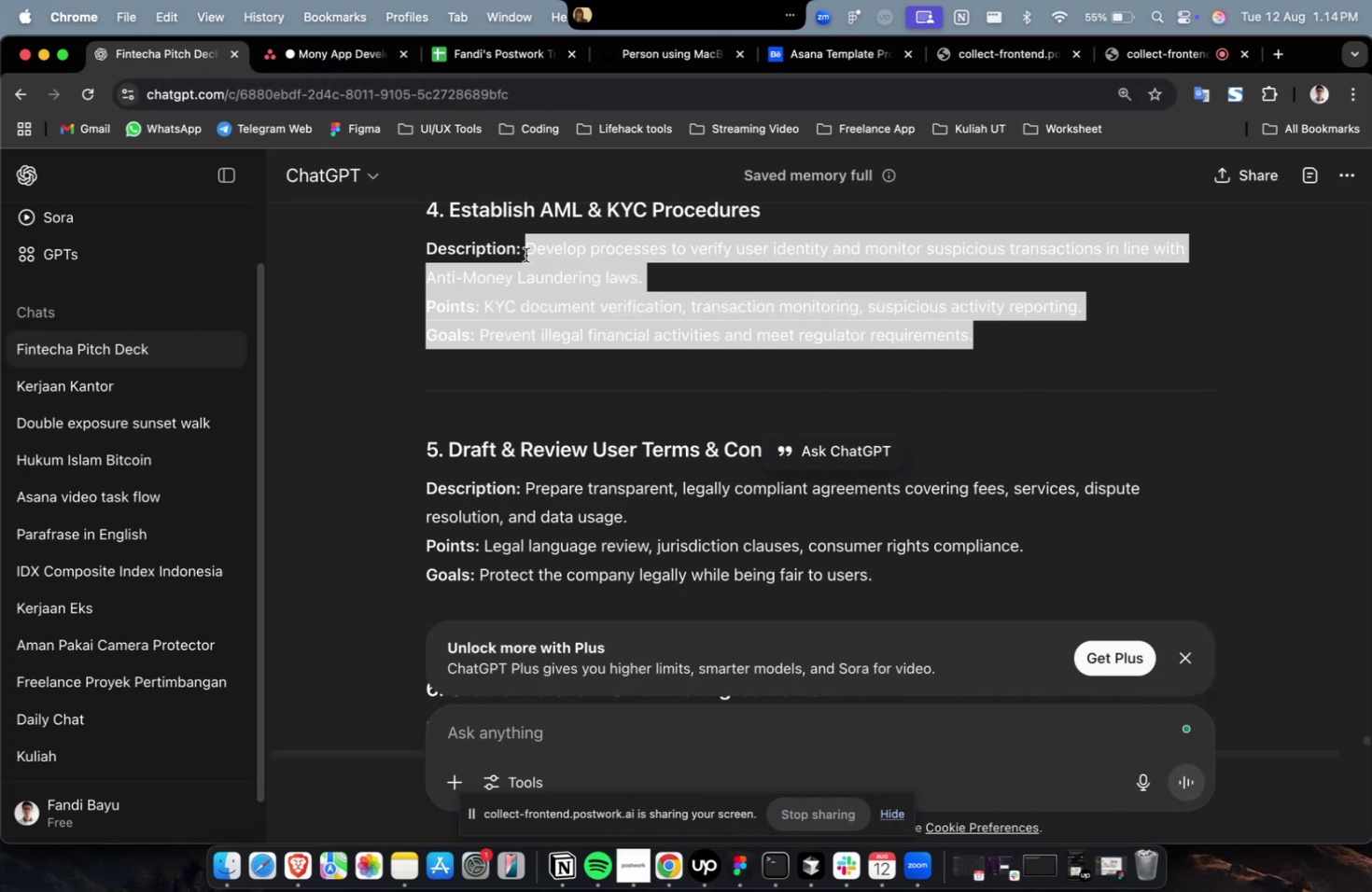 
key(Meta+CommandLeft)
 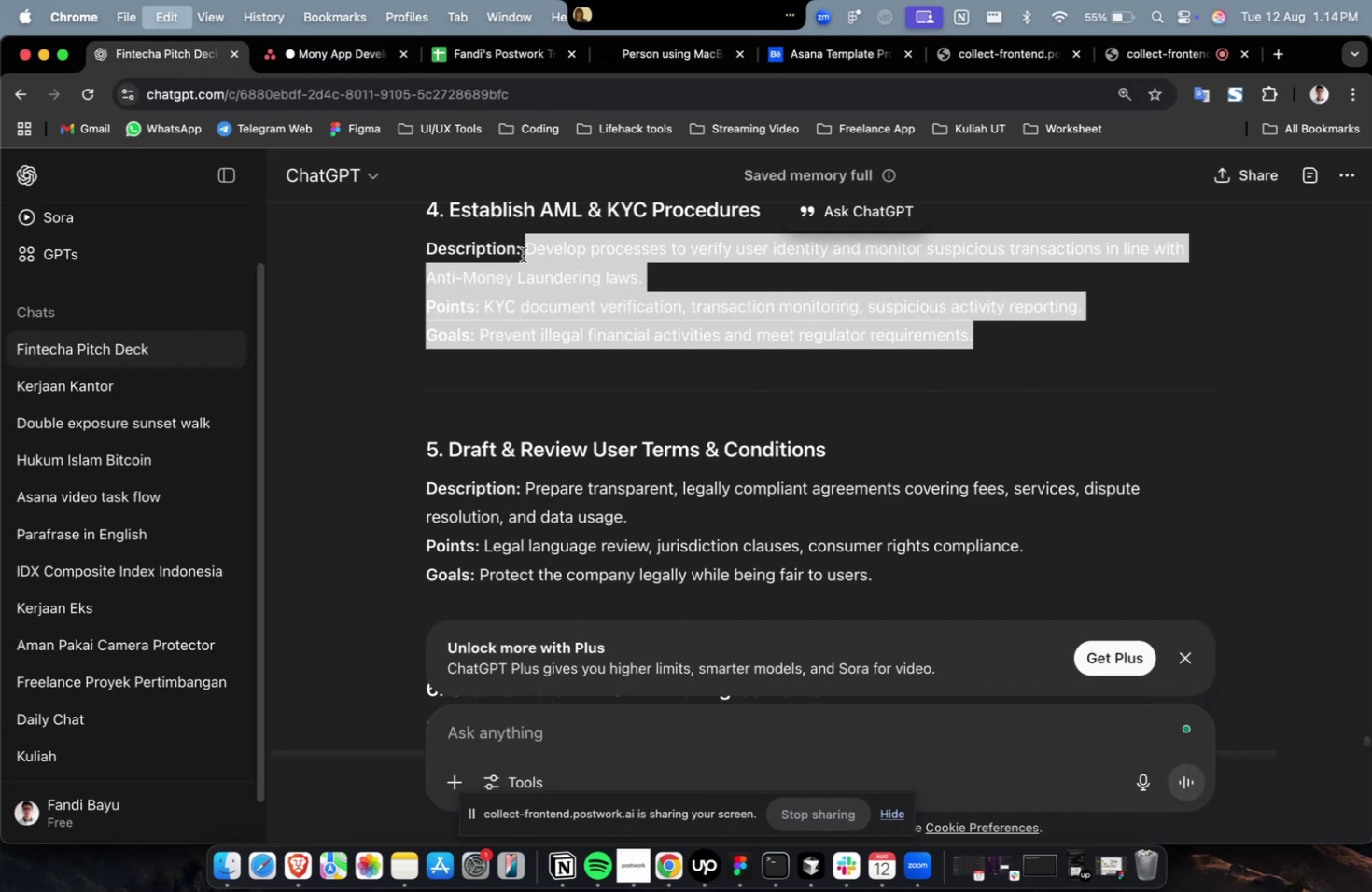 
key(Meta+C)
 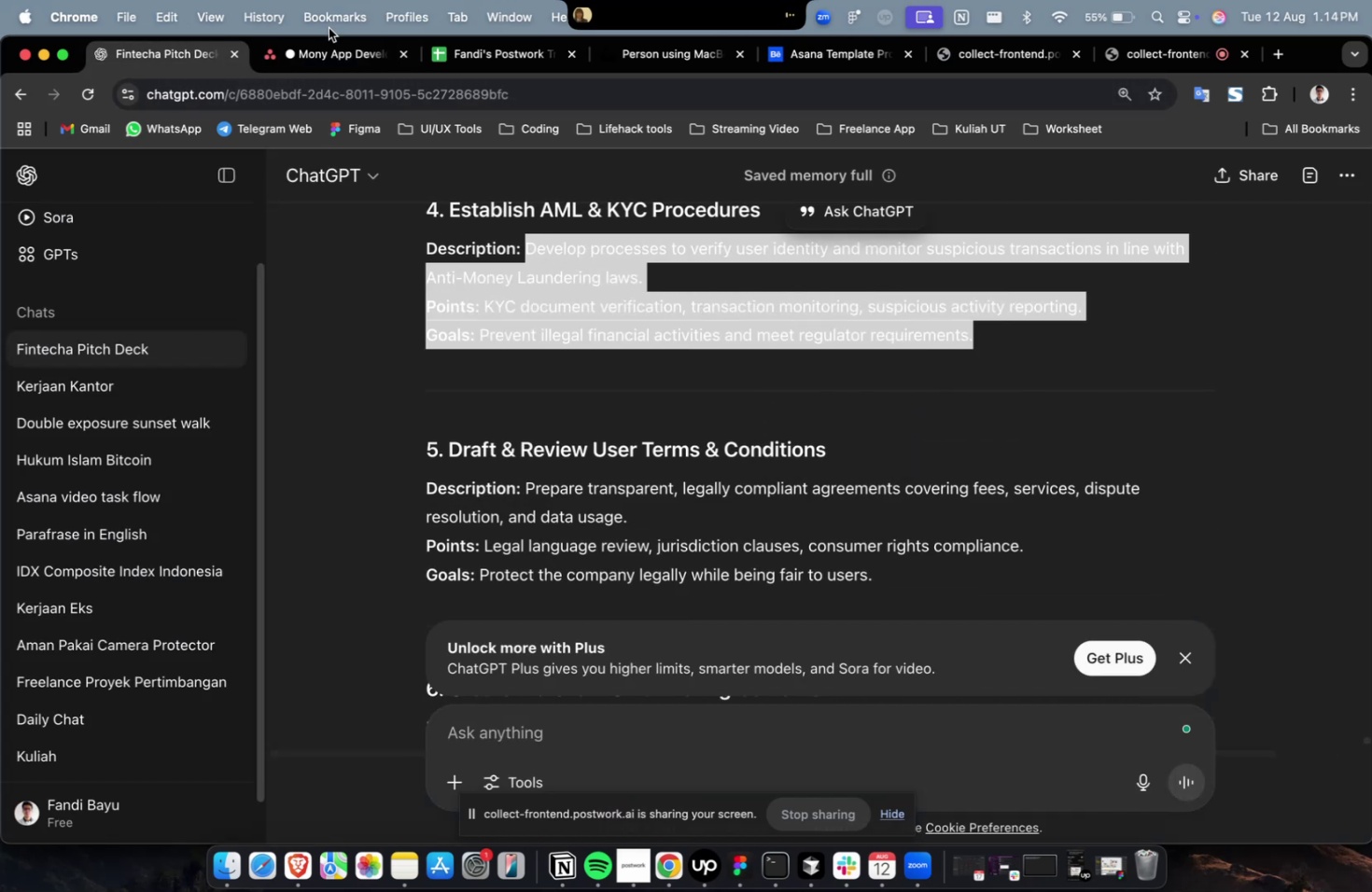 
left_click([334, 47])
 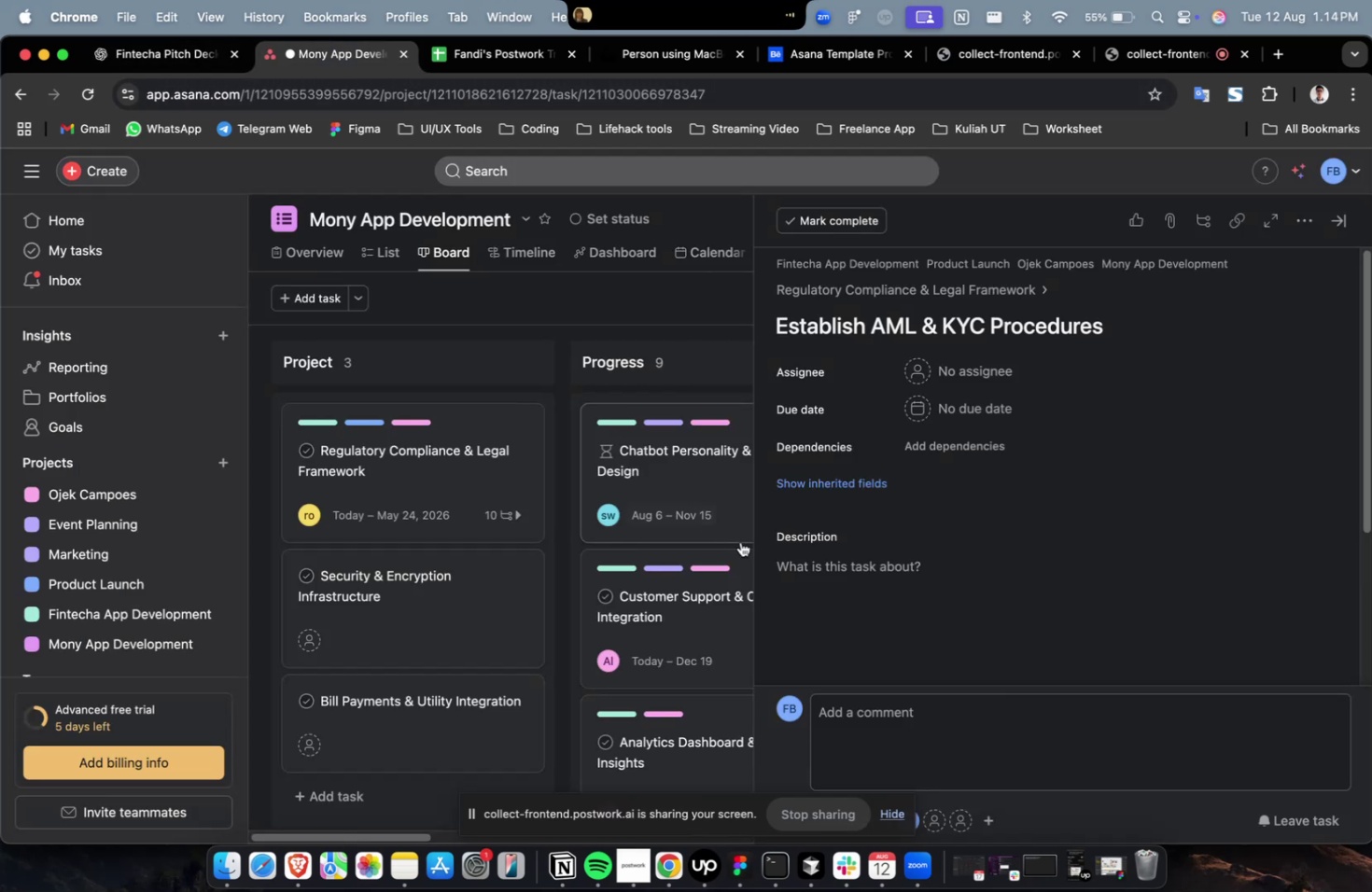 
left_click([816, 588])
 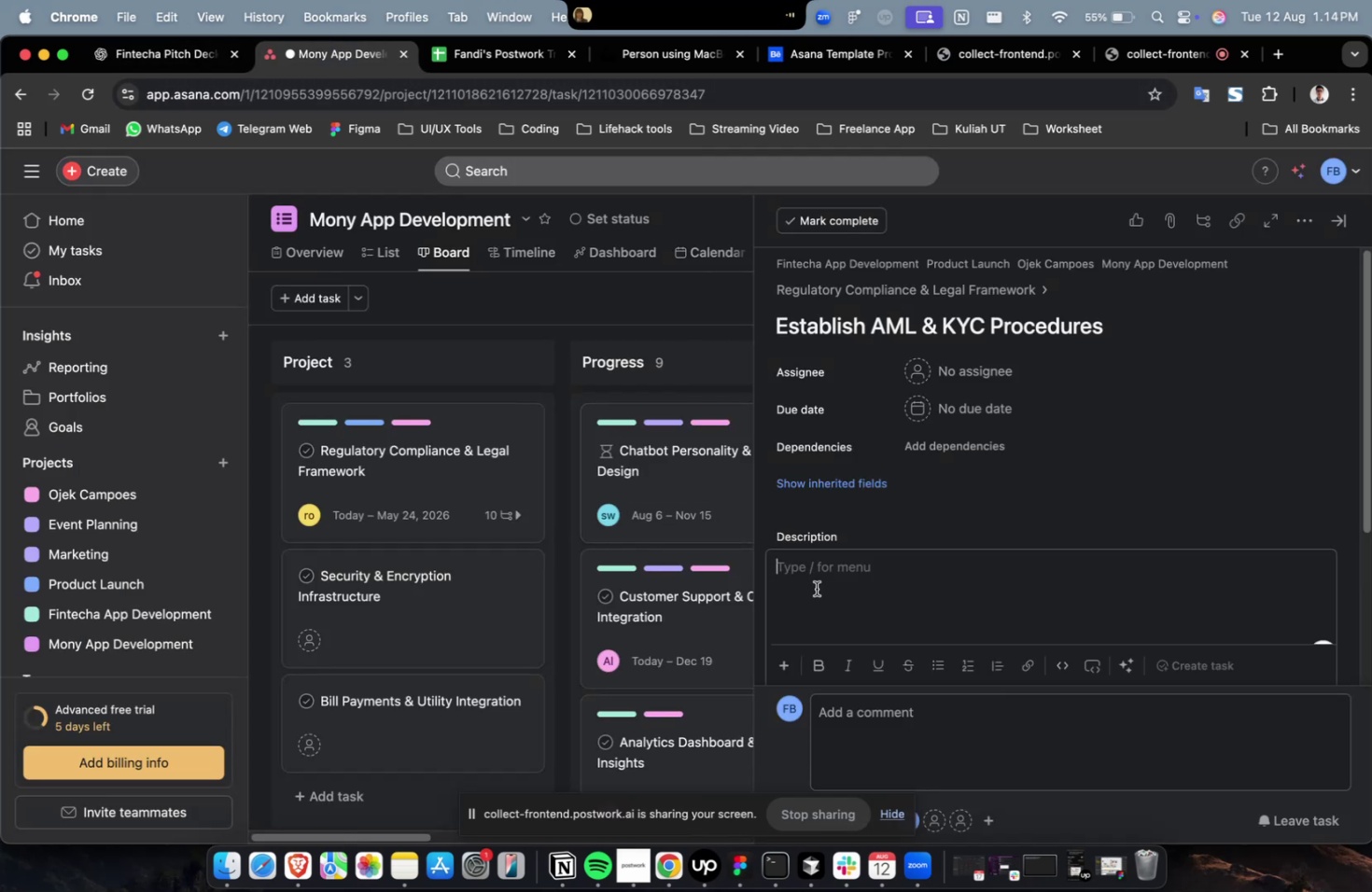 
key(Meta+V)
 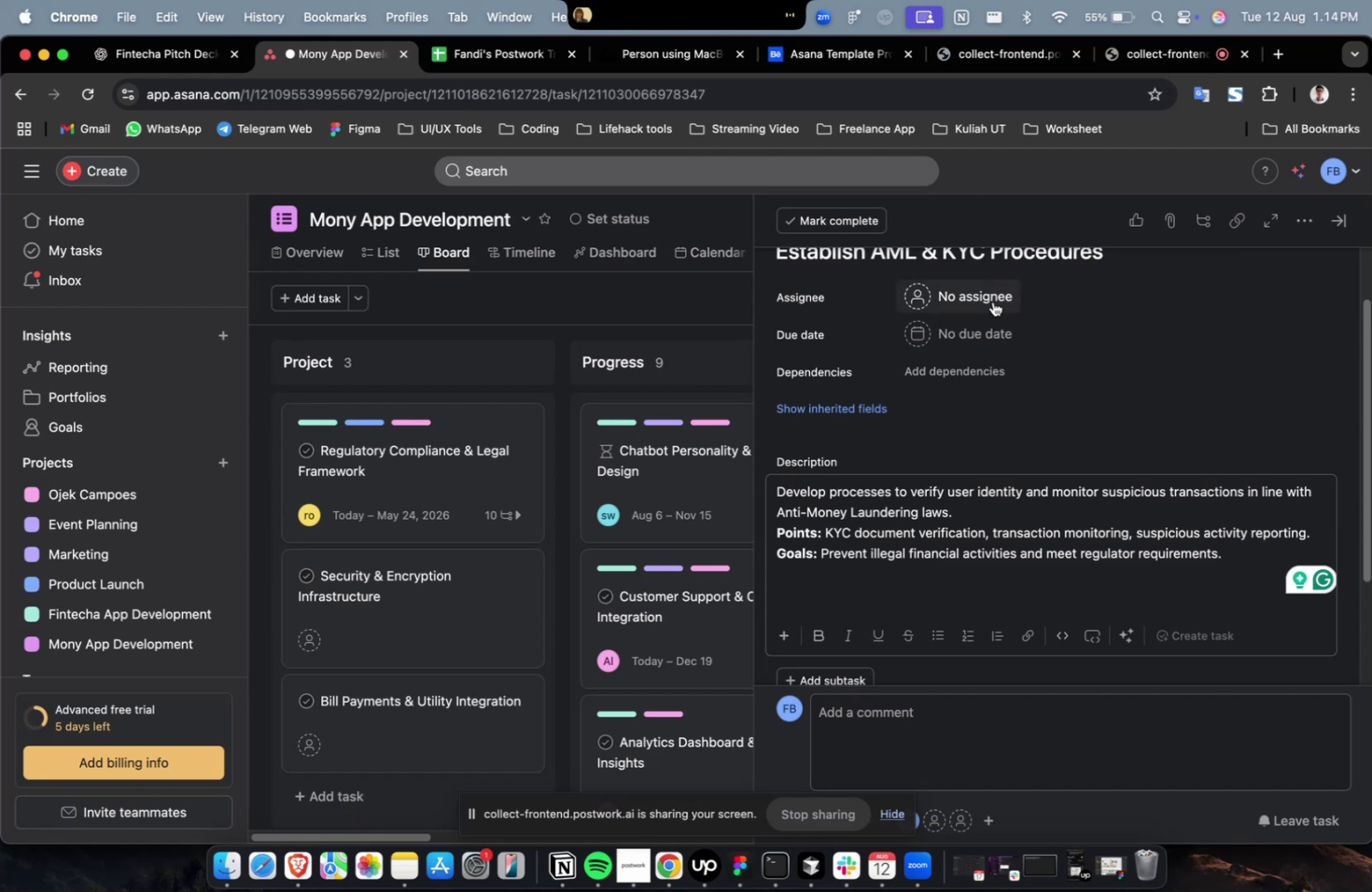 
left_click([987, 306])
 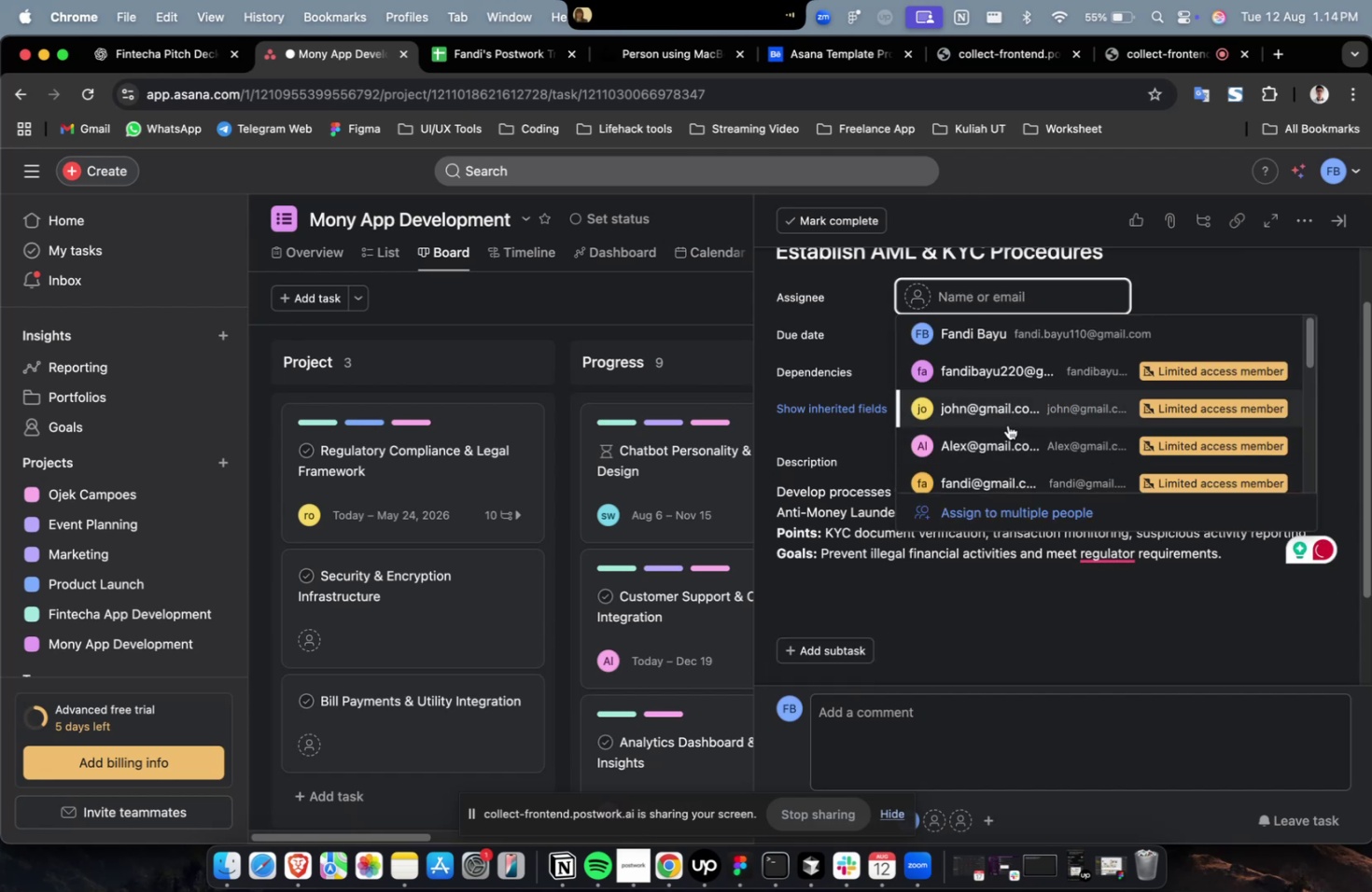 
left_click([1007, 411])
 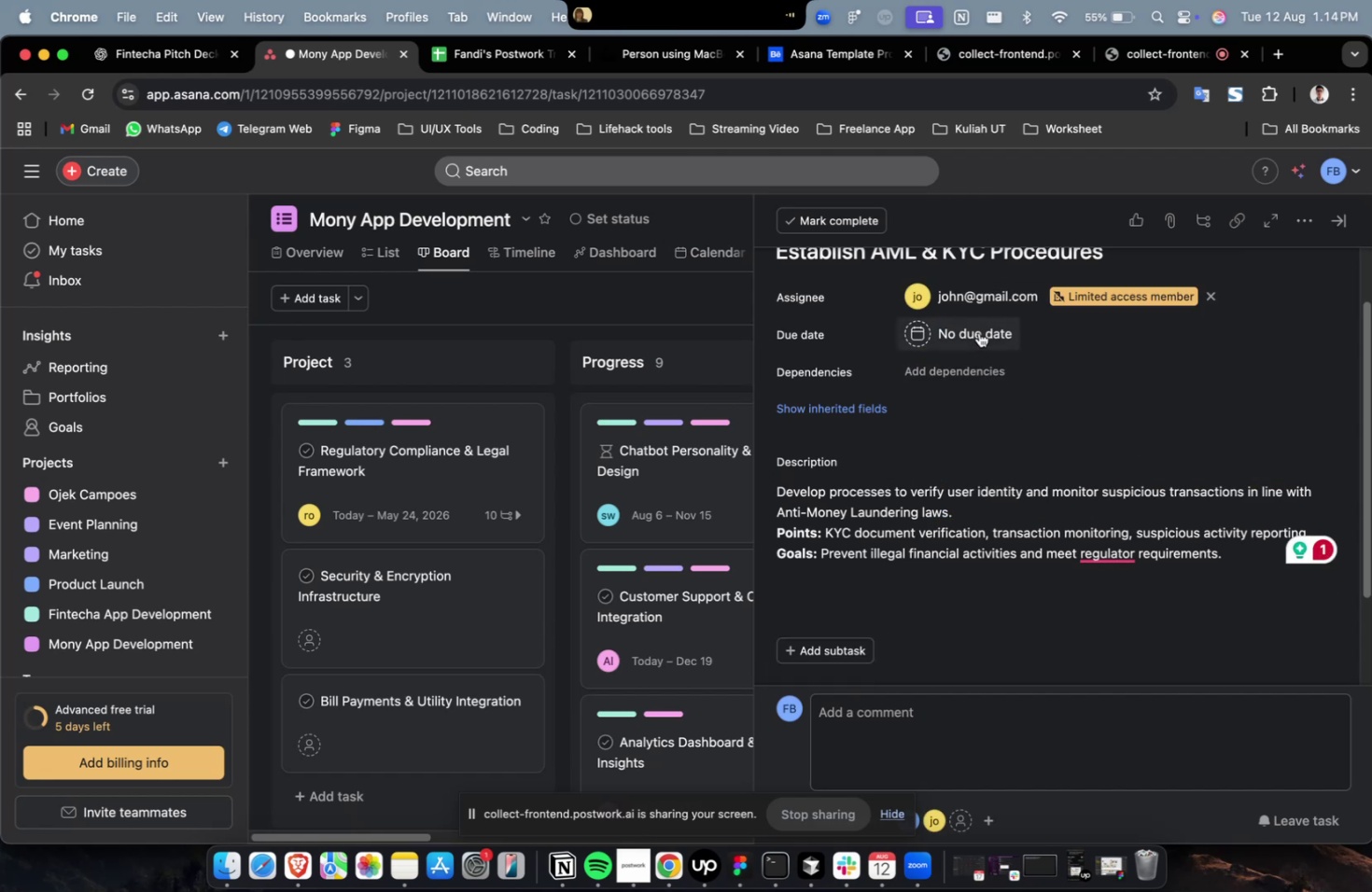 
double_click([978, 332])
 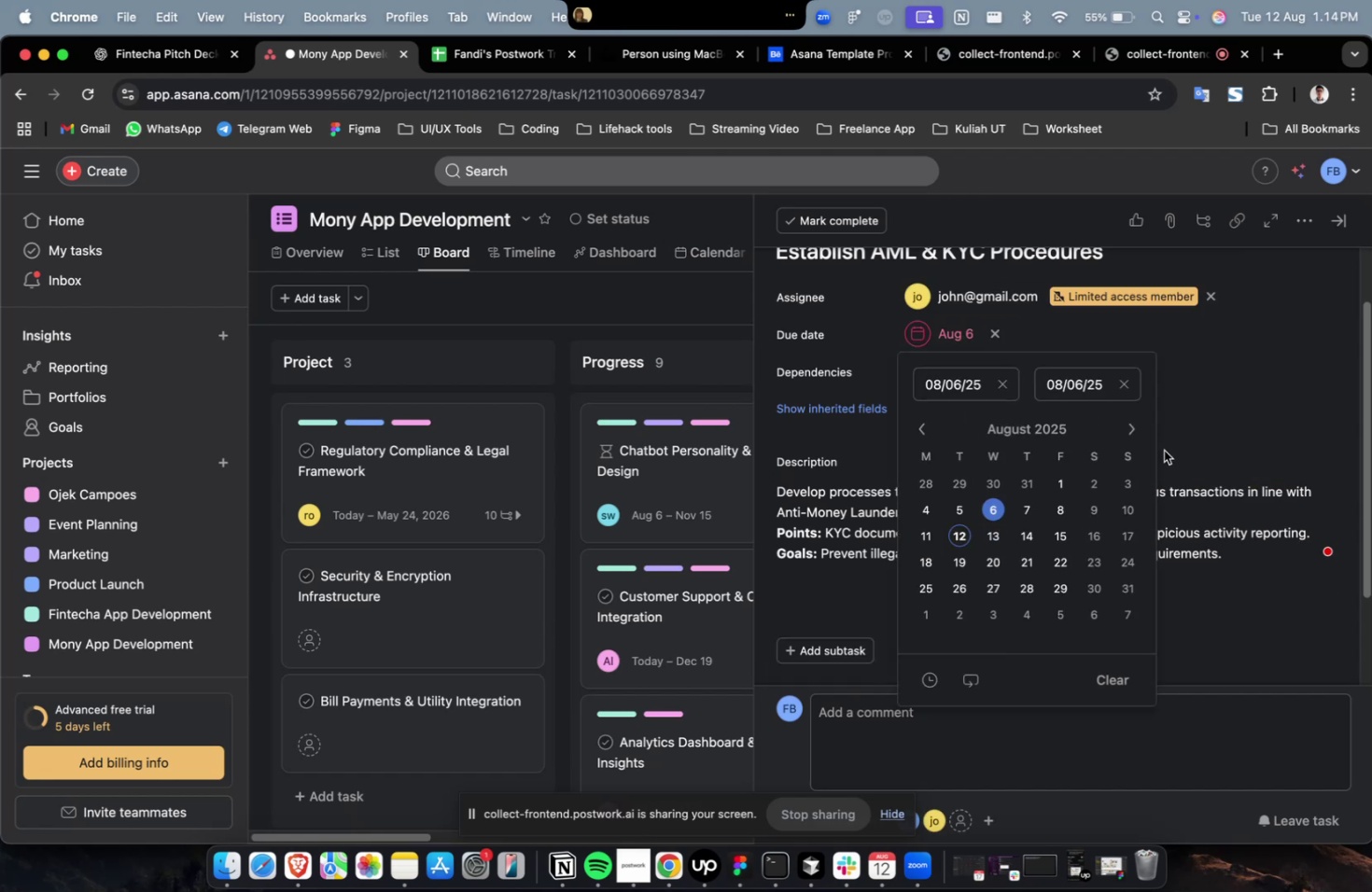 
triple_click([1128, 428])
 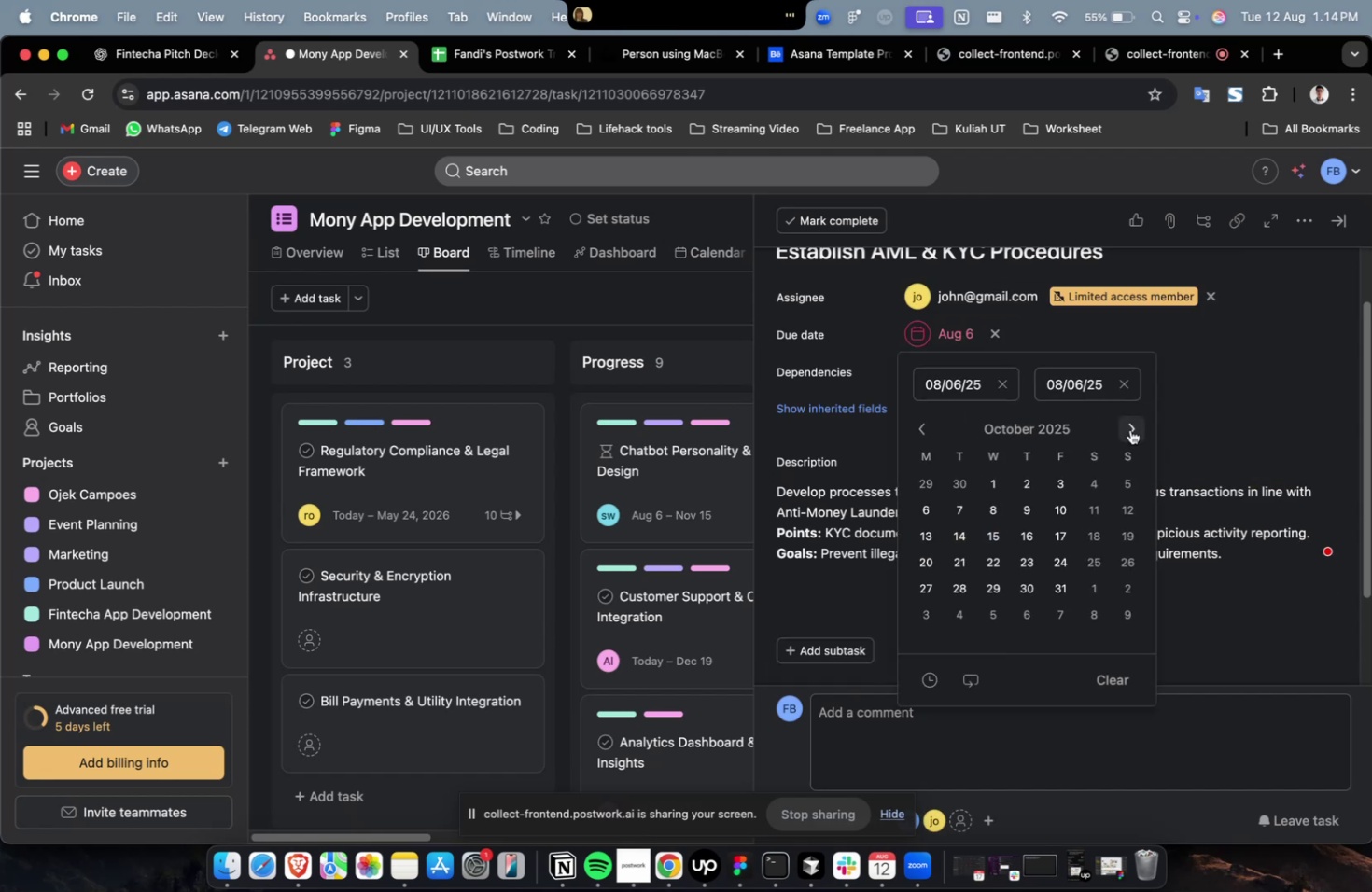 
triple_click([1129, 429])
 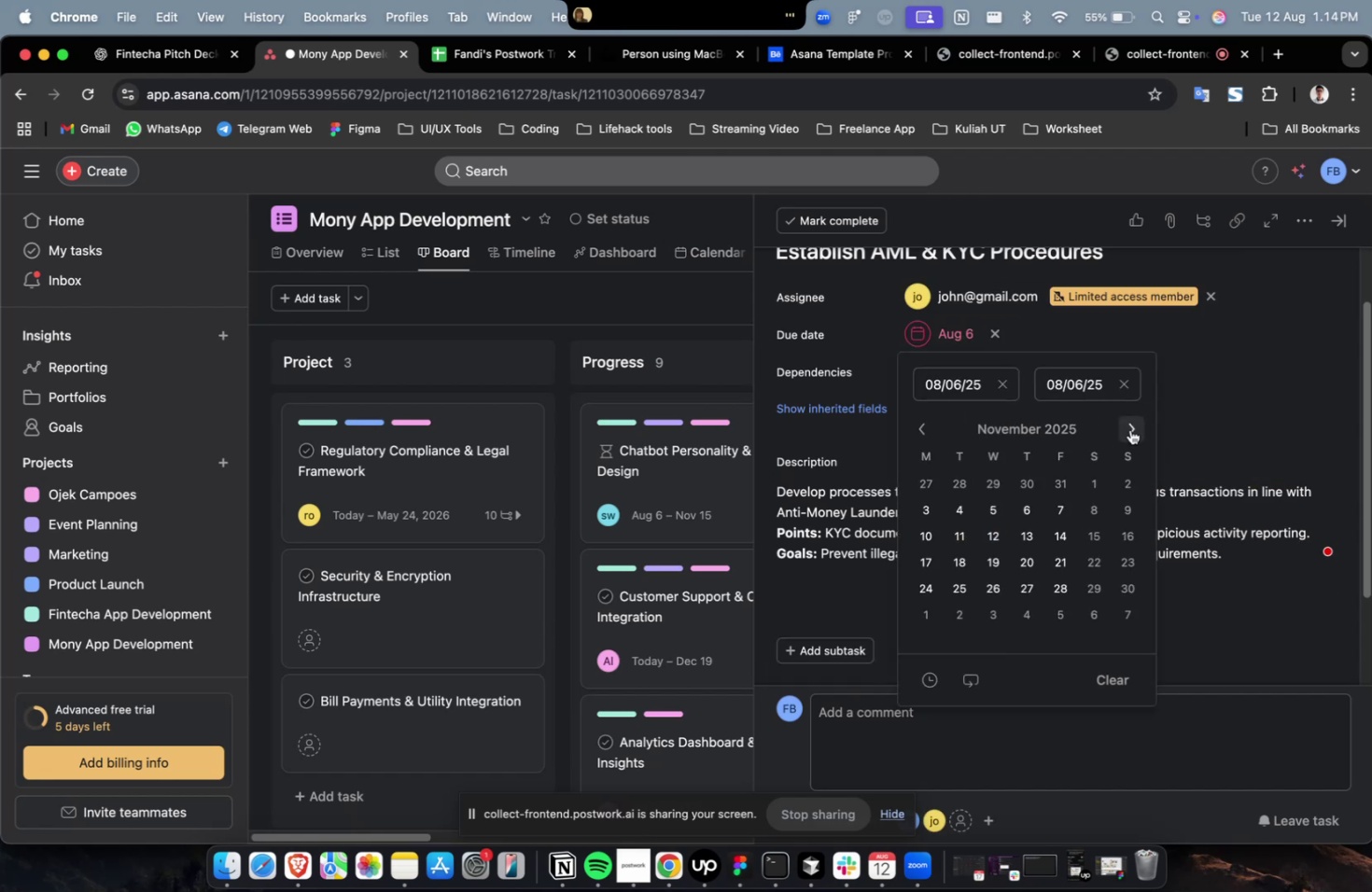 
triple_click([1129, 429])
 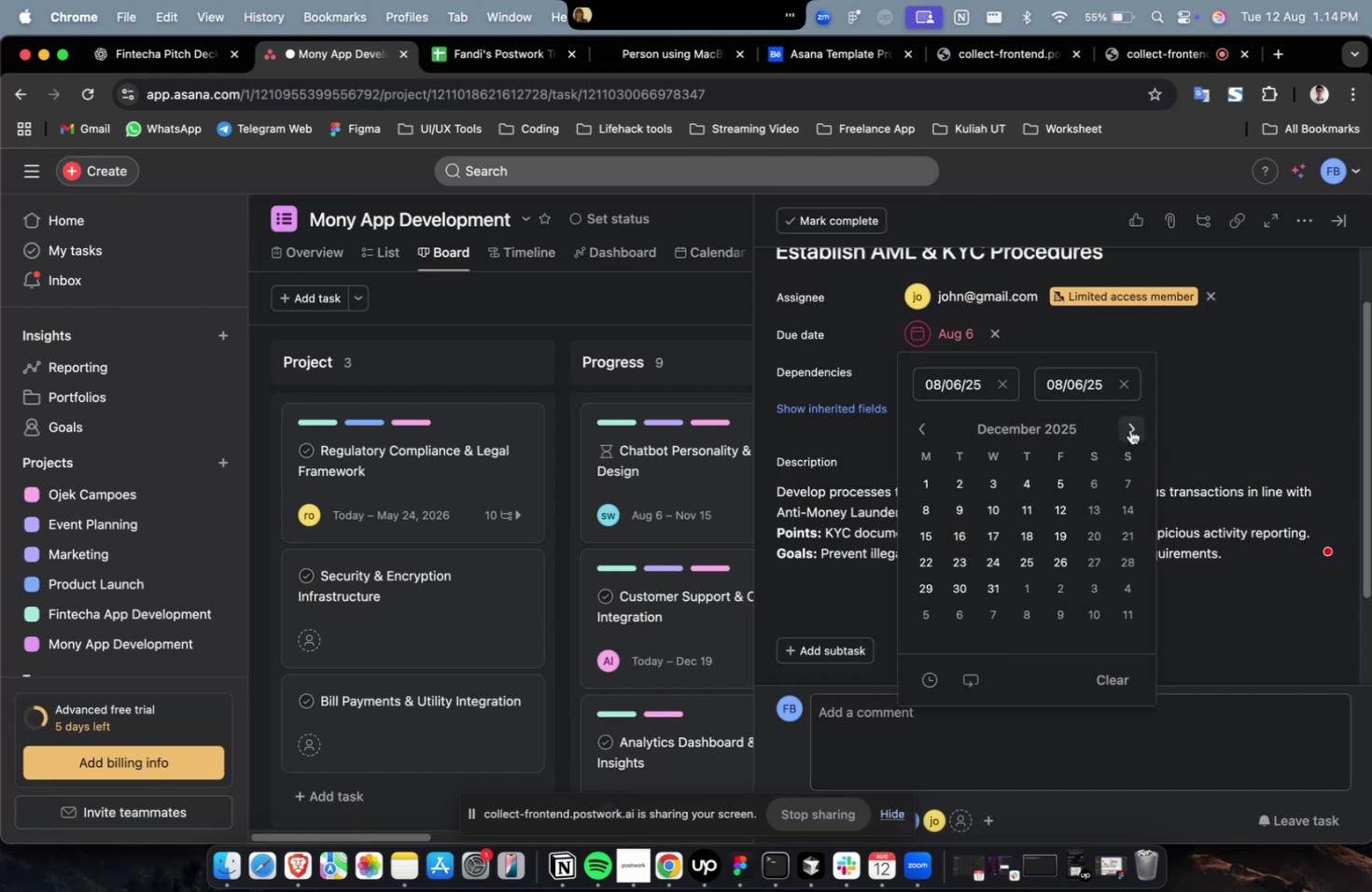 
triple_click([1129, 429])
 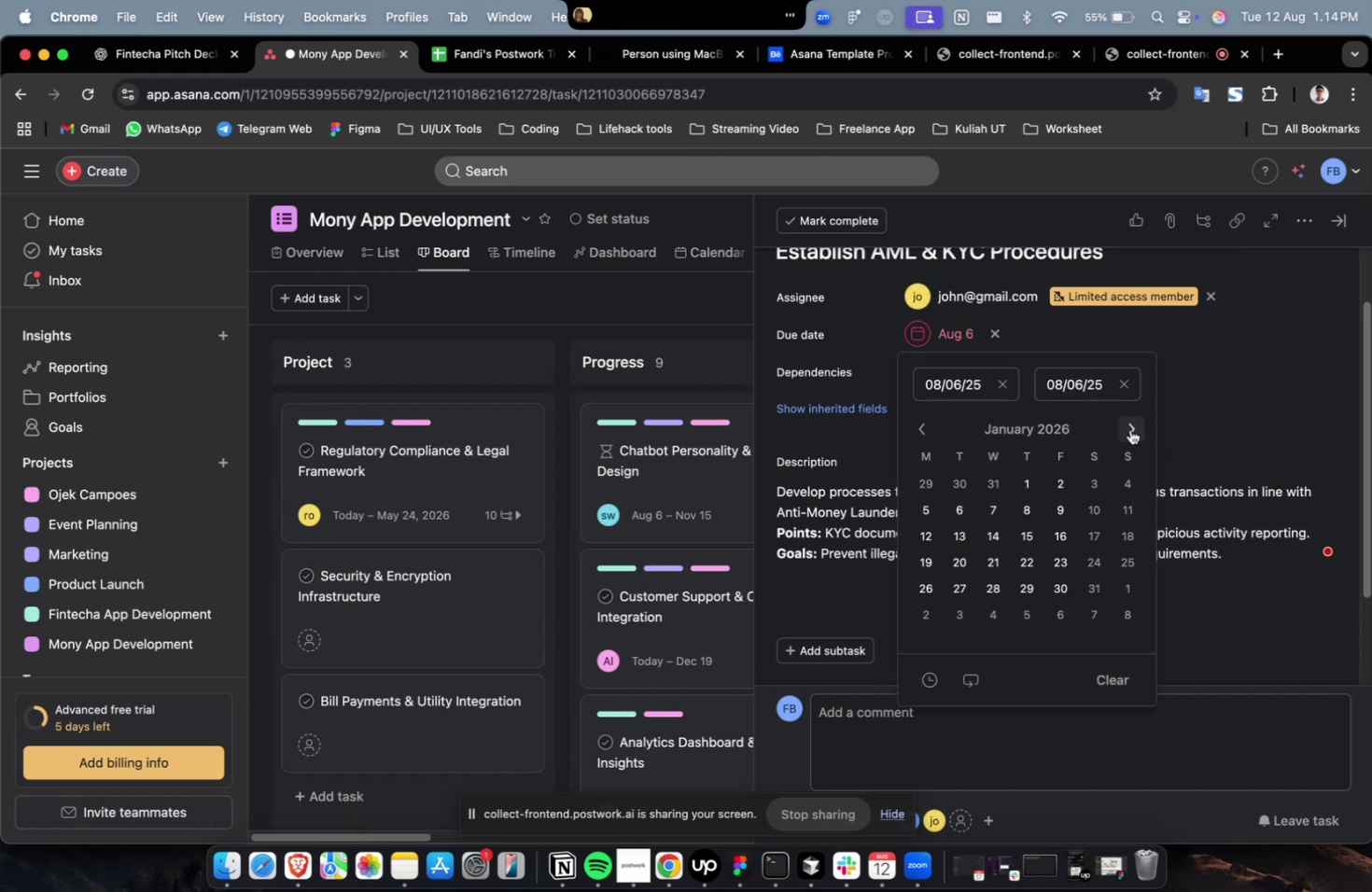 
triple_click([1129, 429])
 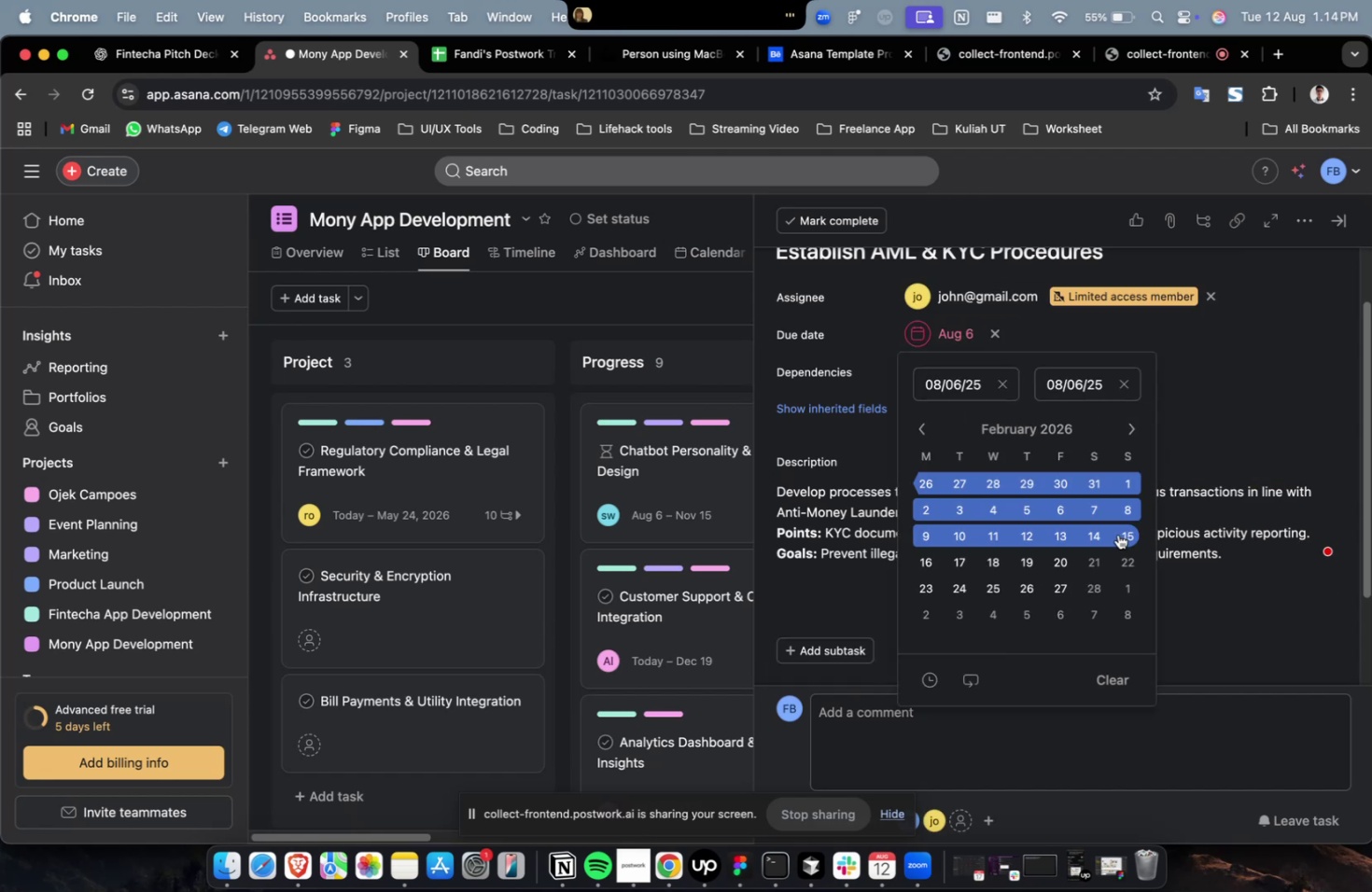 
triple_click([1117, 534])
 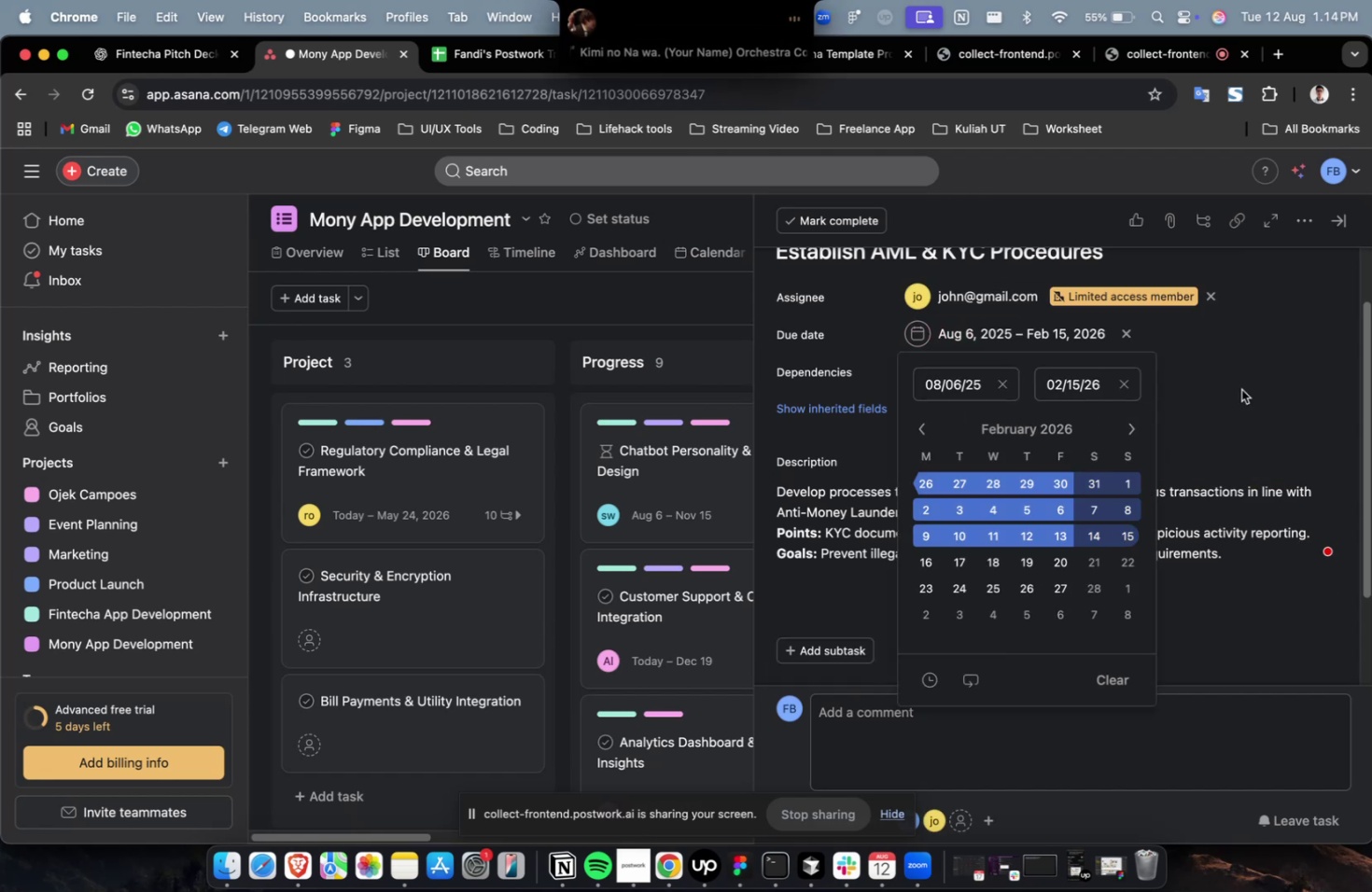 
triple_click([1240, 386])
 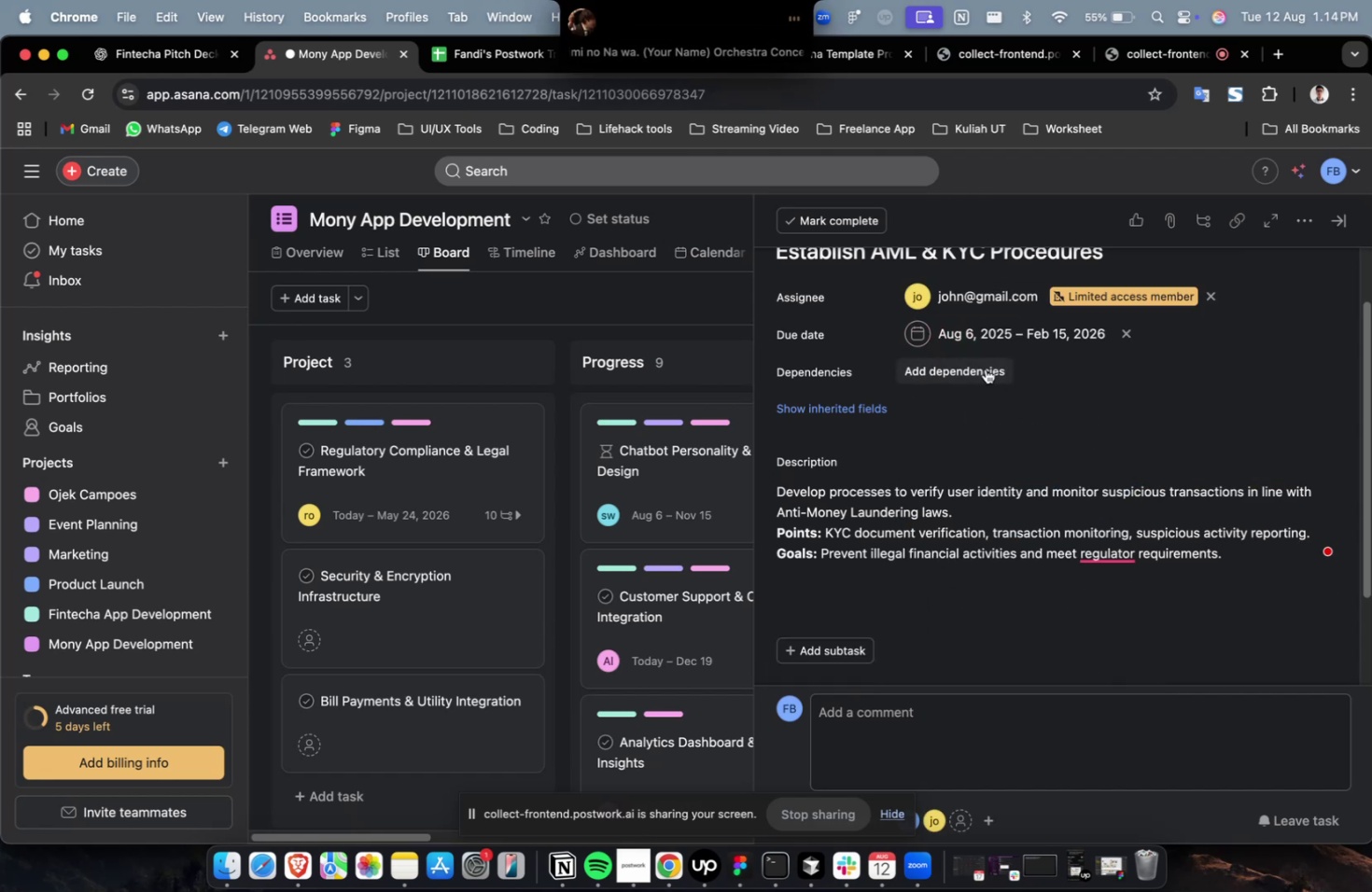 
triple_click([982, 366])
 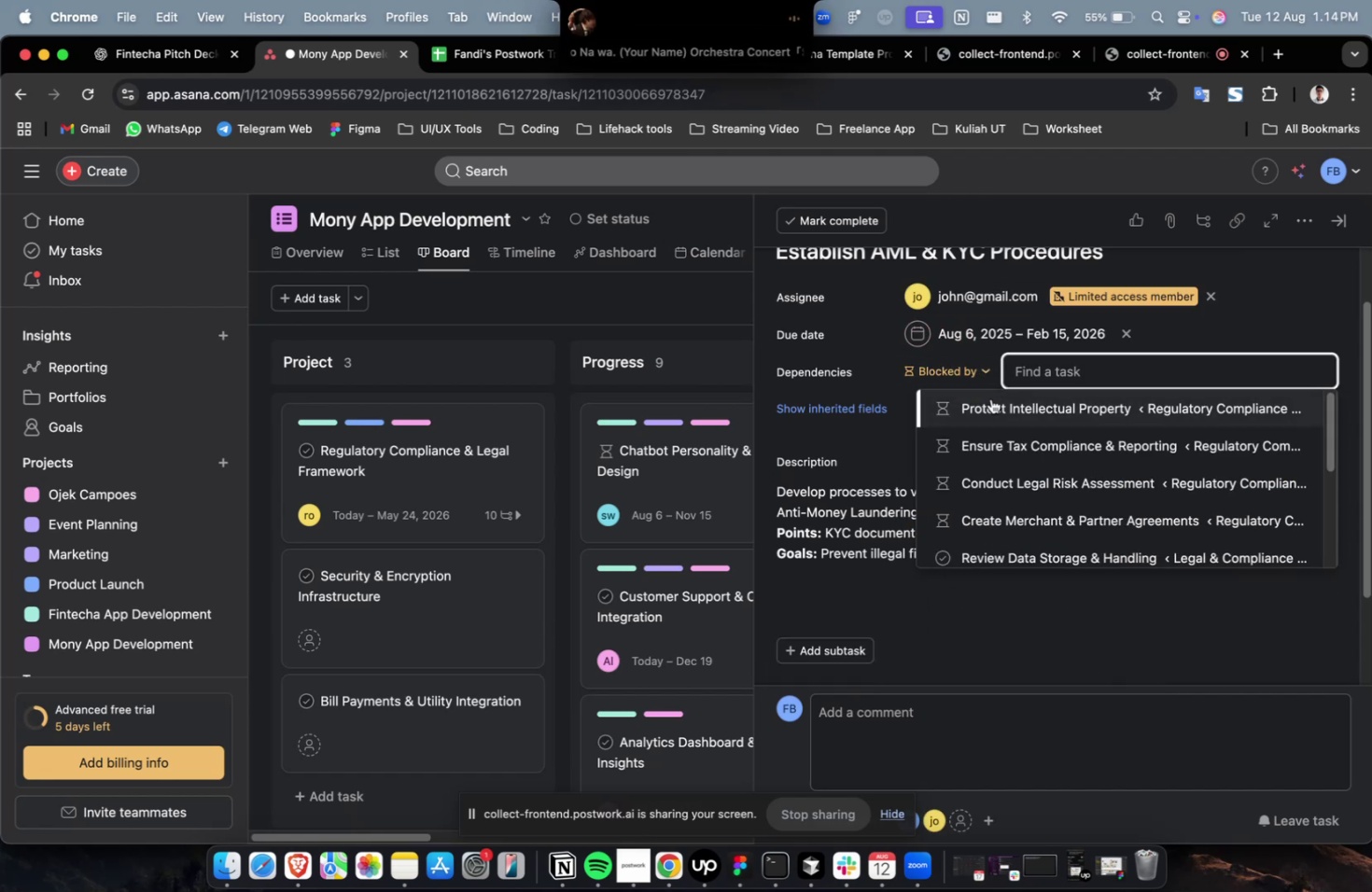 
left_click([990, 399])
 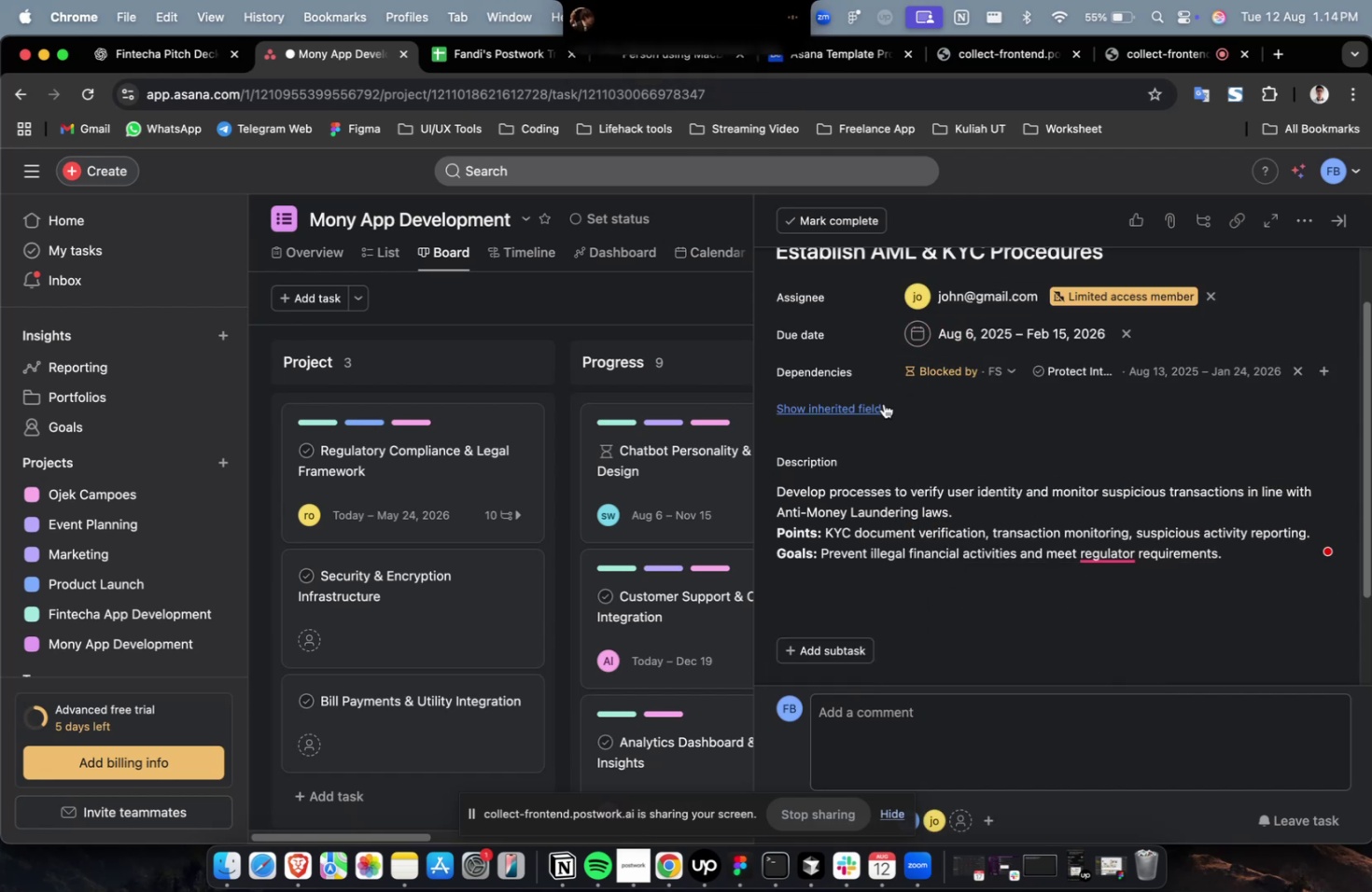 
double_click([882, 403])
 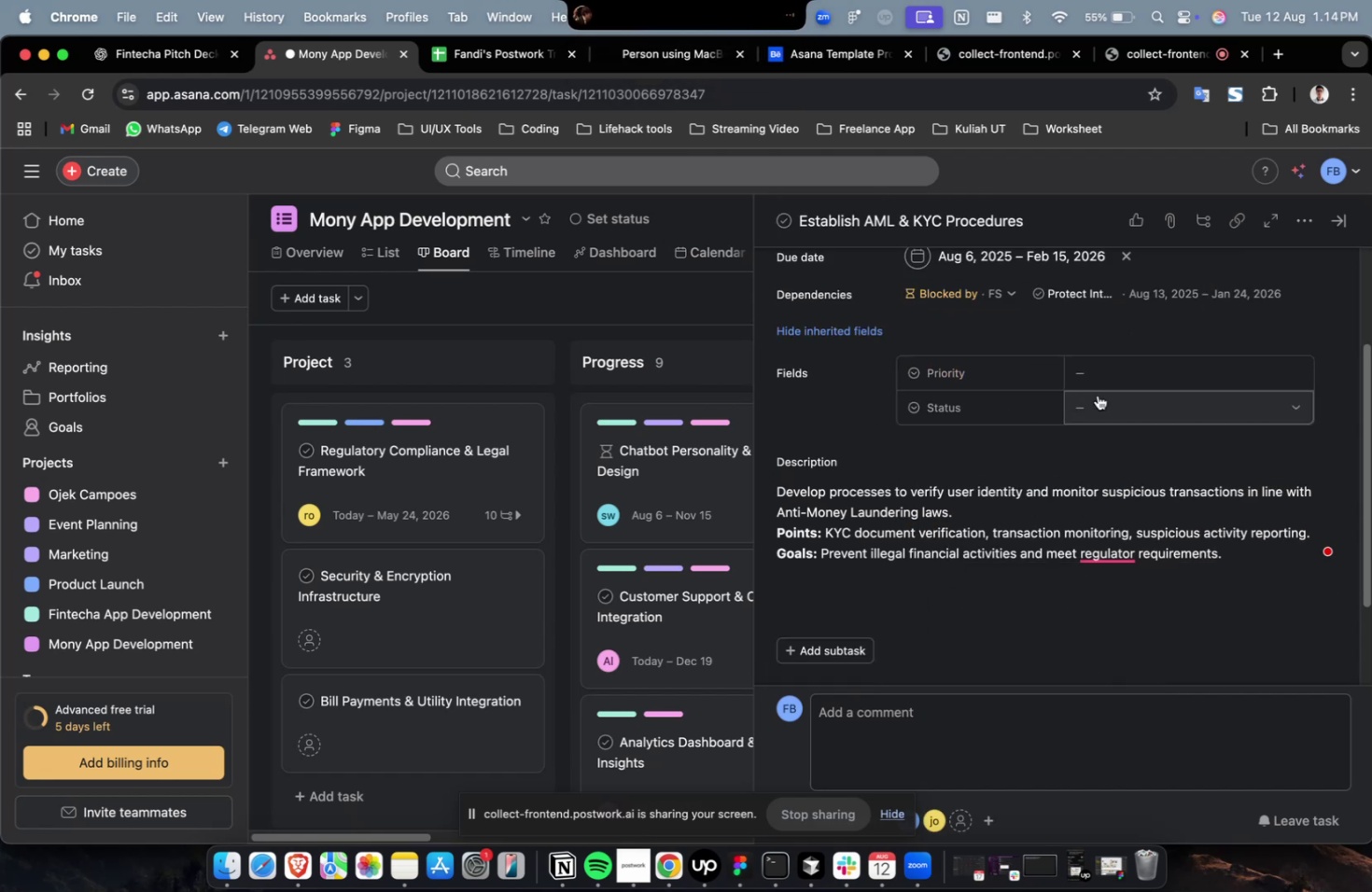 
left_click([1113, 383])
 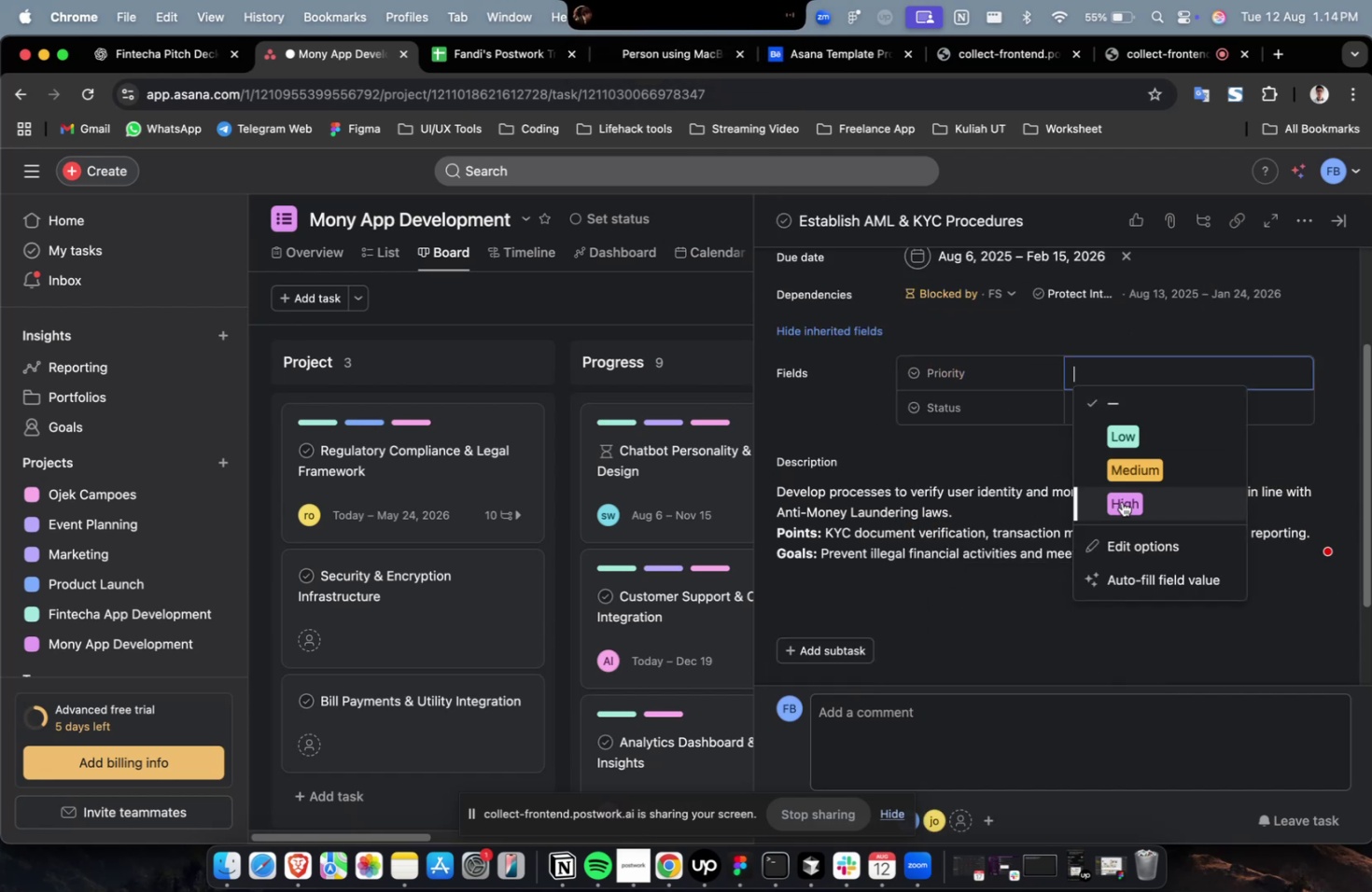 
double_click([1121, 501])
 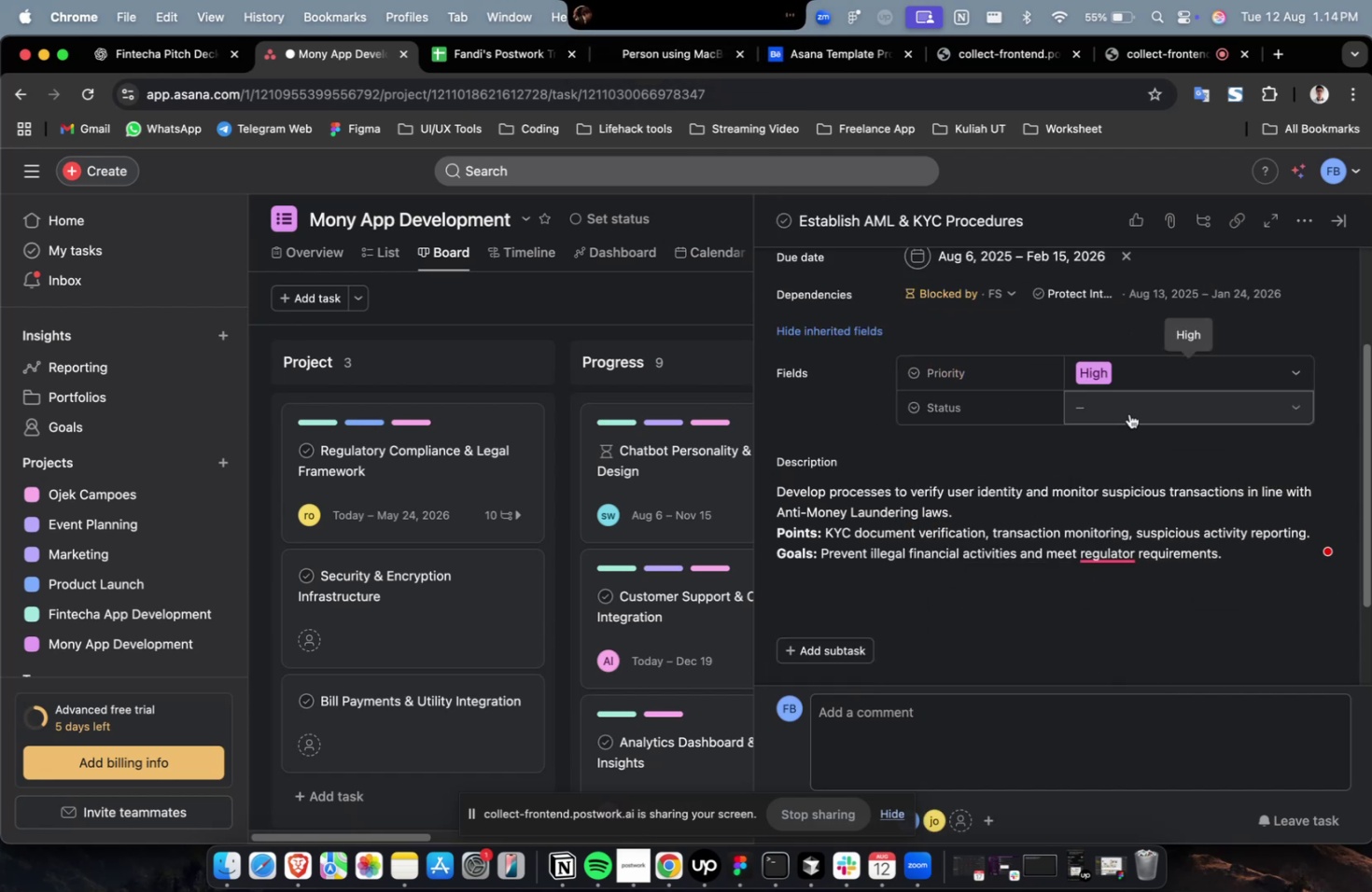 
triple_click([1128, 413])
 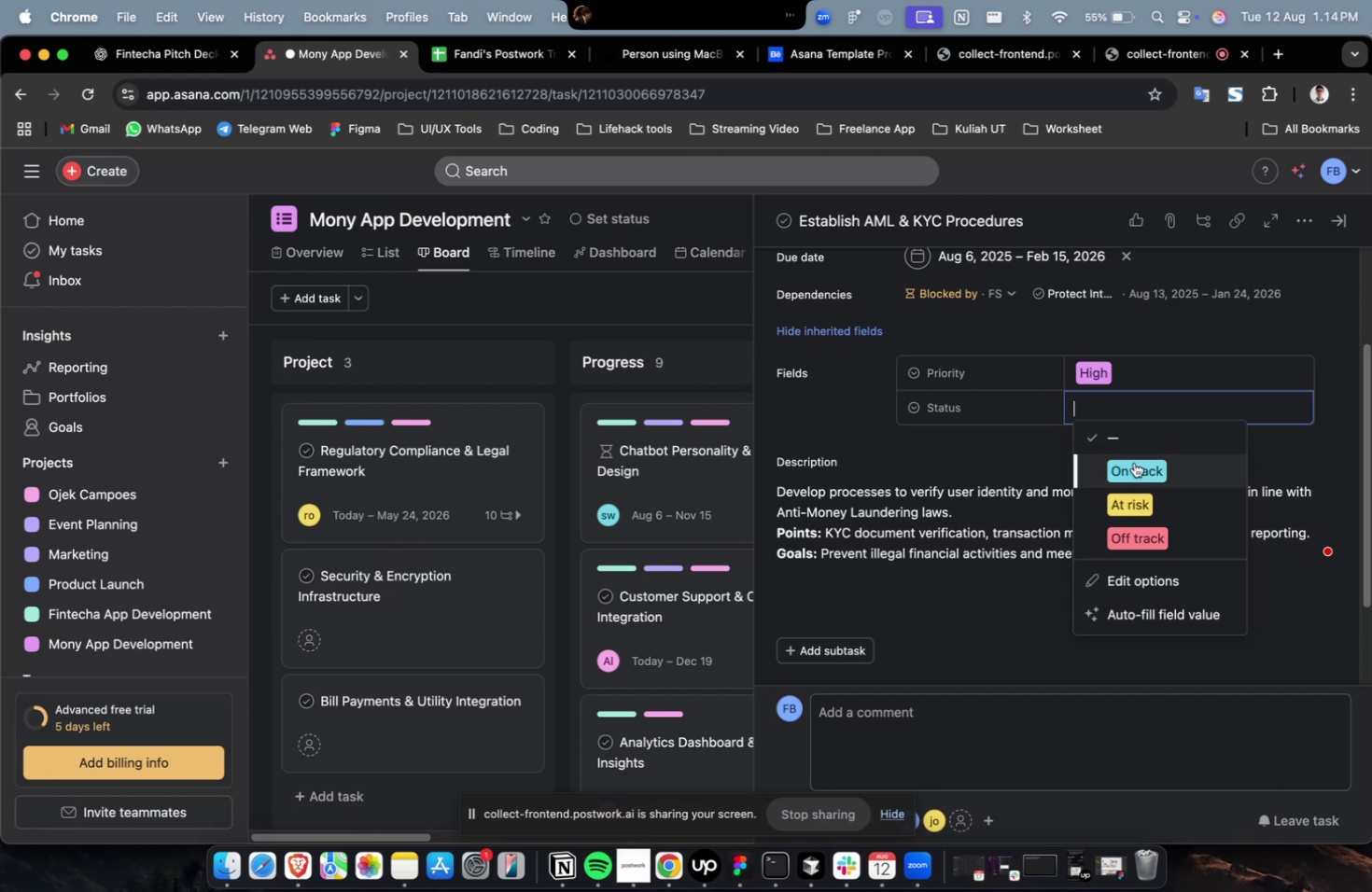 
triple_click([1133, 462])
 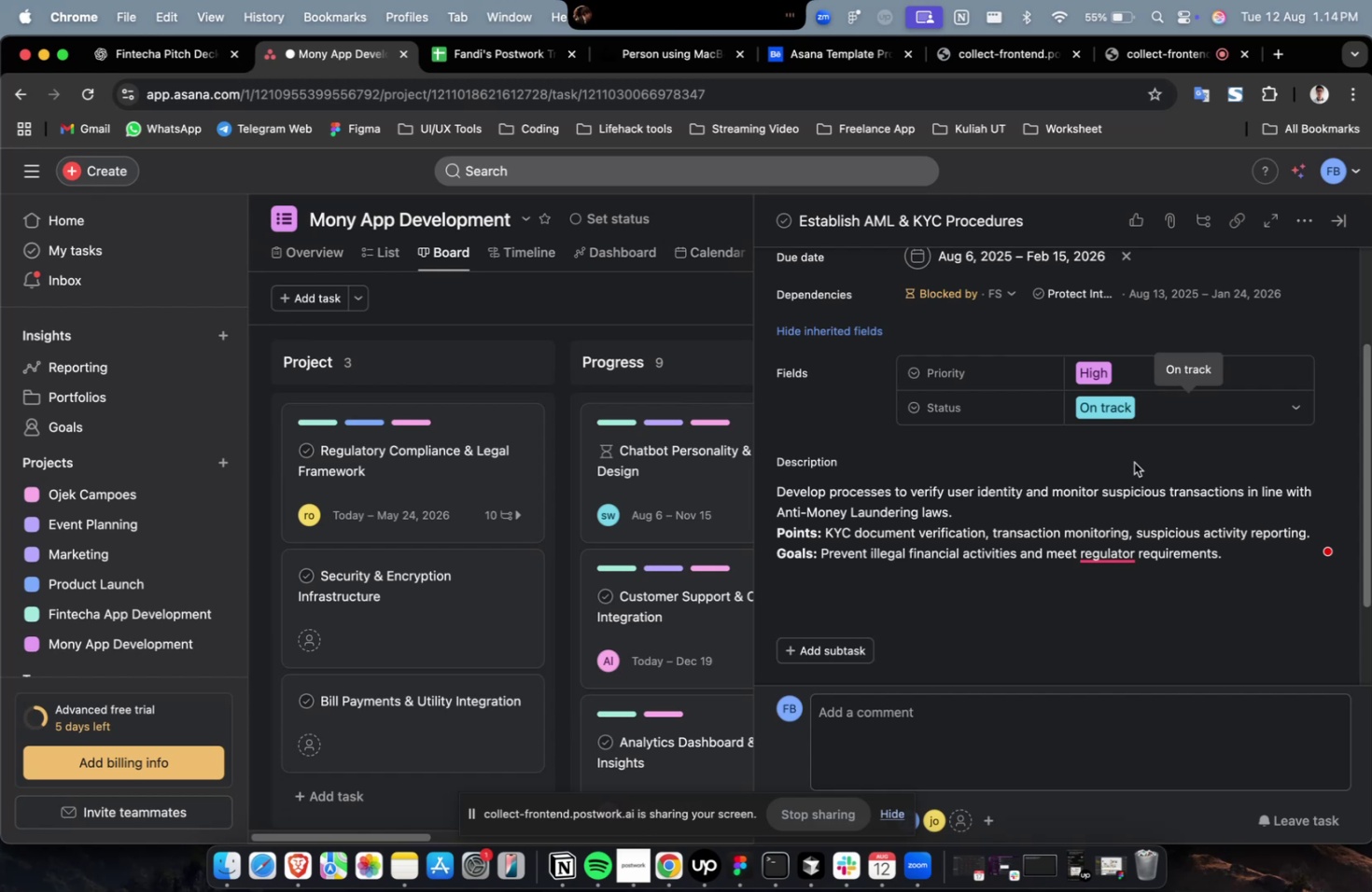 
wait(35.75)
 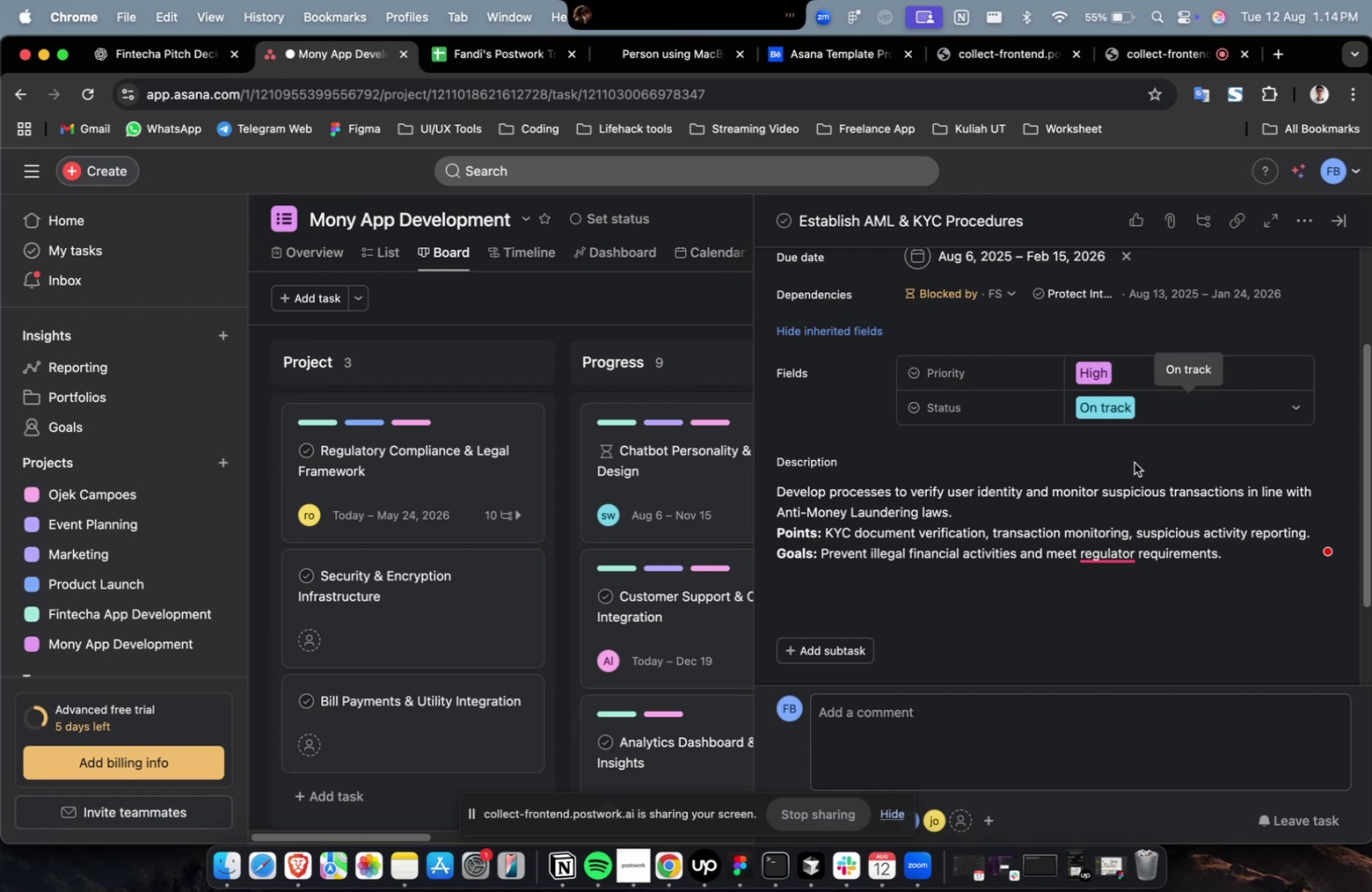 
scroll: coordinate [1093, 388], scroll_direction: up, amount: 4.0
 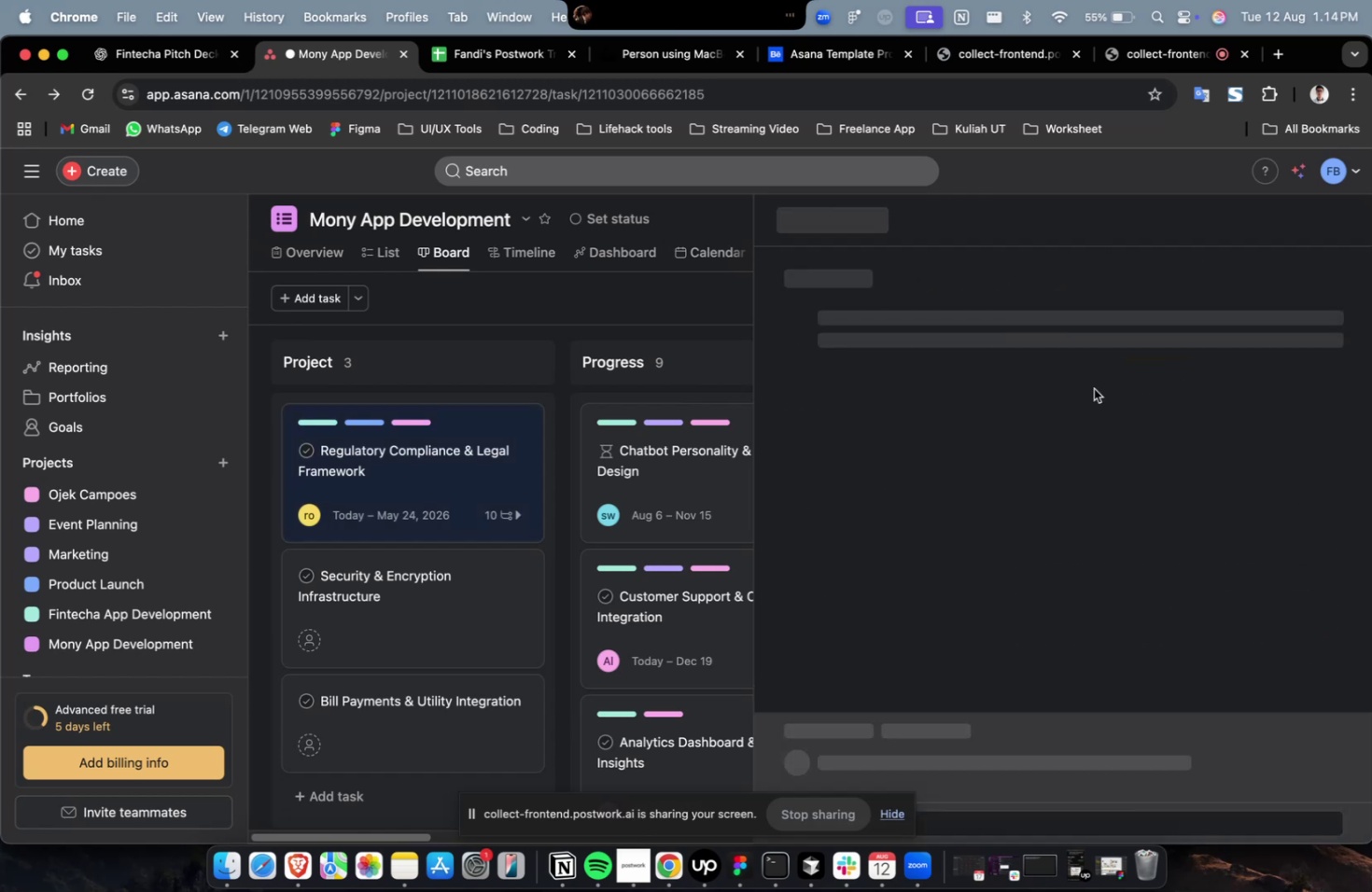 
scroll: coordinate [1161, 476], scroll_direction: down, amount: 33.0
 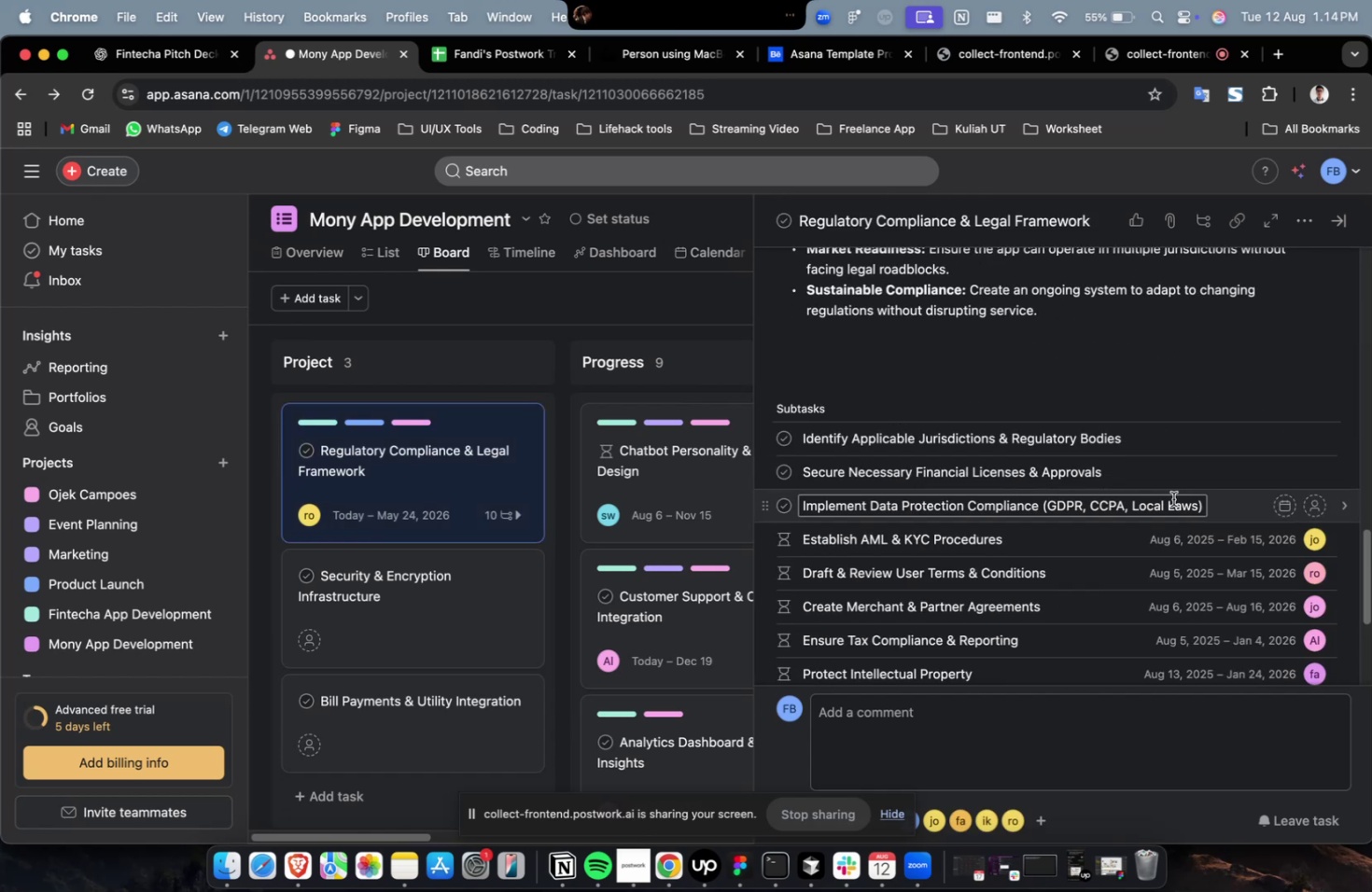 
left_click([1172, 498])
 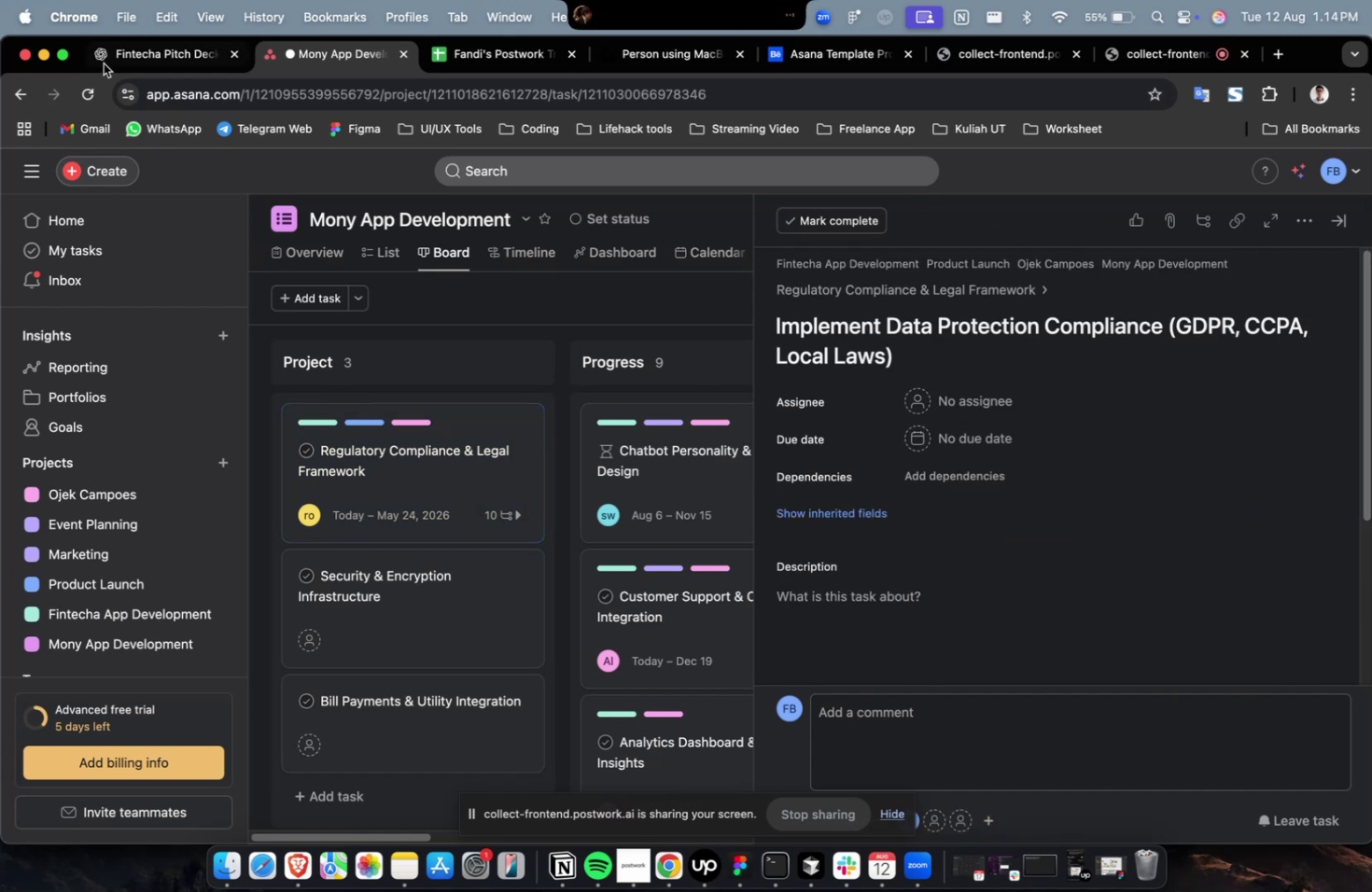 
scroll: coordinate [855, 375], scroll_direction: up, amount: 9.0
 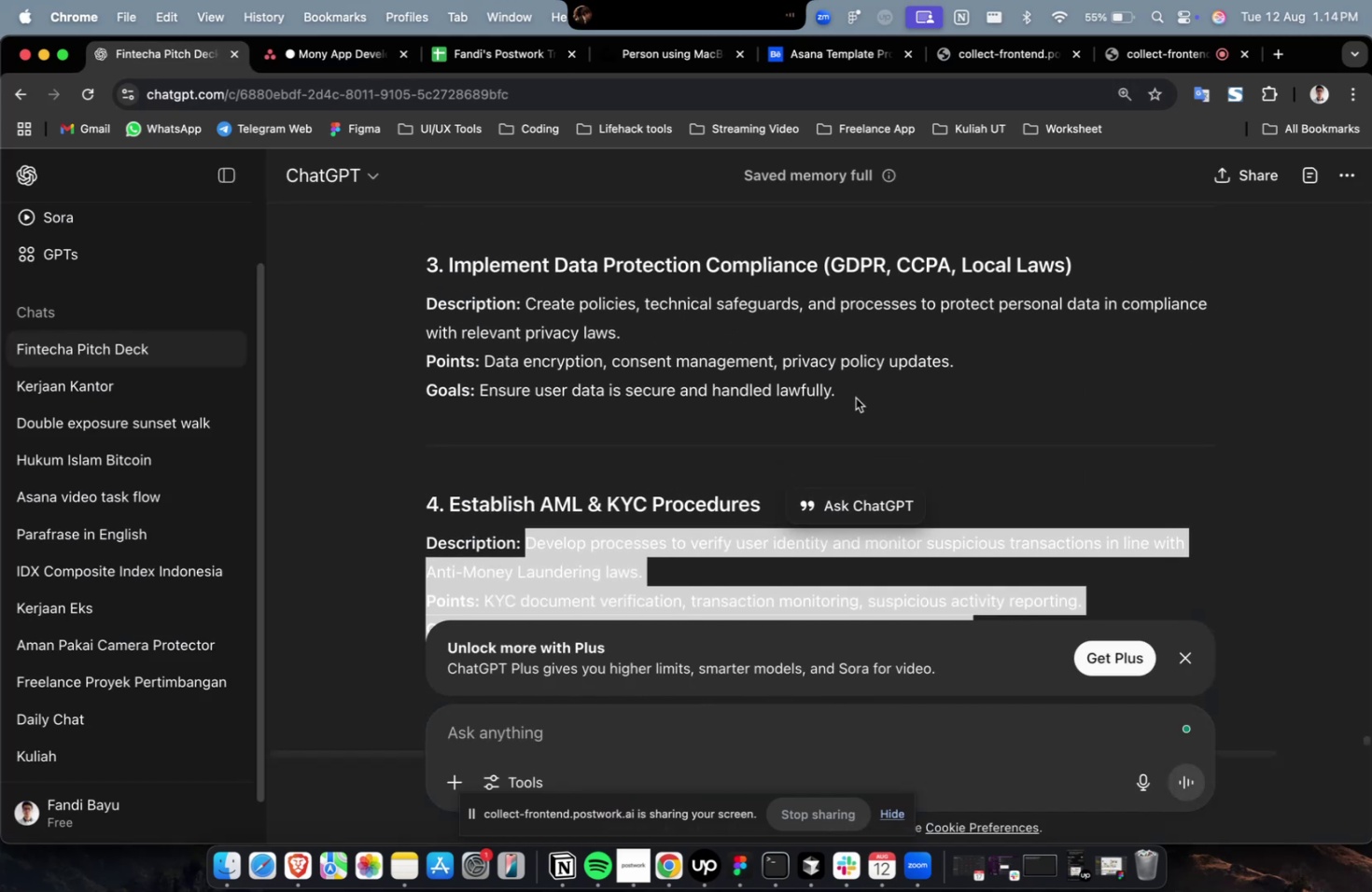 
left_click_drag(start_coordinate=[852, 398], to_coordinate=[526, 309])
 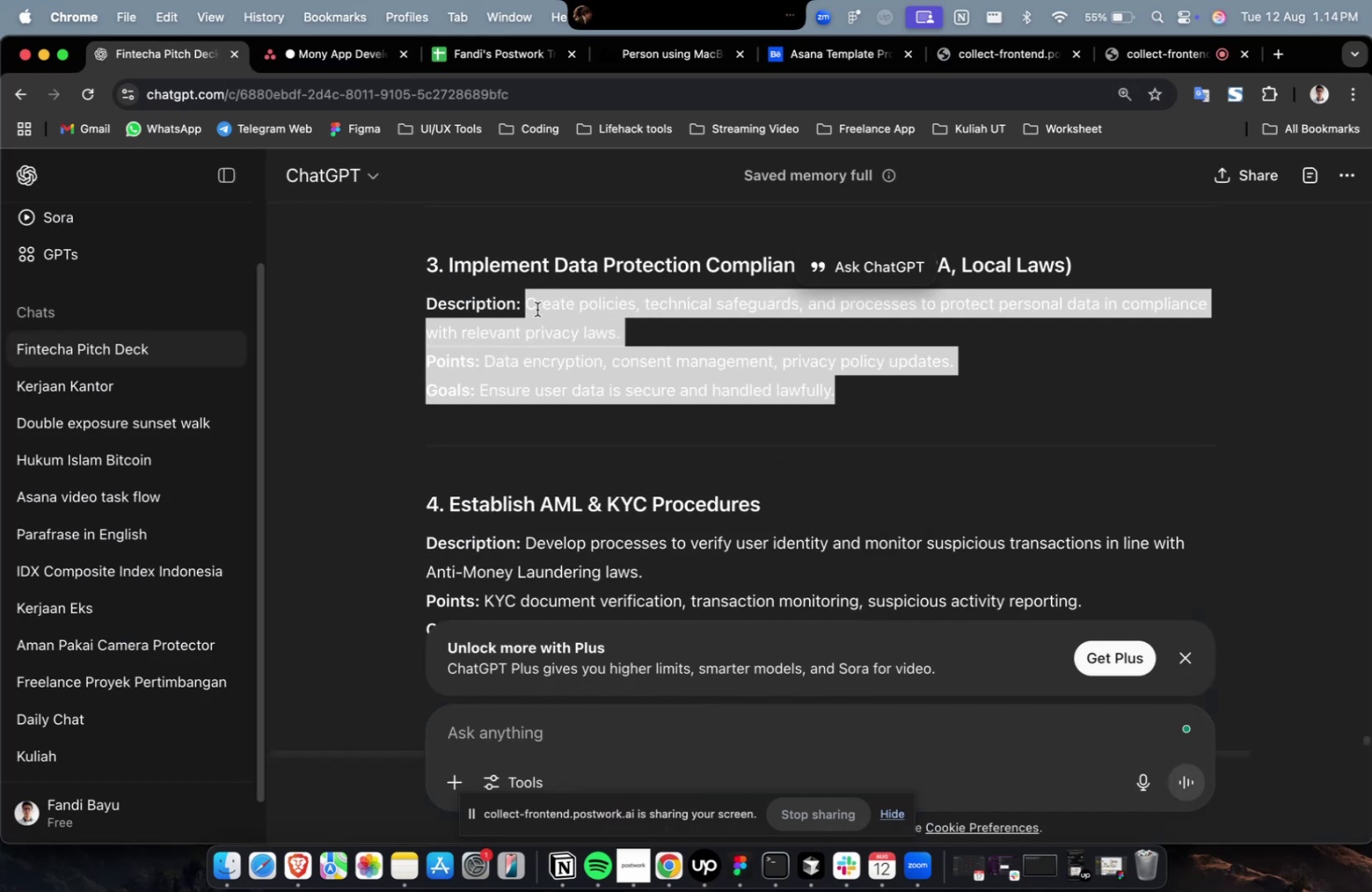 
right_click([537, 309])
 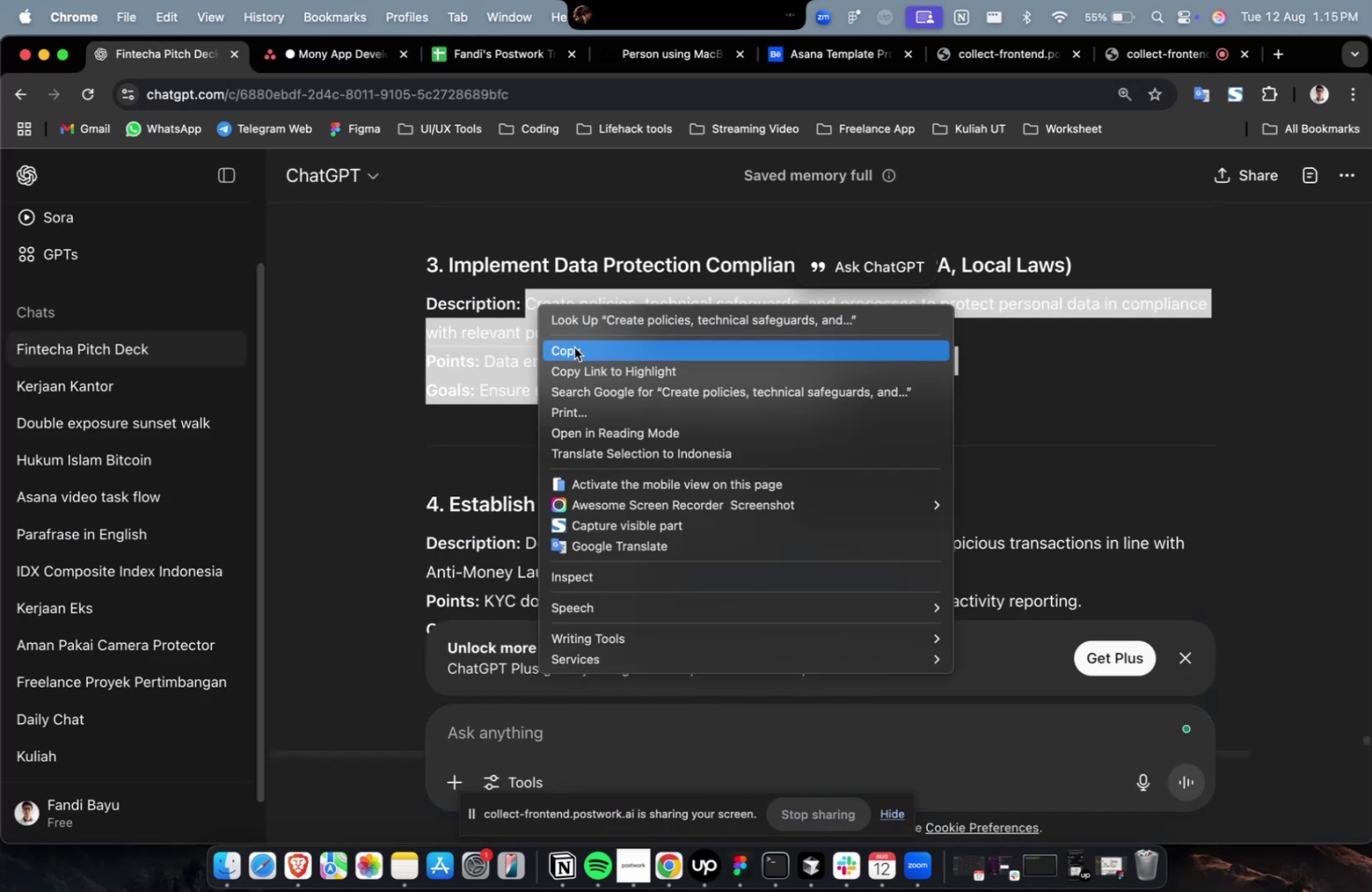 
left_click([574, 347])
 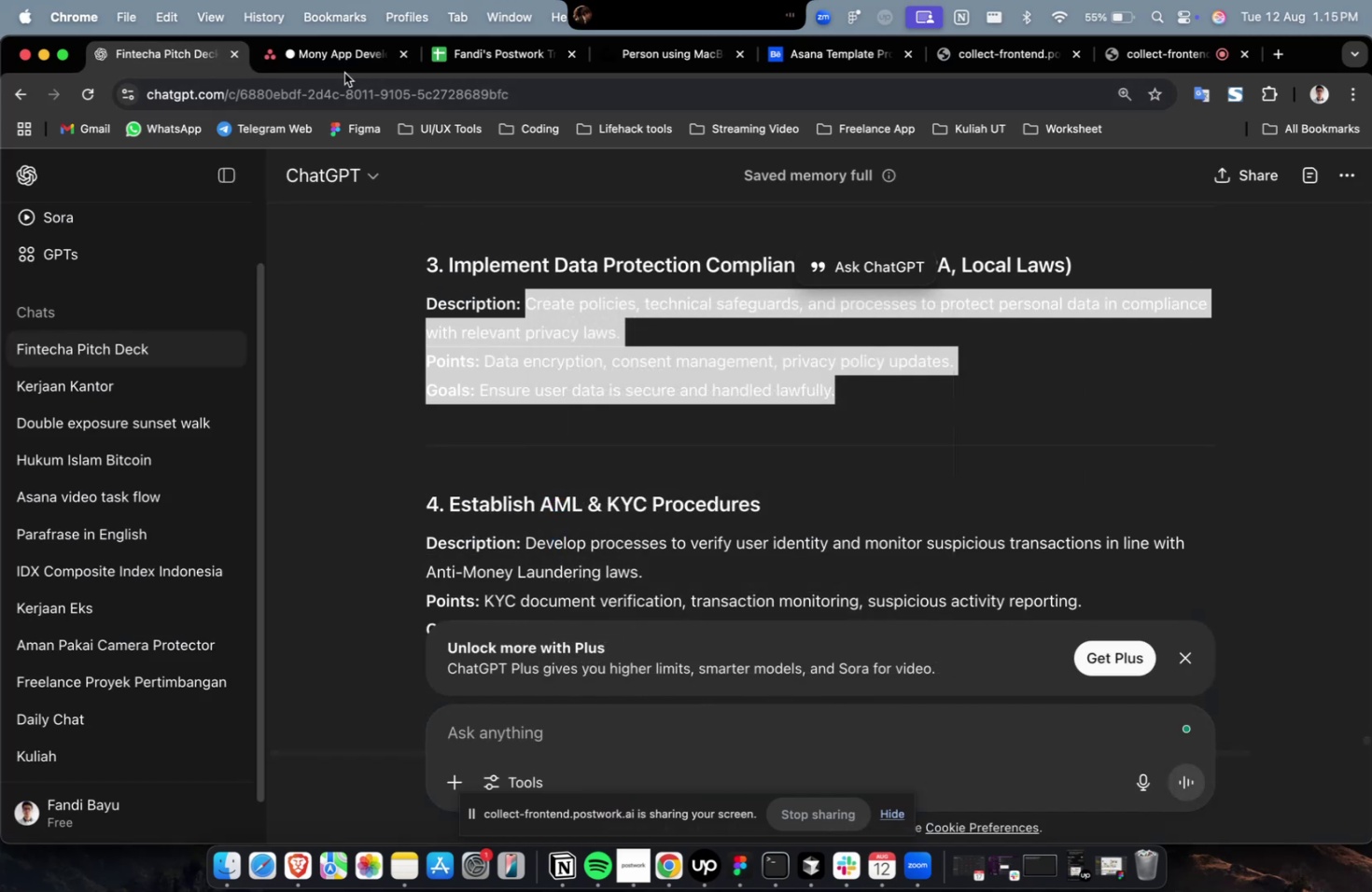 
left_click([346, 61])
 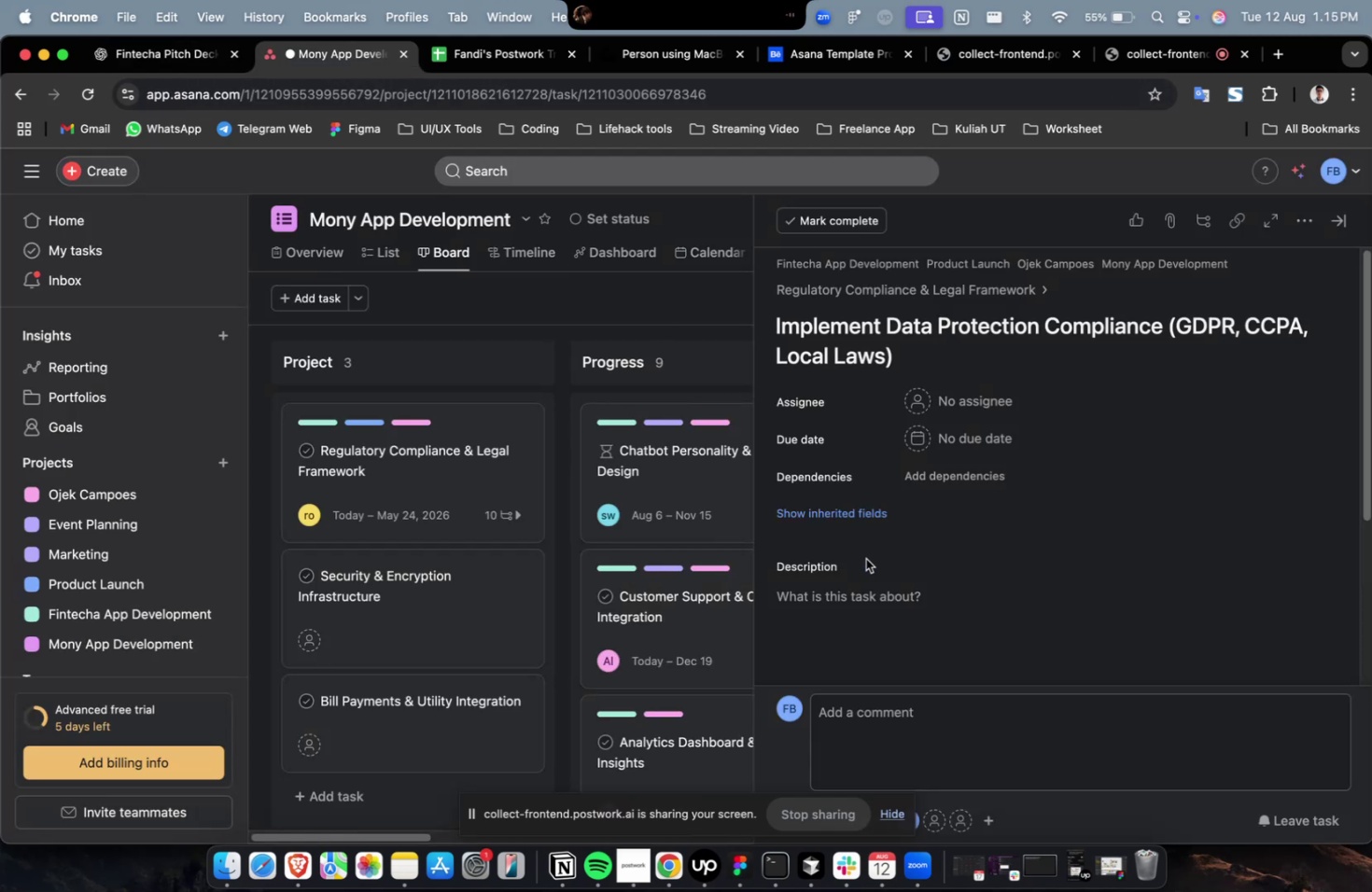 
left_click([890, 594])
 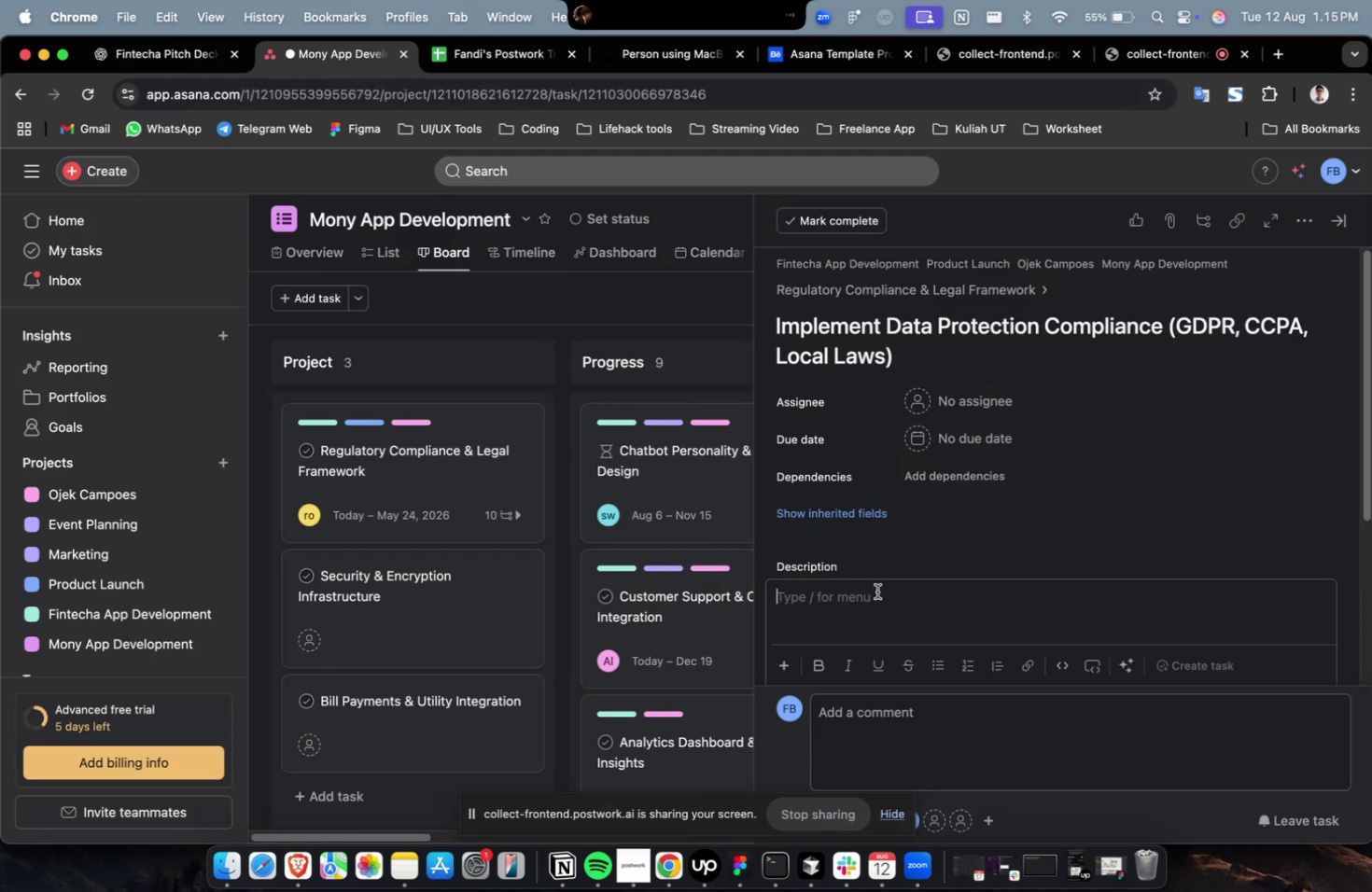 
right_click([876, 591])
 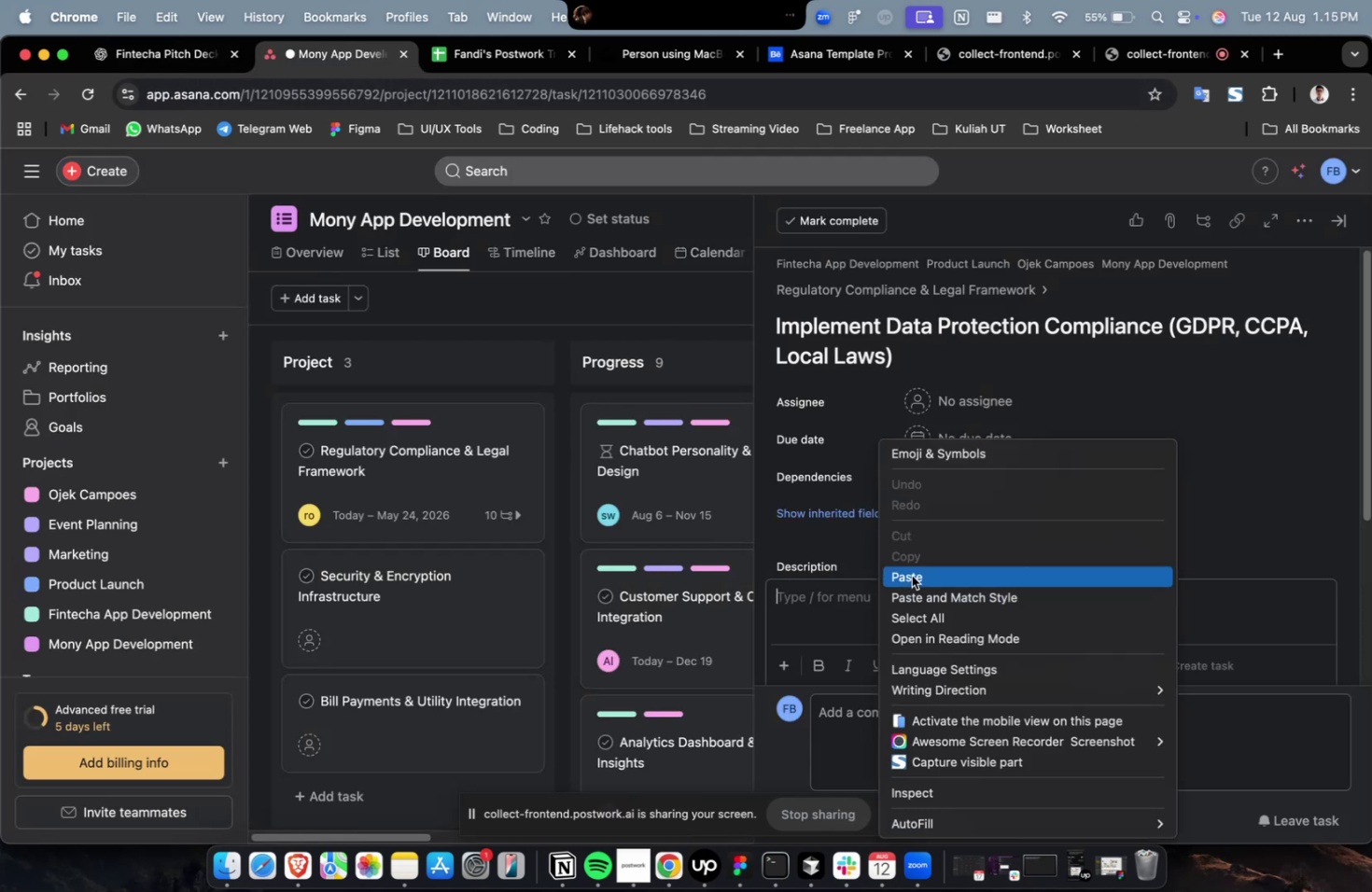 
left_click([911, 575])
 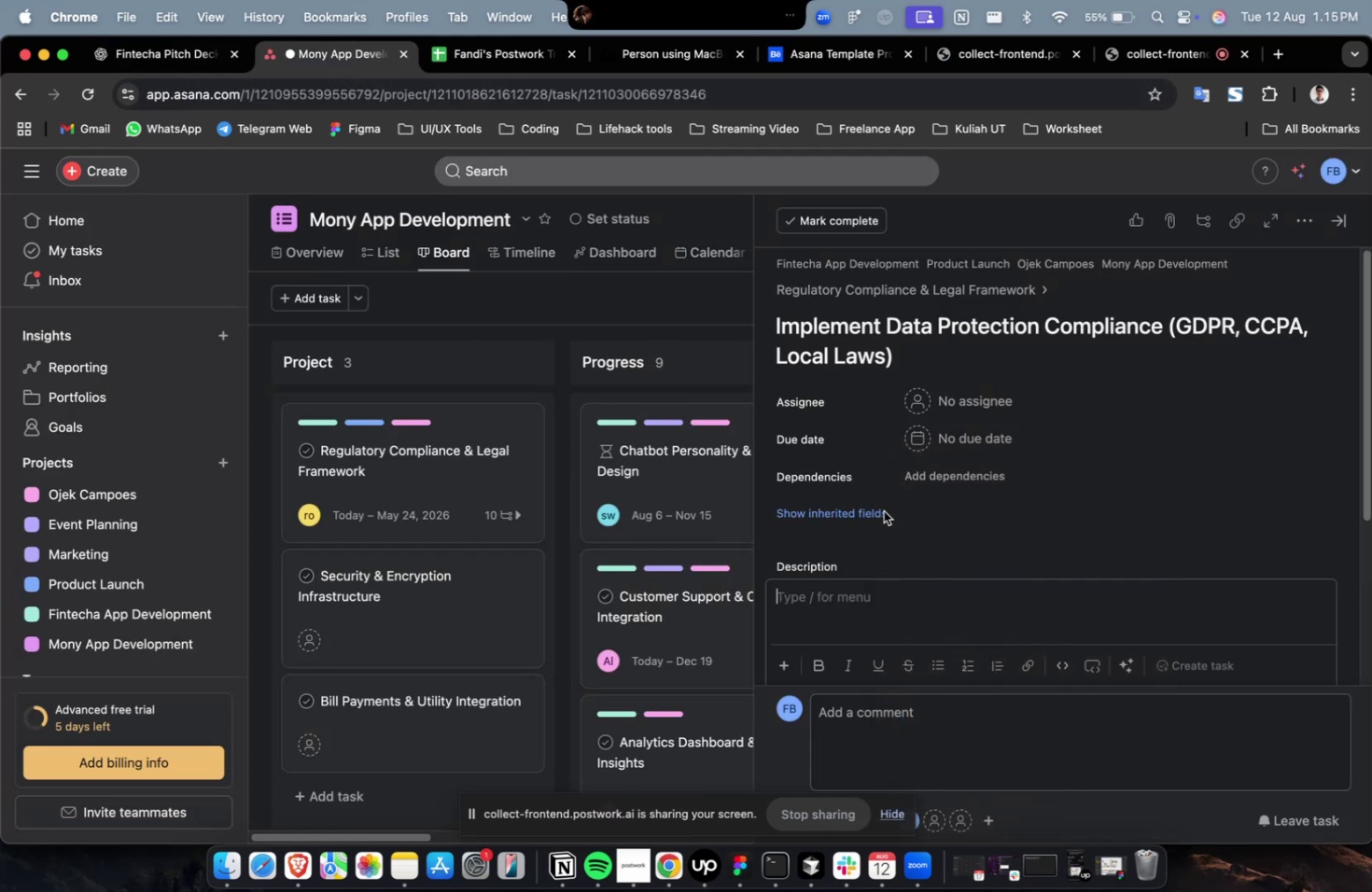 
scroll: coordinate [883, 509], scroll_direction: up, amount: 4.0
 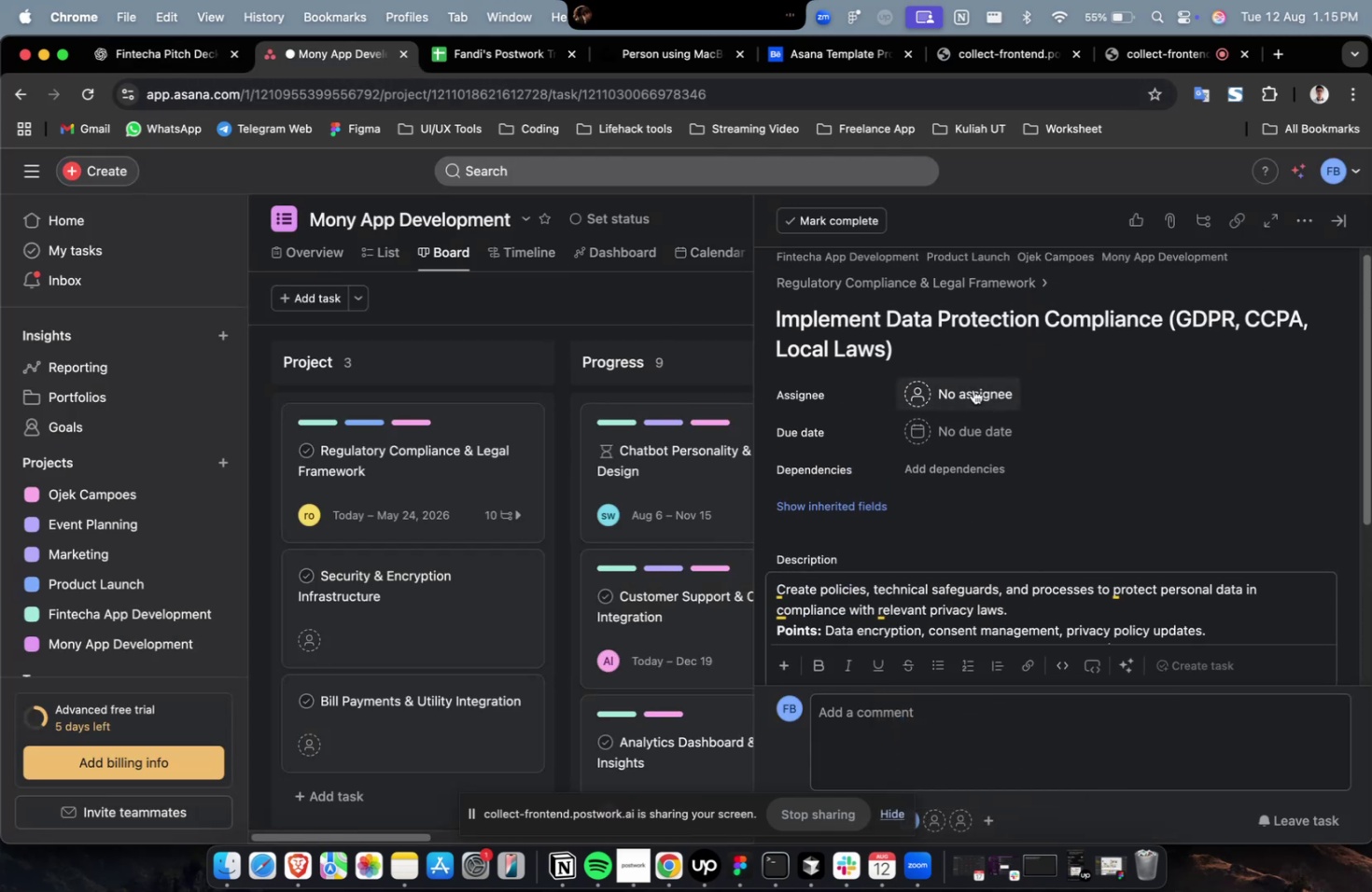 
left_click([972, 393])
 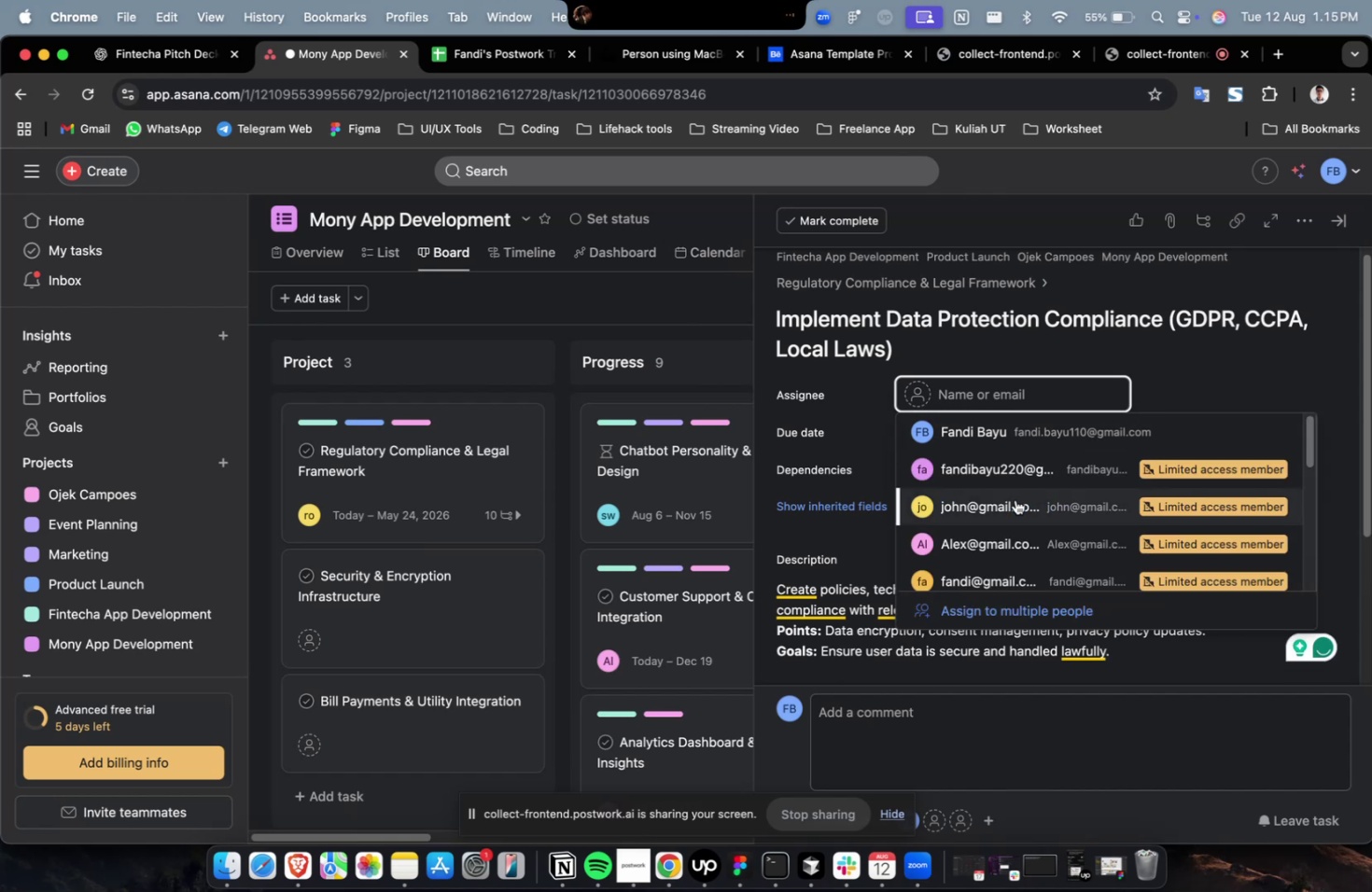 
double_click([1015, 499])
 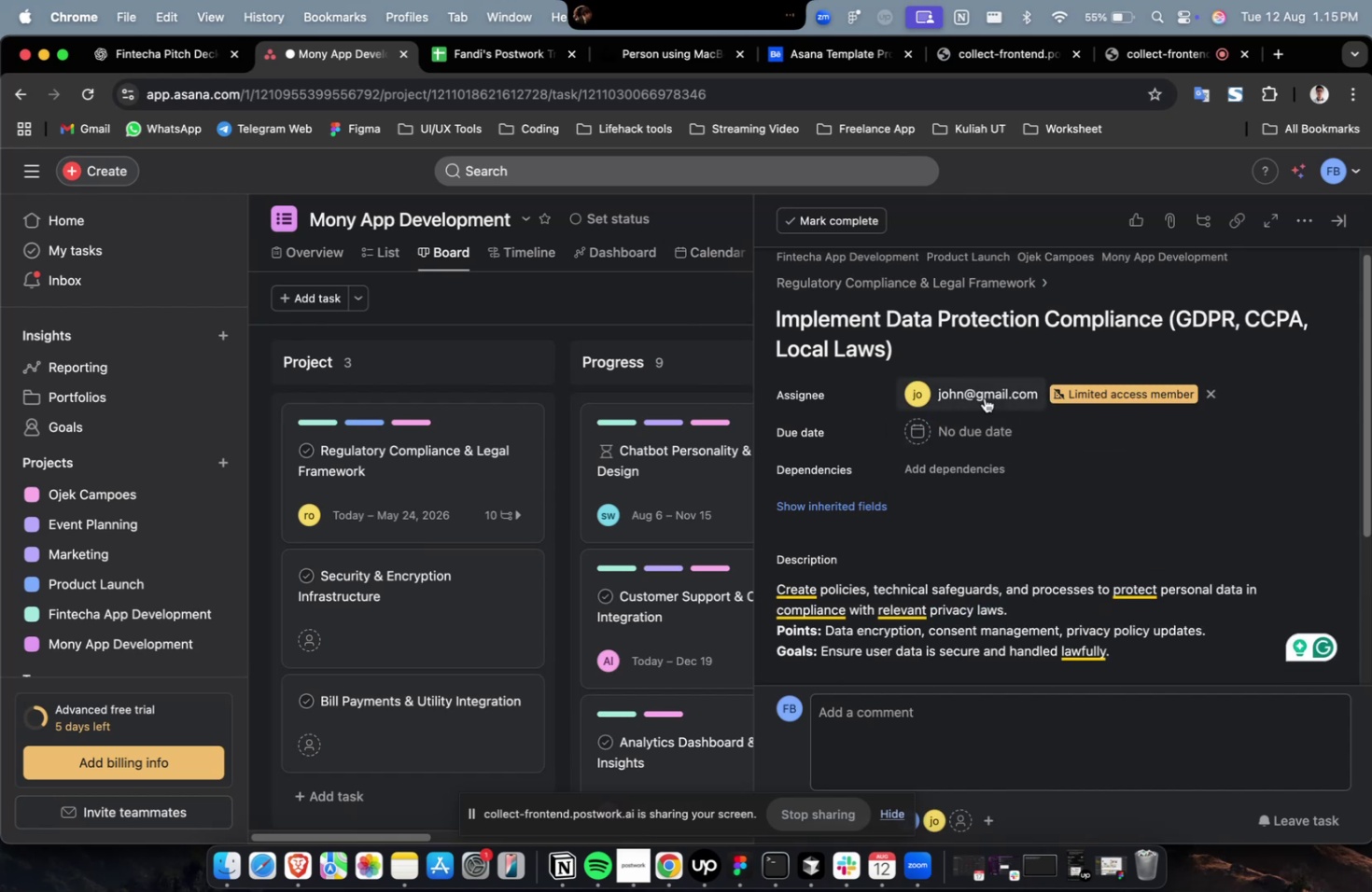 
triple_click([984, 397])
 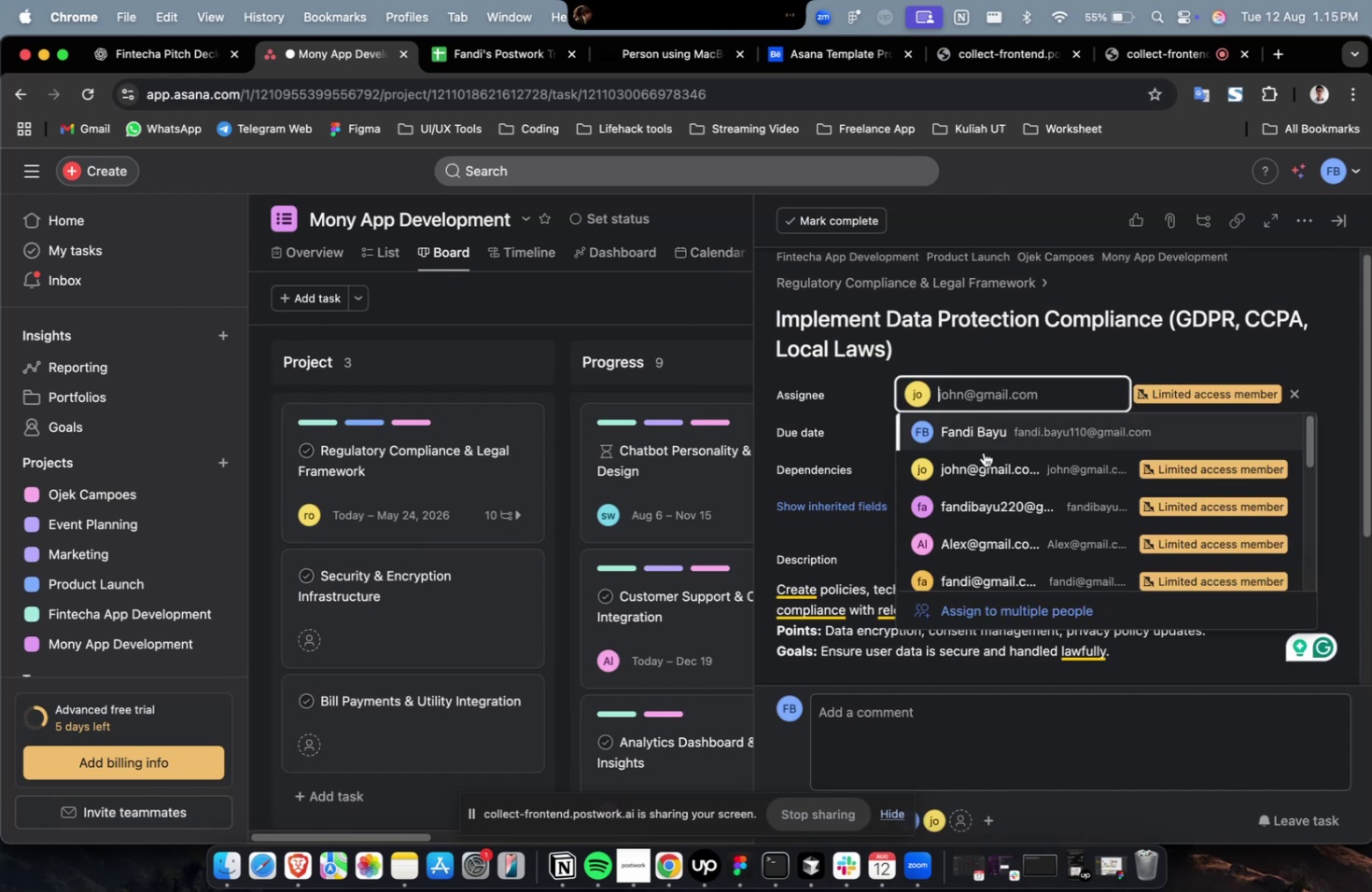 
scroll: coordinate [986, 466], scroll_direction: down, amount: 13.0
 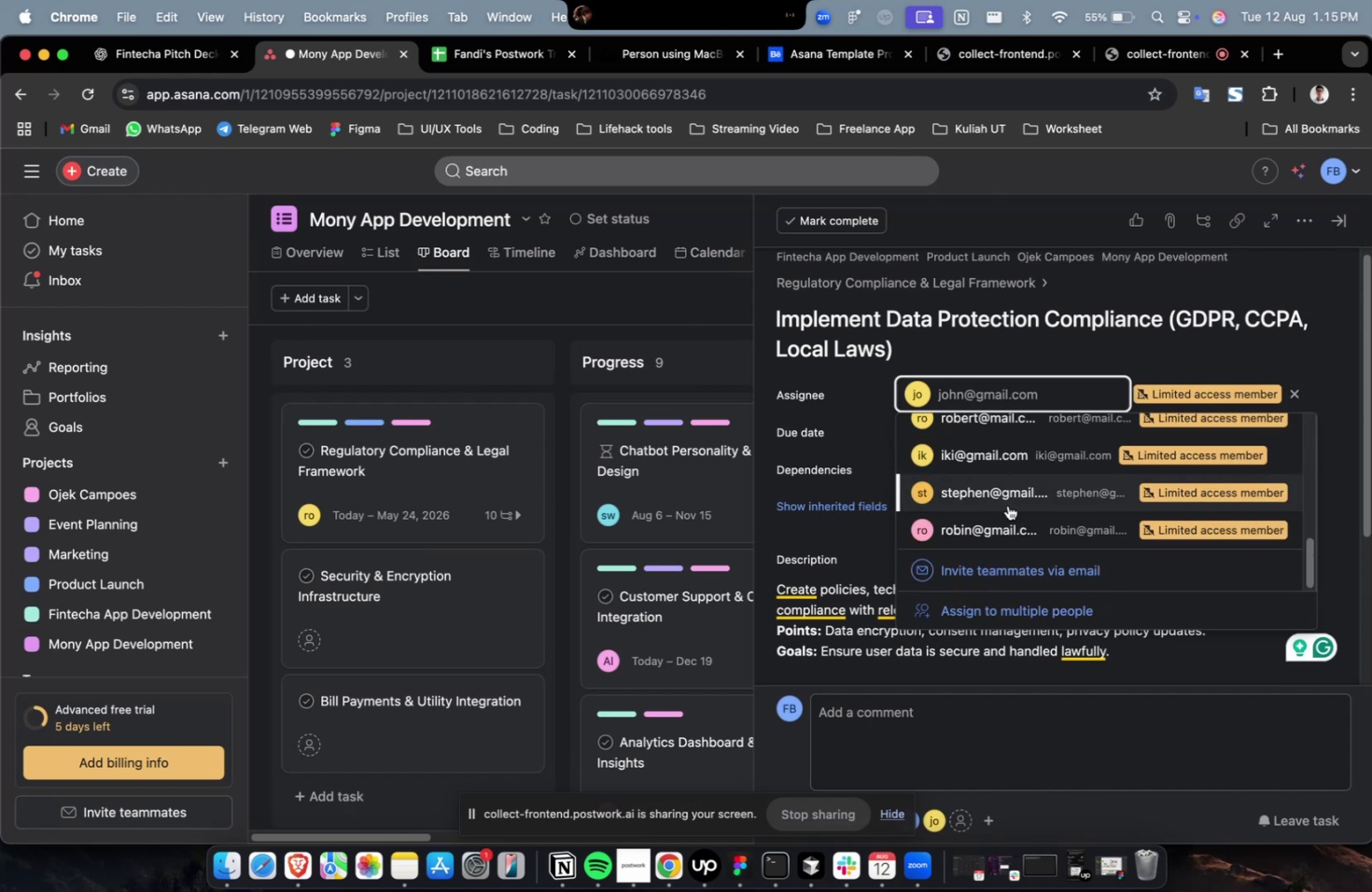 
left_click([1007, 505])
 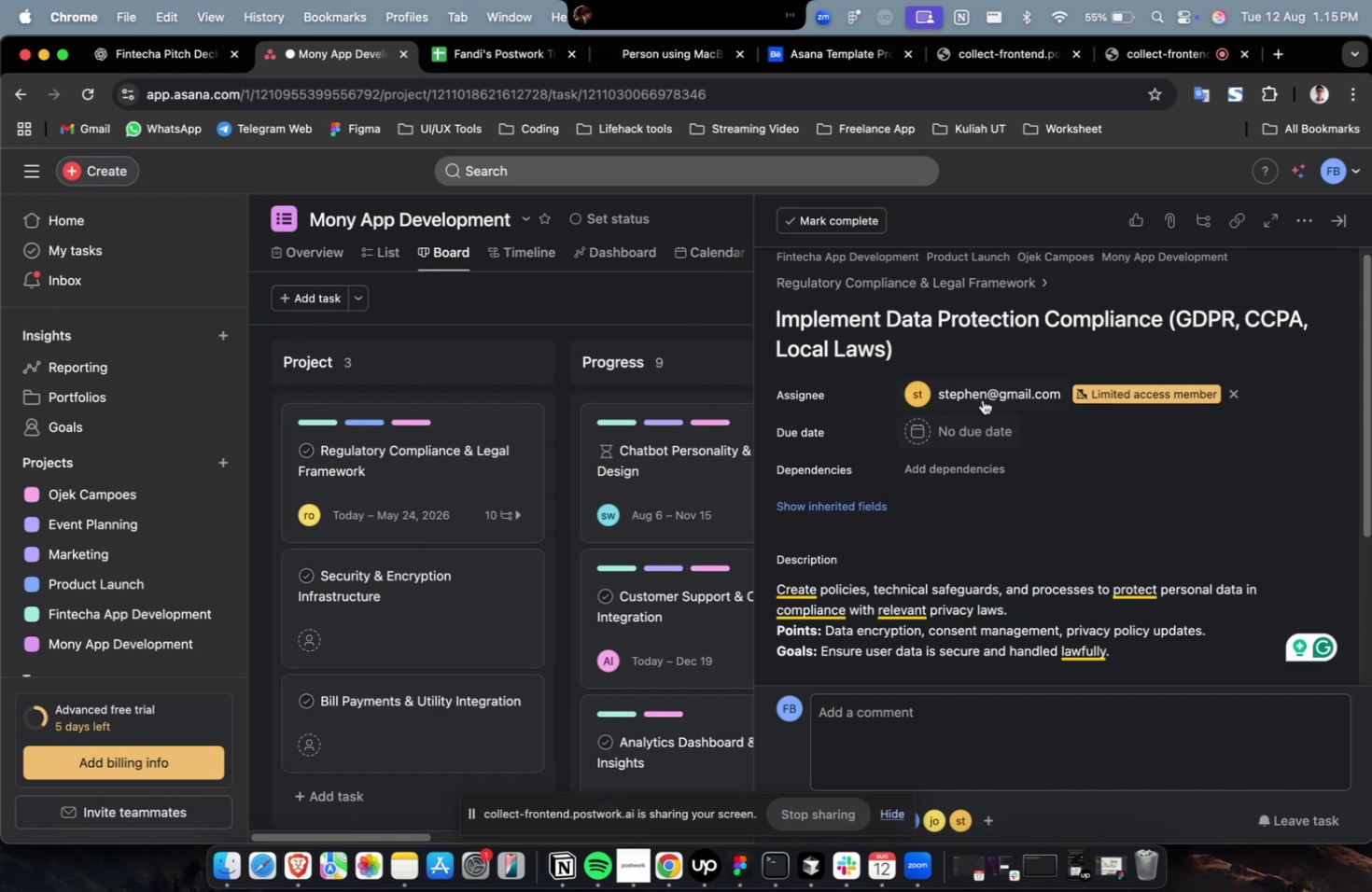 
double_click([983, 395])
 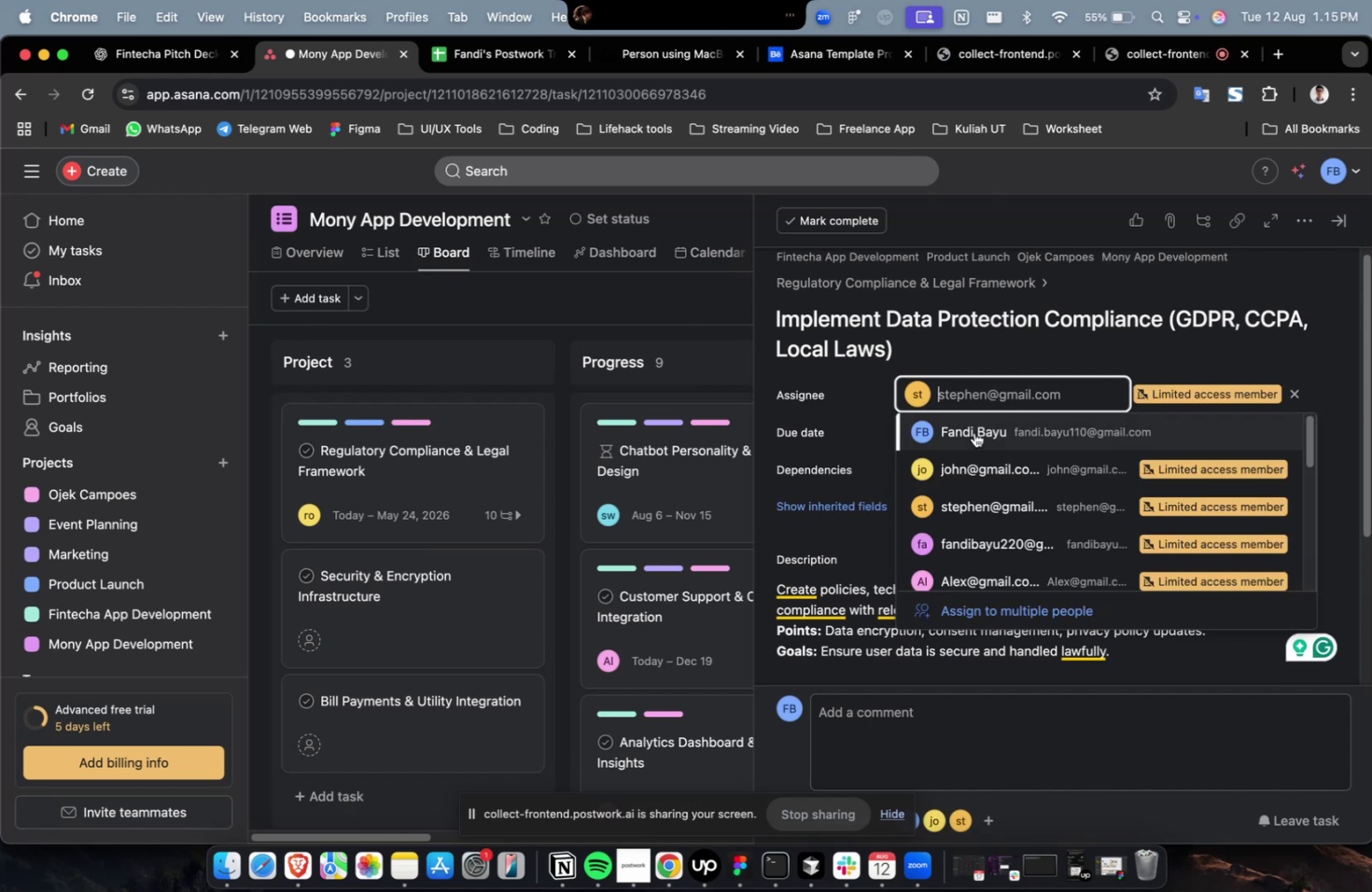 
scroll: coordinate [973, 455], scroll_direction: down, amount: 7.0
 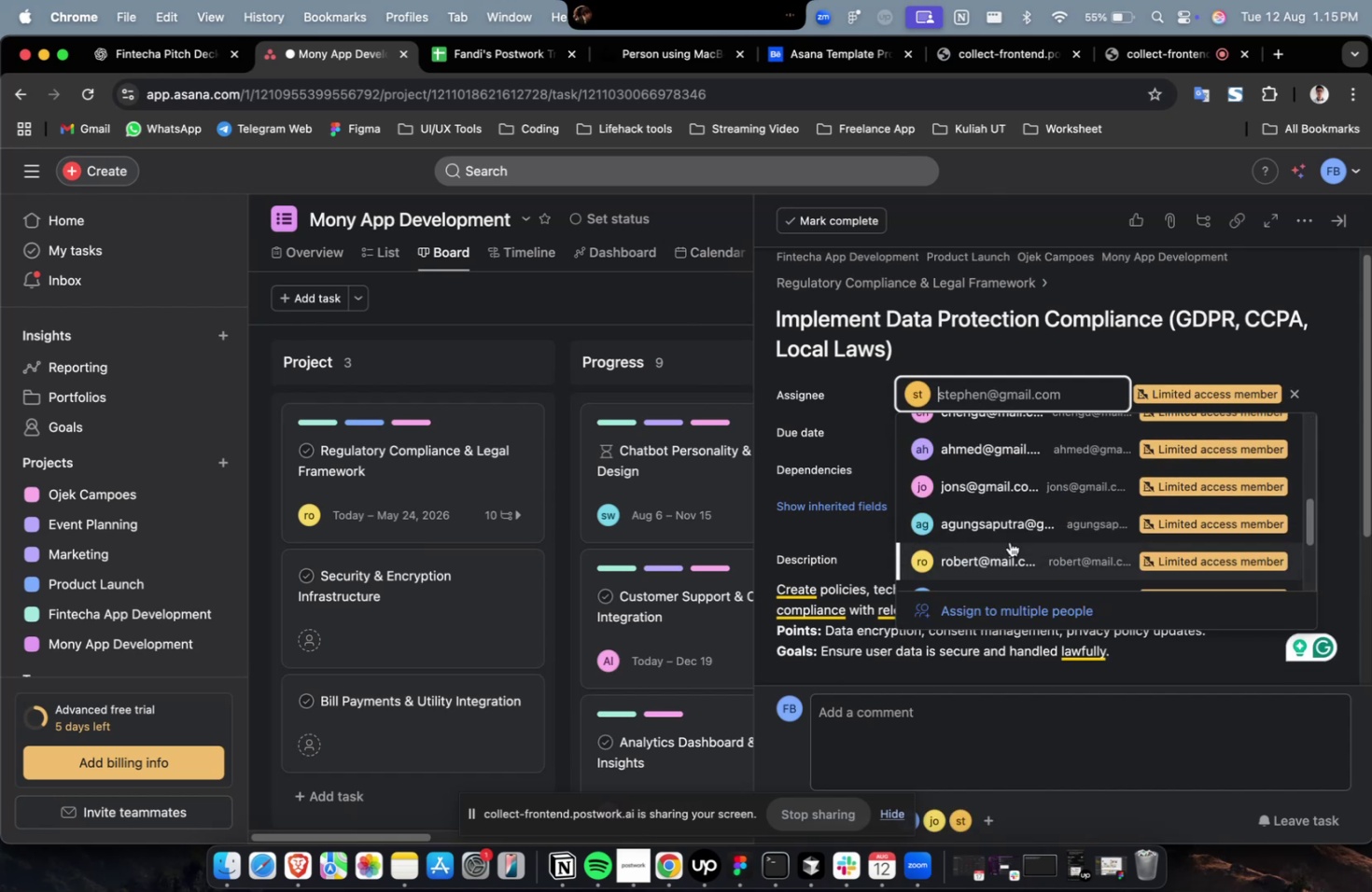 
left_click([1012, 550])
 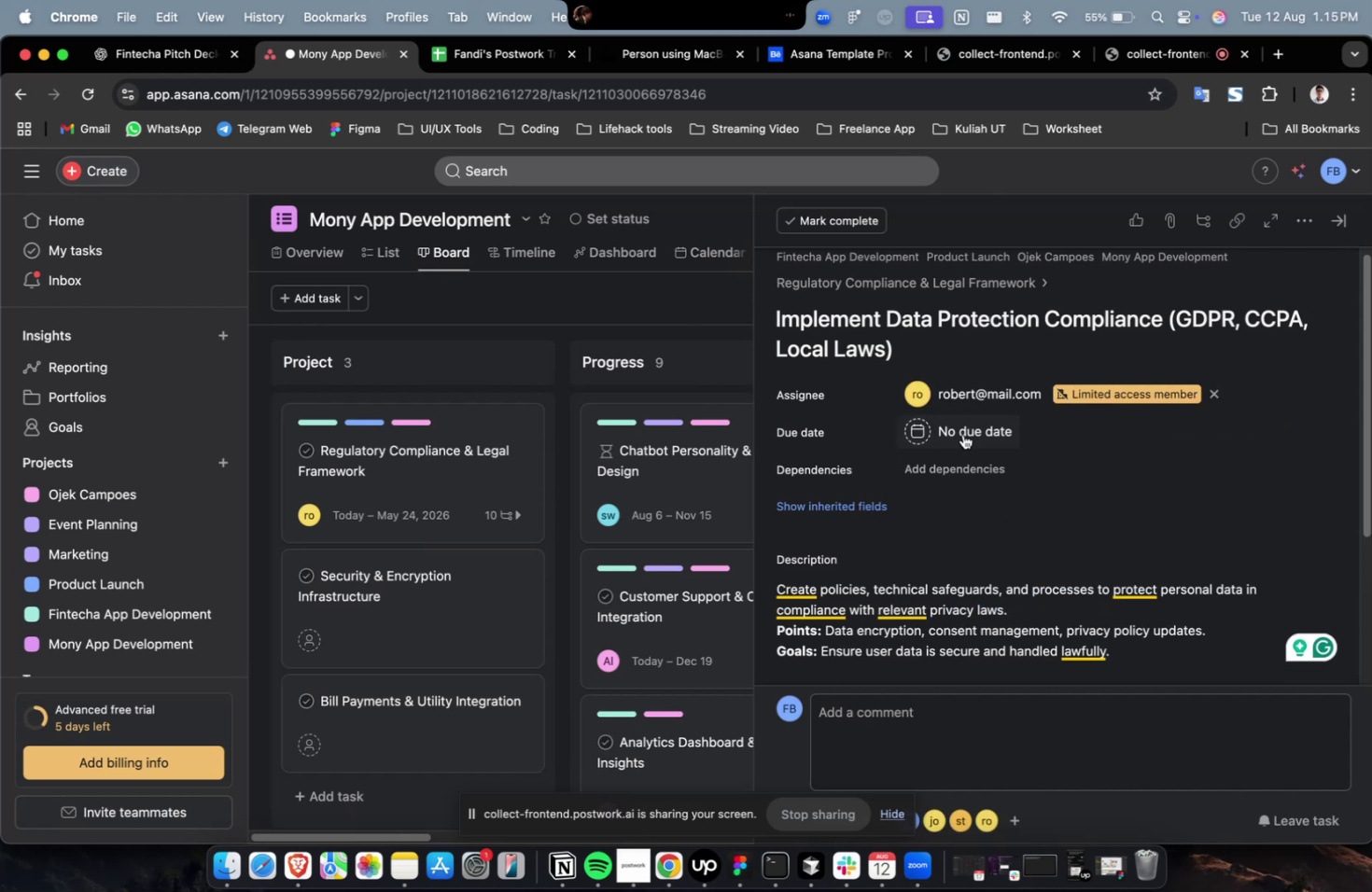 
double_click([963, 431])
 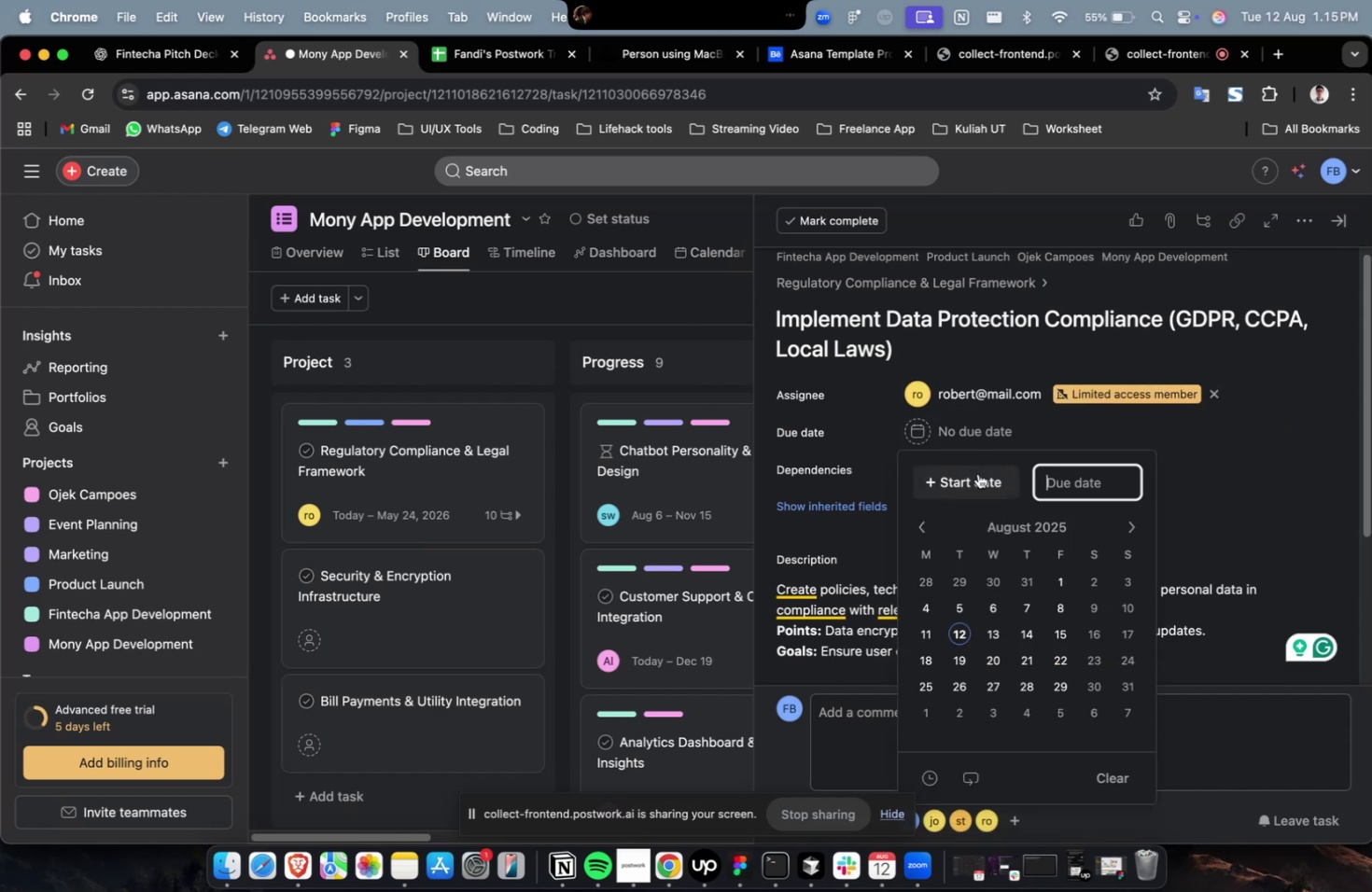 
triple_click([977, 473])
 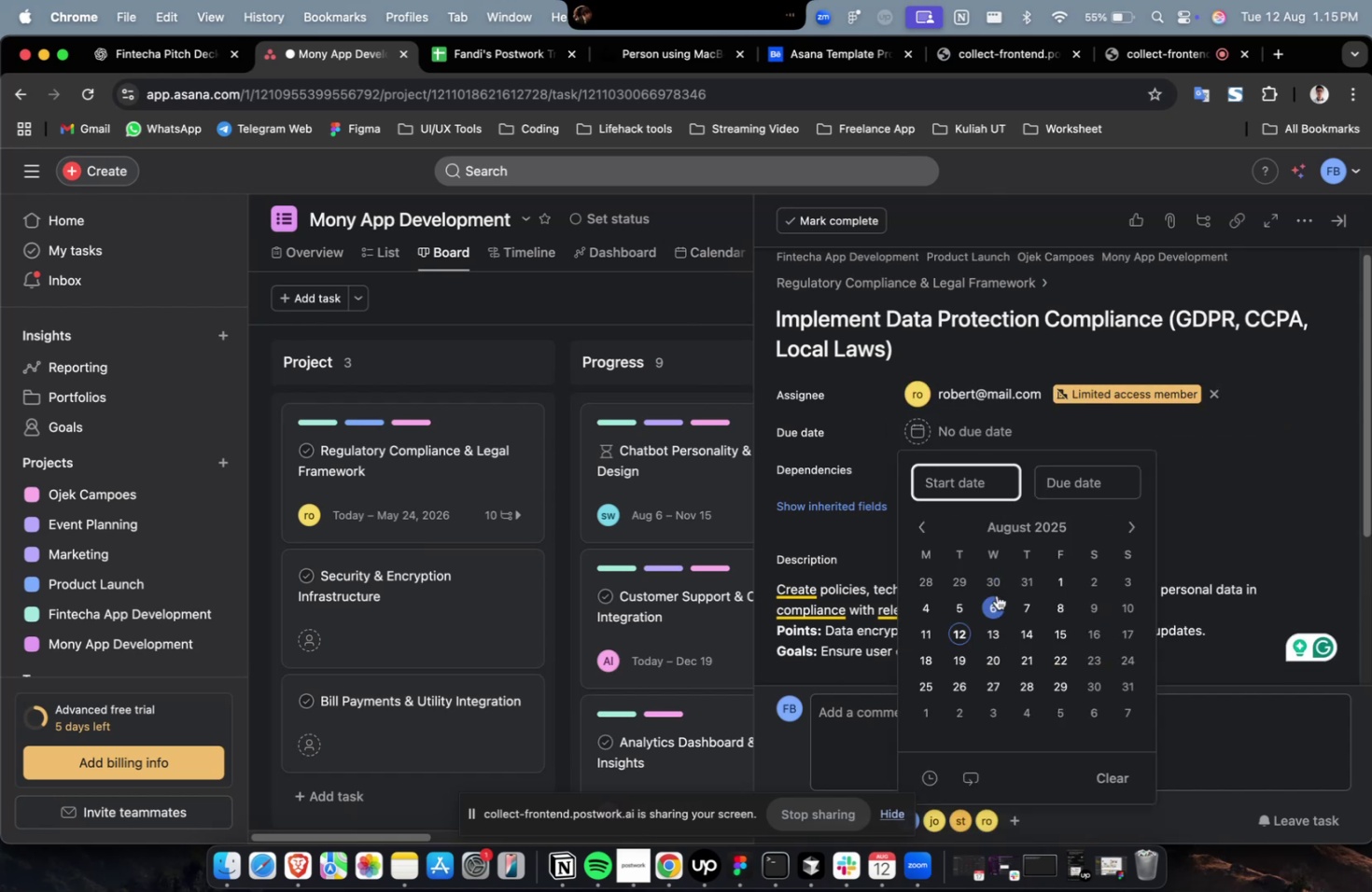 
left_click([993, 599])
 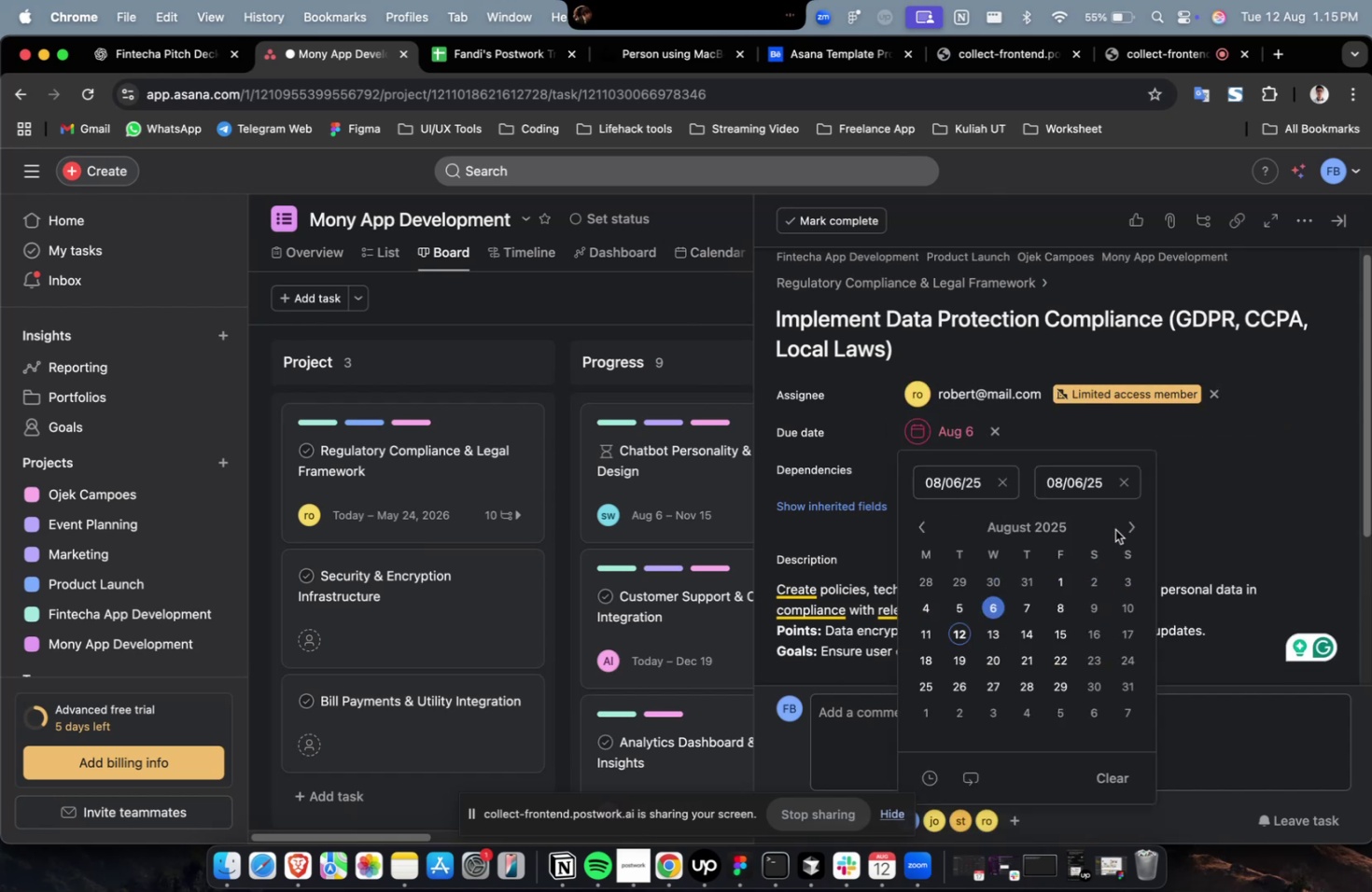 
double_click([1126, 524])
 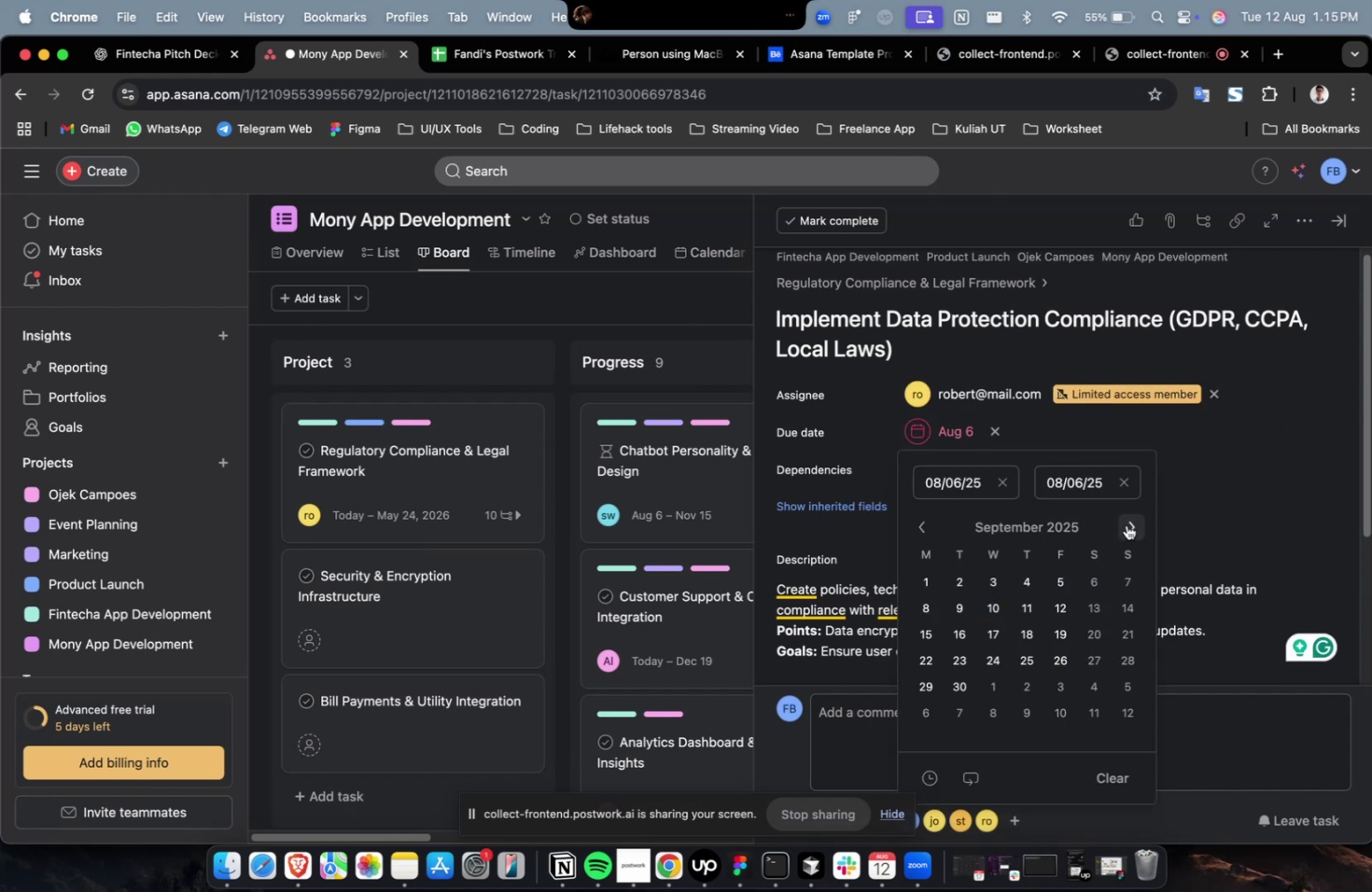 
triple_click([1126, 524])
 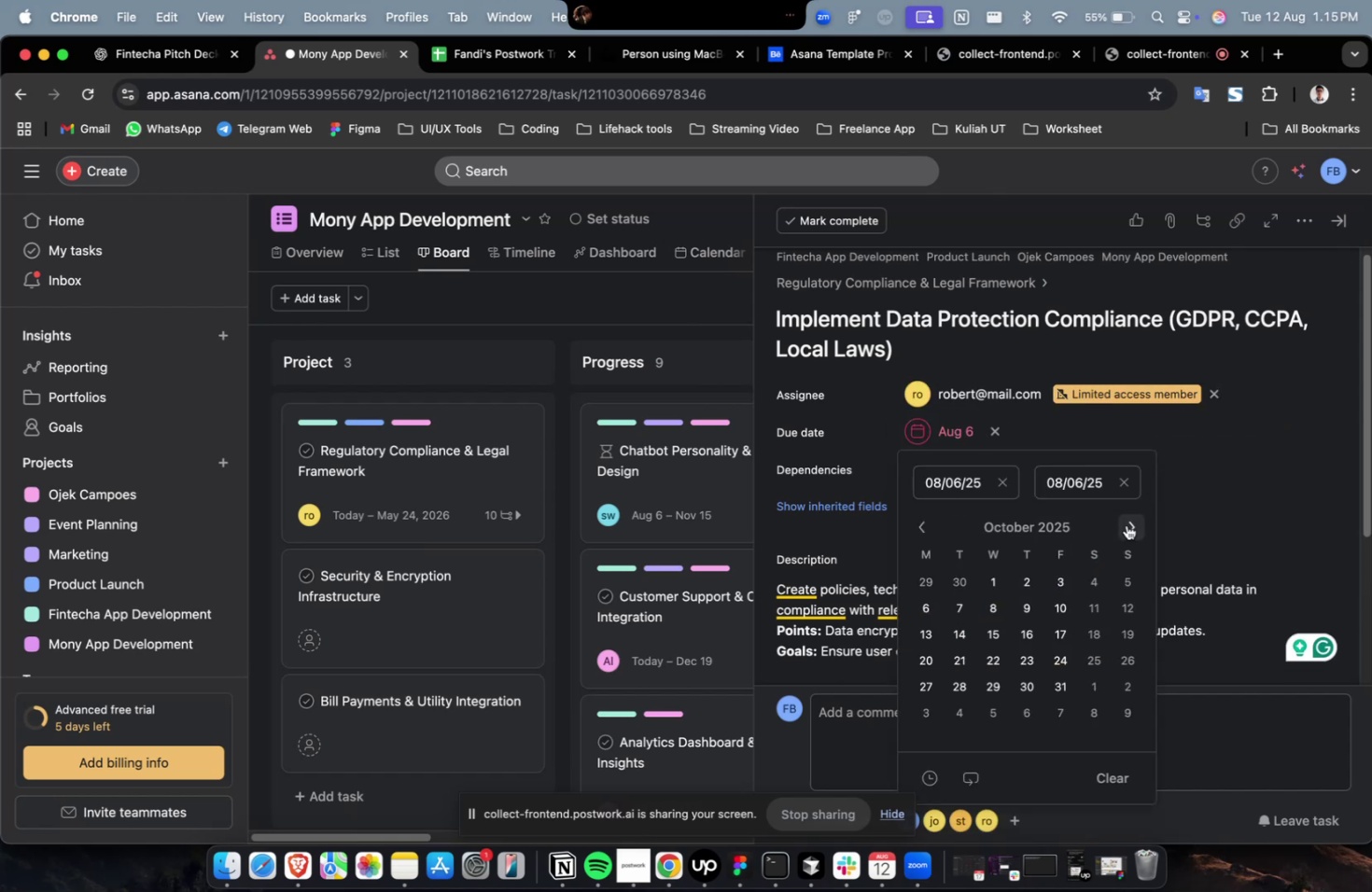 
triple_click([1126, 524])
 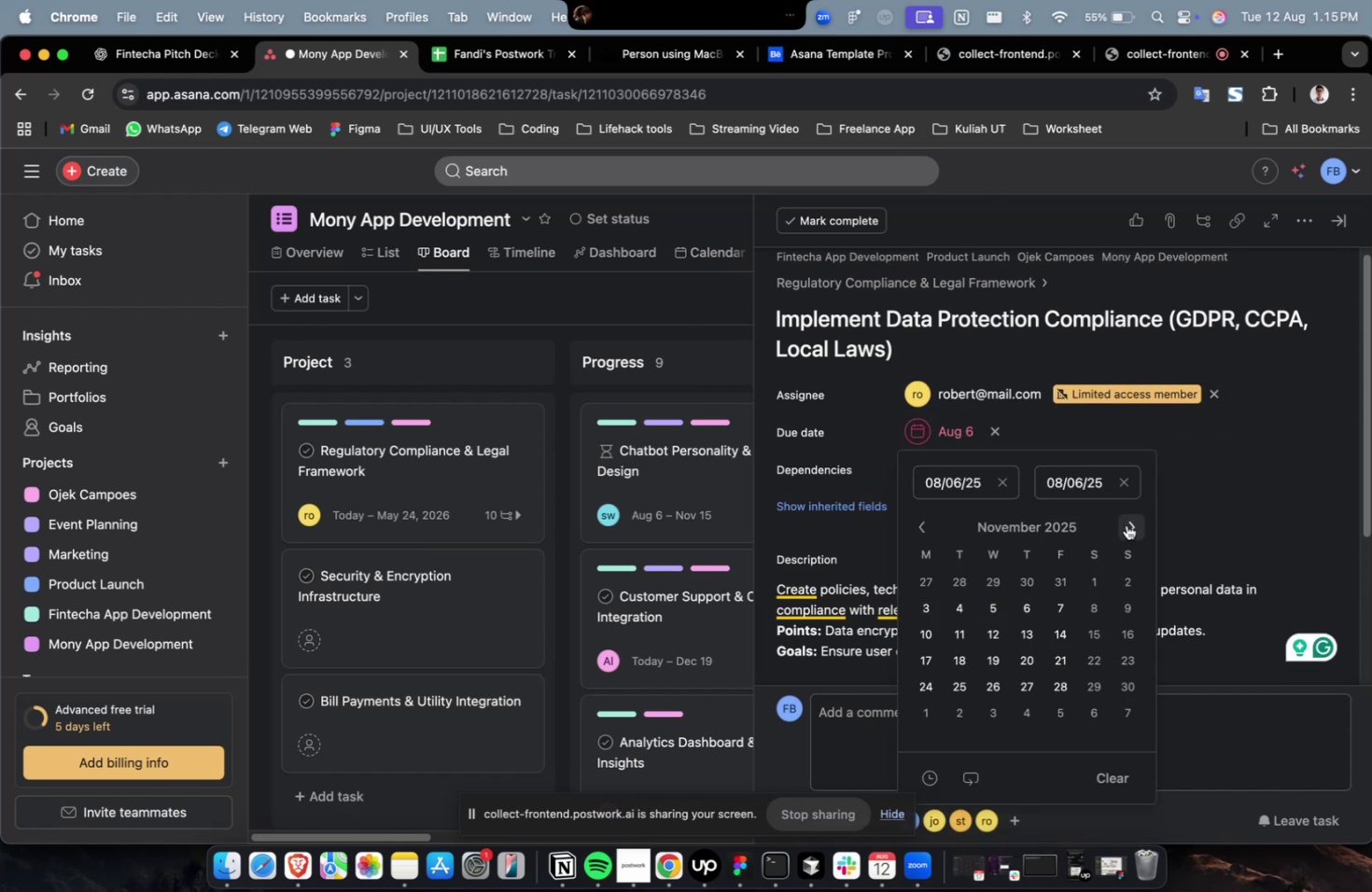 
triple_click([1126, 524])
 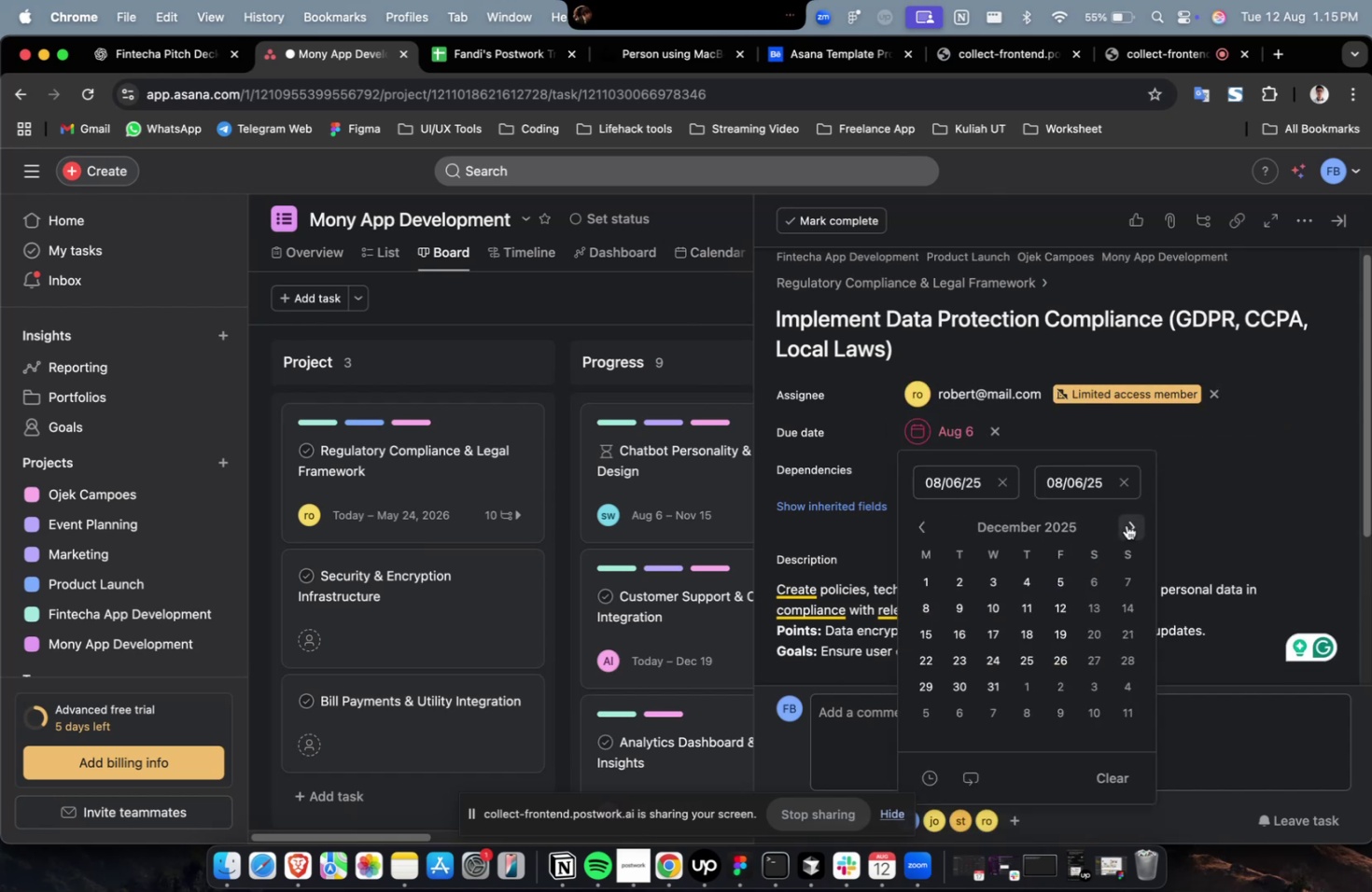 
triple_click([1126, 524])
 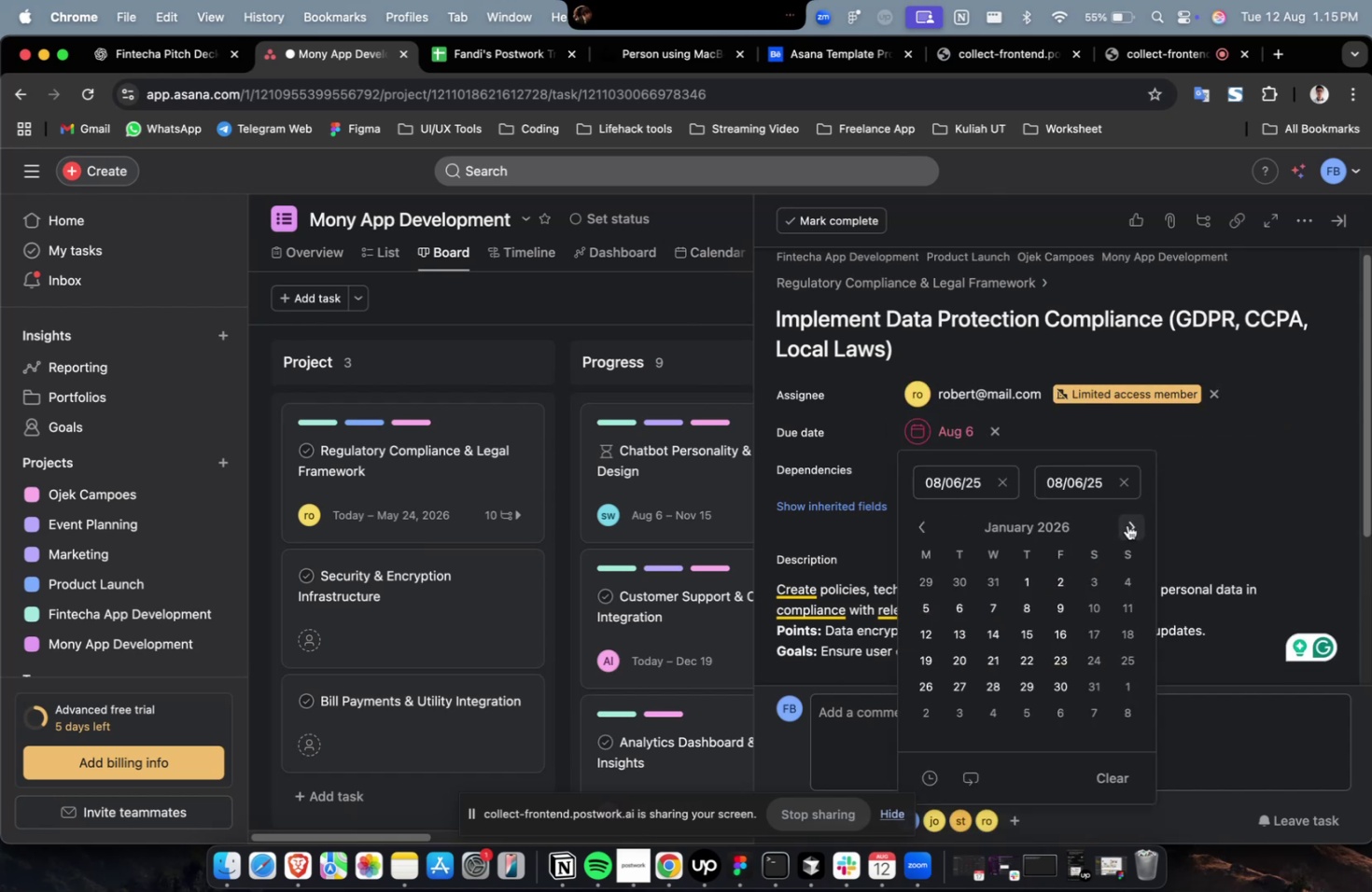 
triple_click([1127, 524])
 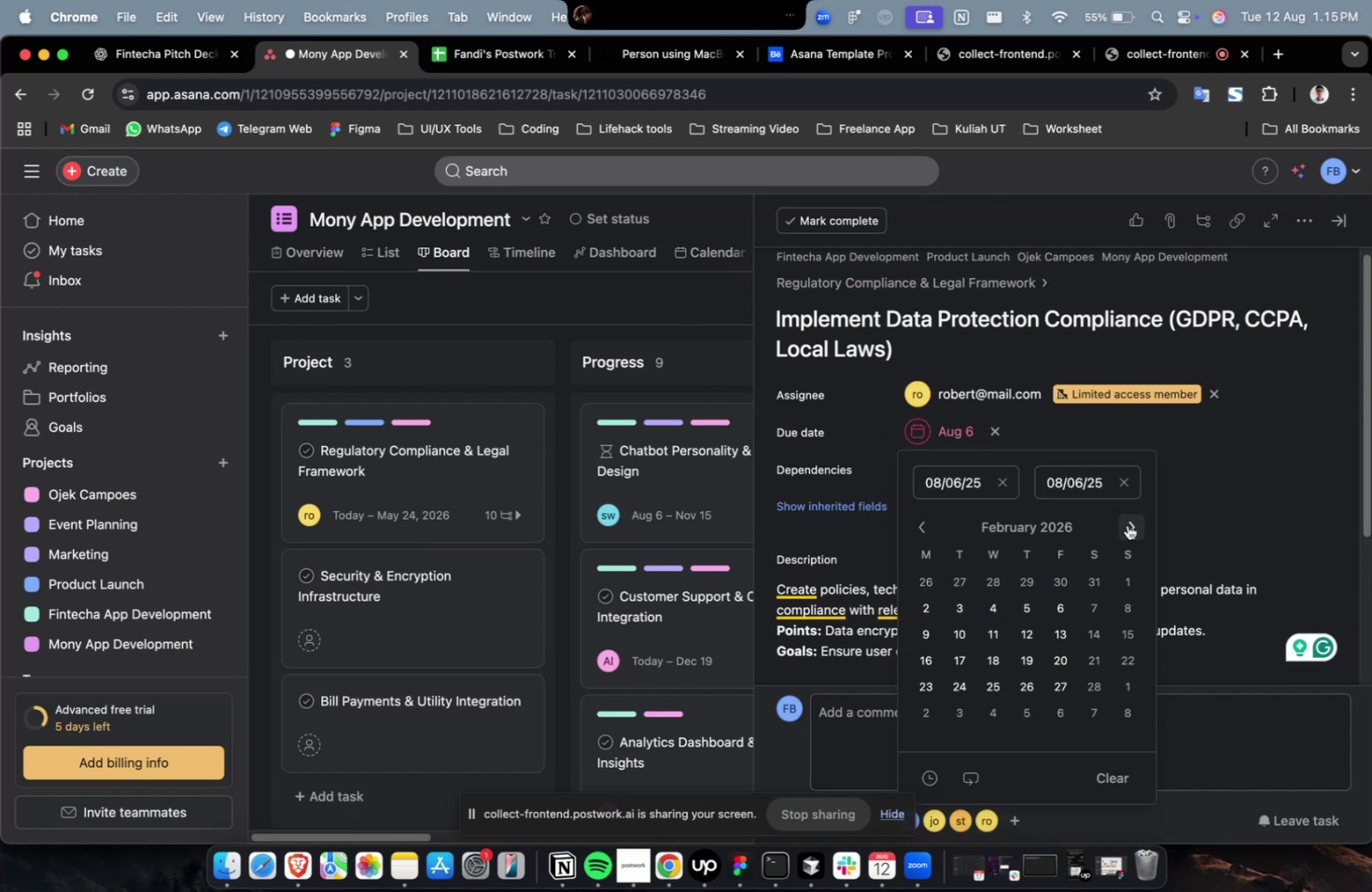 
triple_click([1127, 524])
 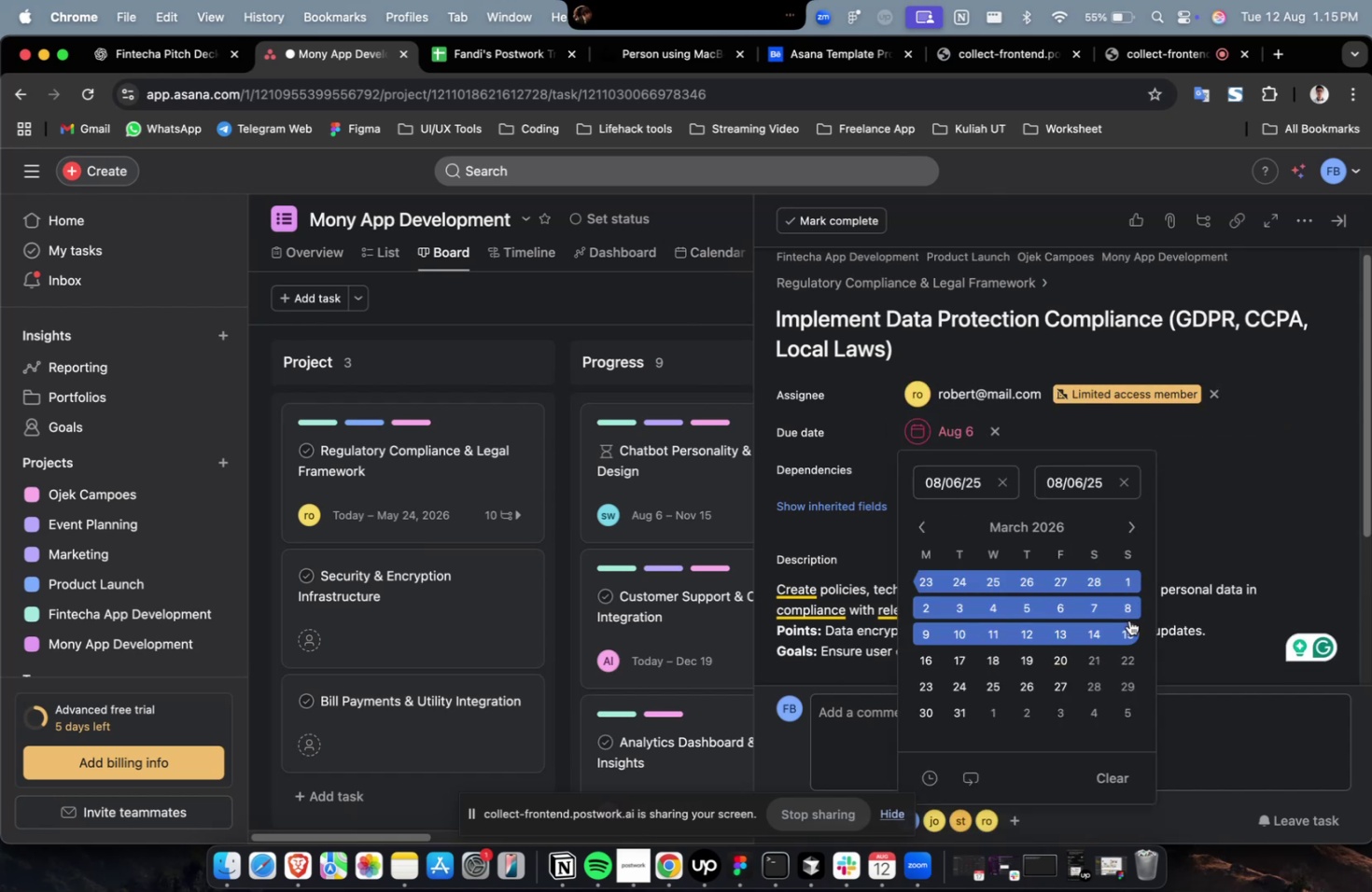 
left_click([1130, 630])
 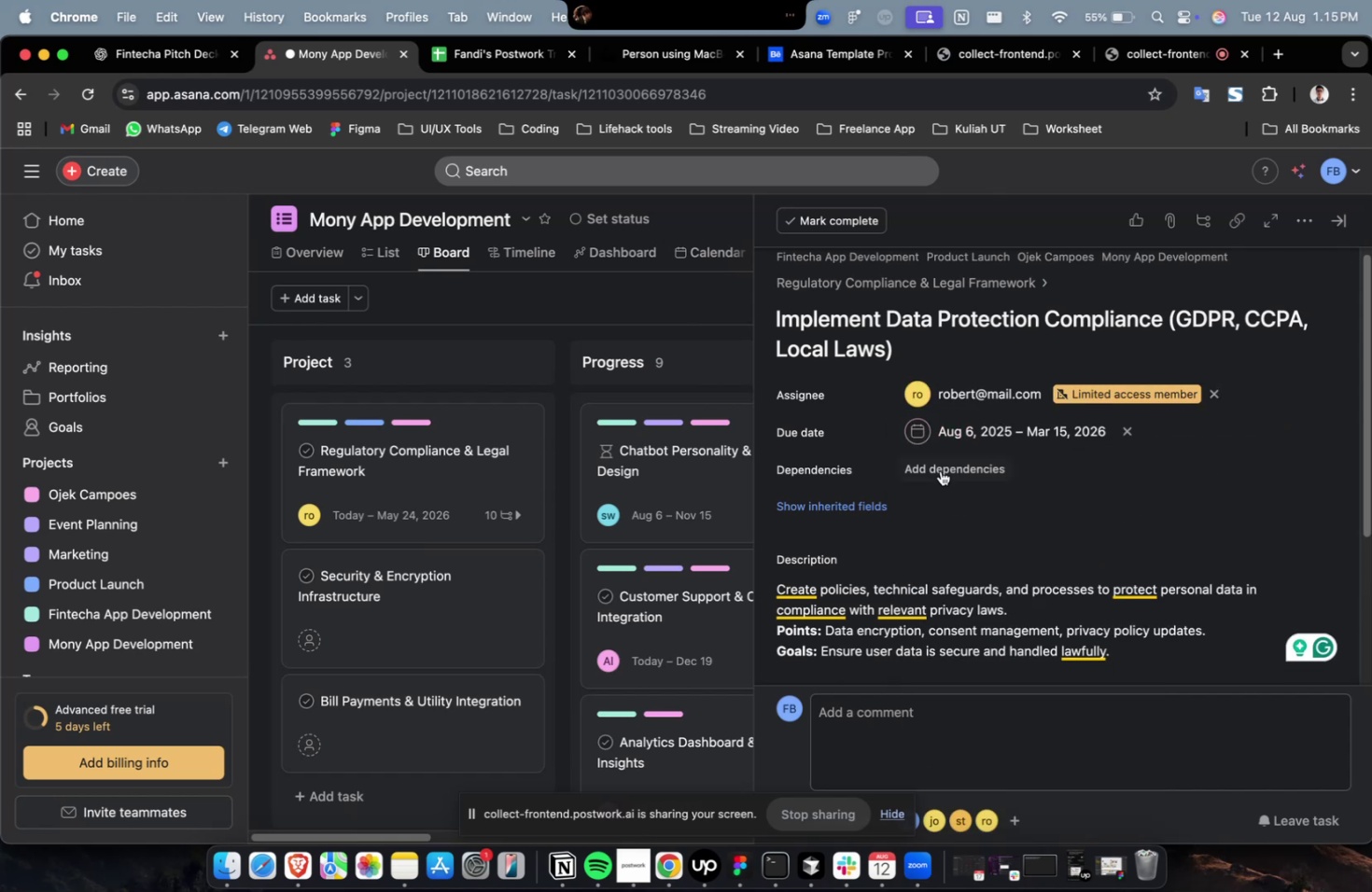 
triple_click([939, 470])
 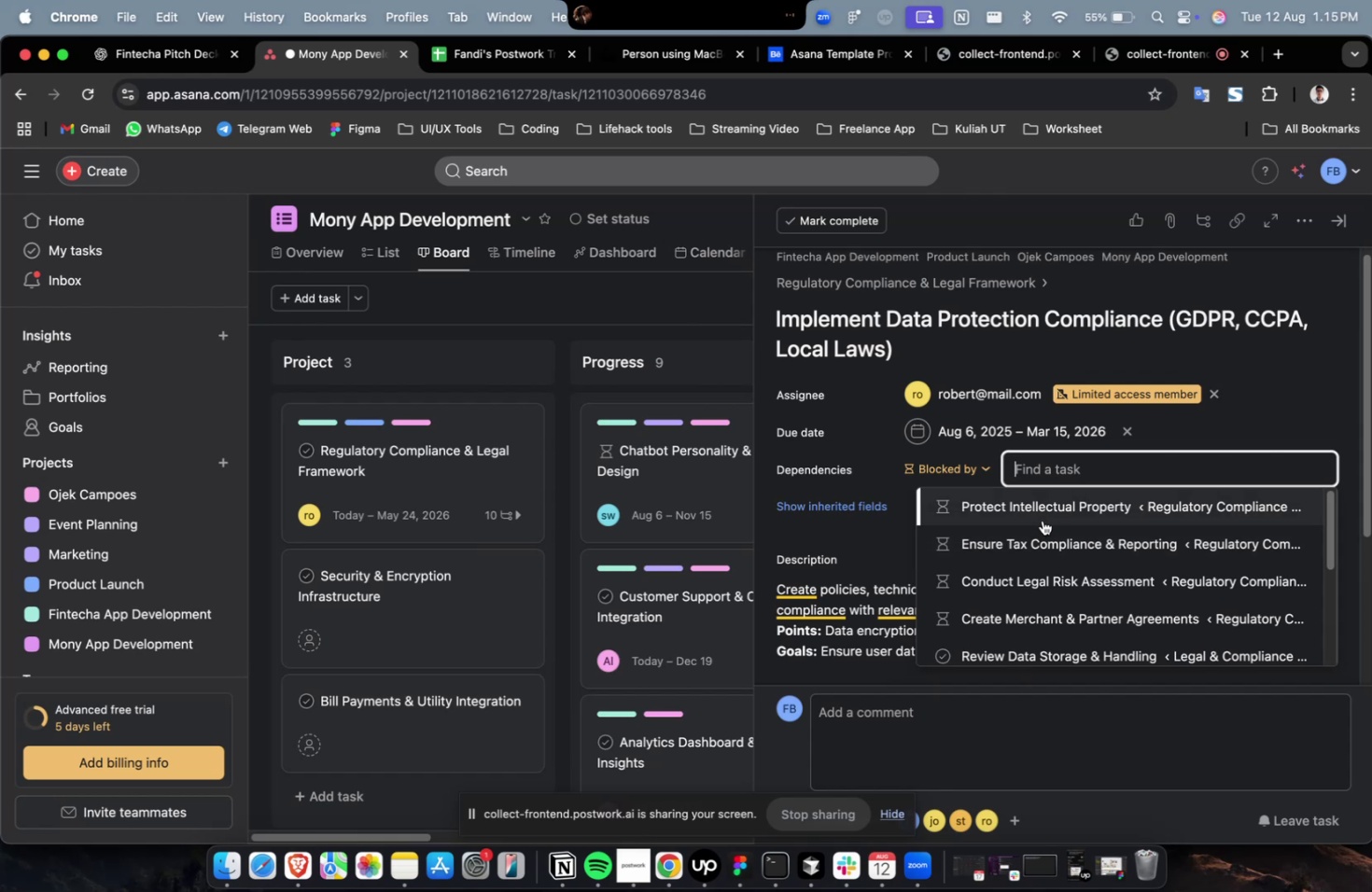 
triple_click([1042, 519])
 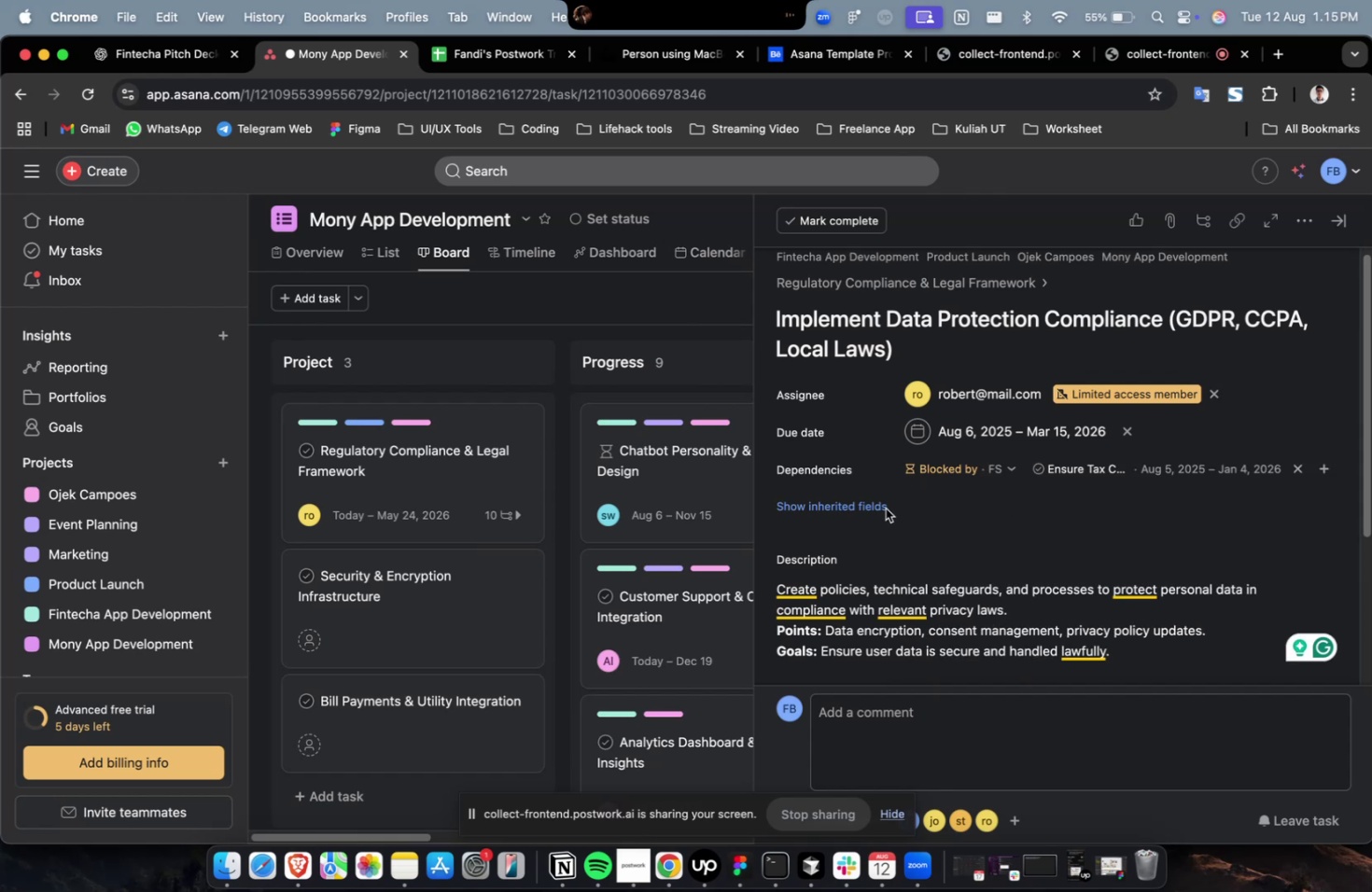 
triple_click([876, 508])
 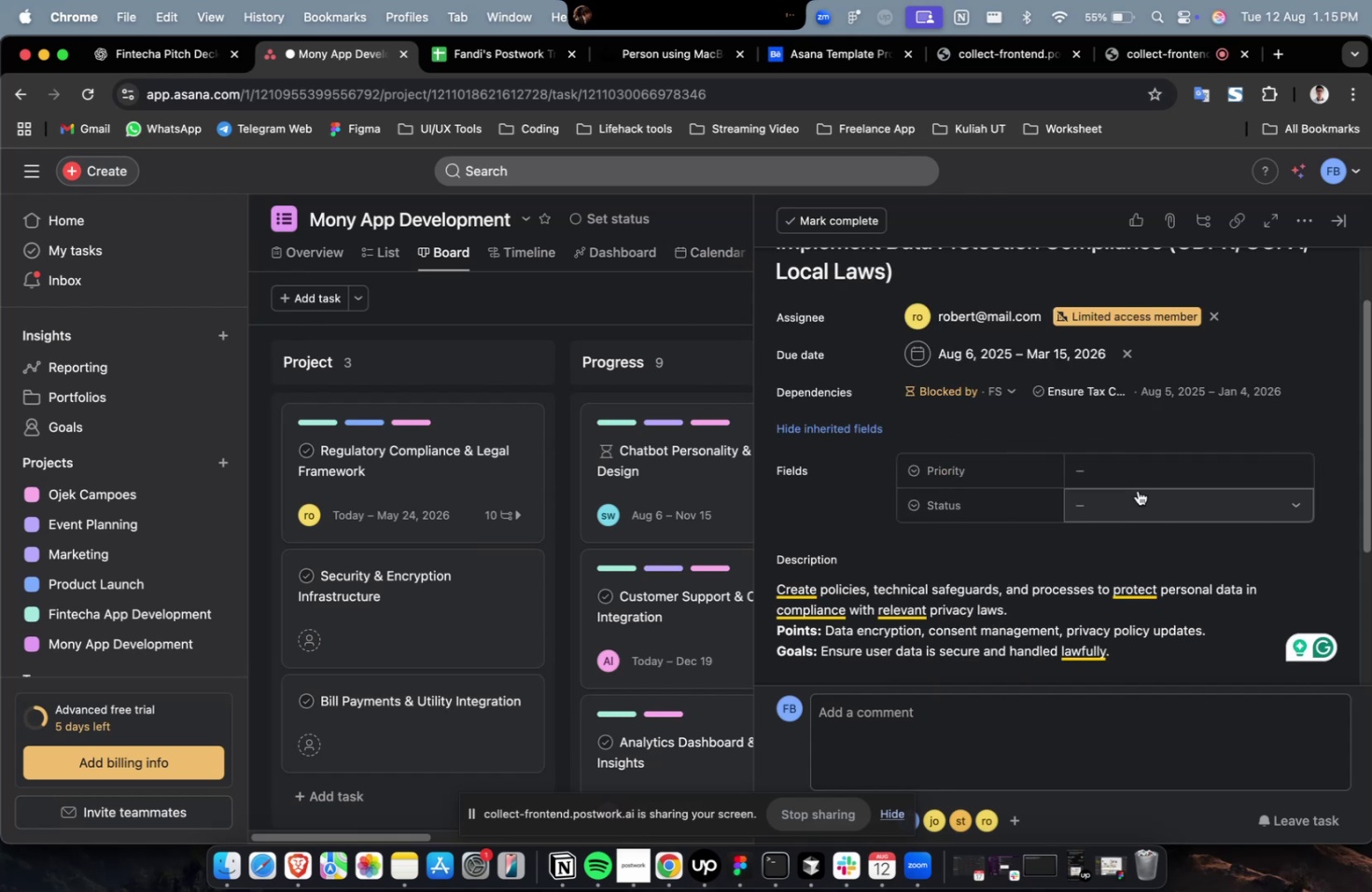 
triple_click([1142, 478])
 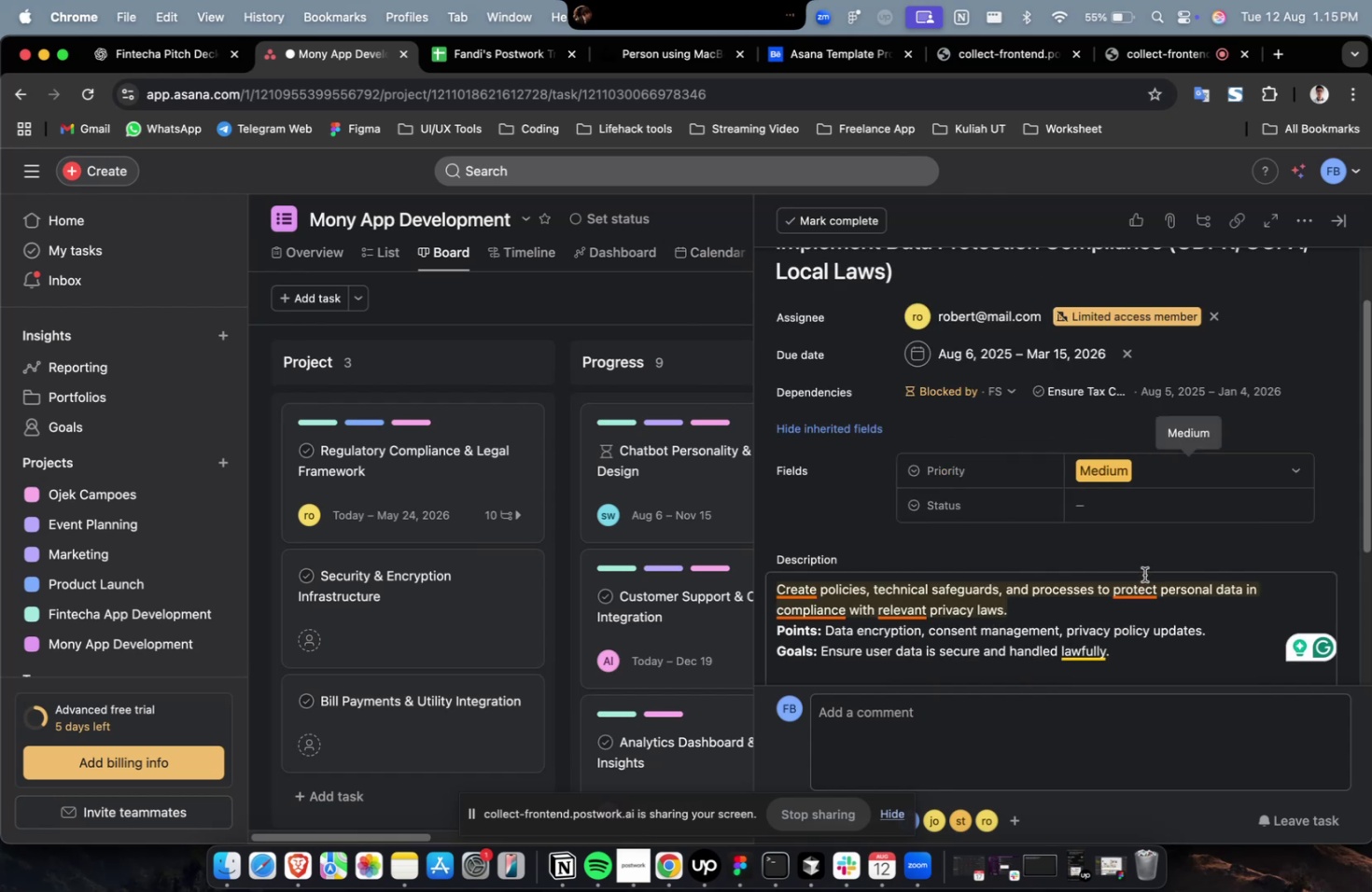 
double_click([1168, 506])
 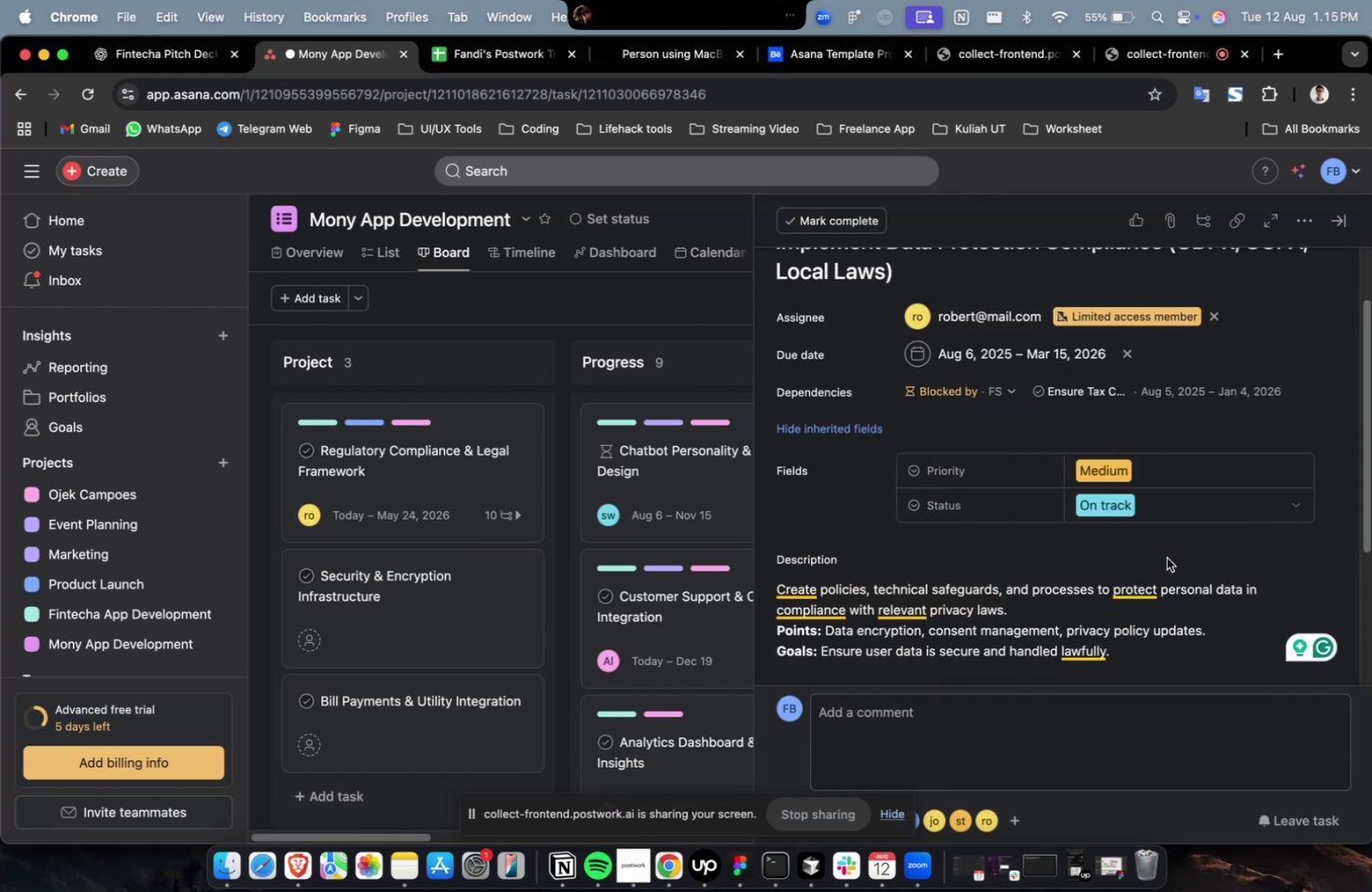 
scroll: coordinate [1164, 552], scroll_direction: down, amount: 36.0
 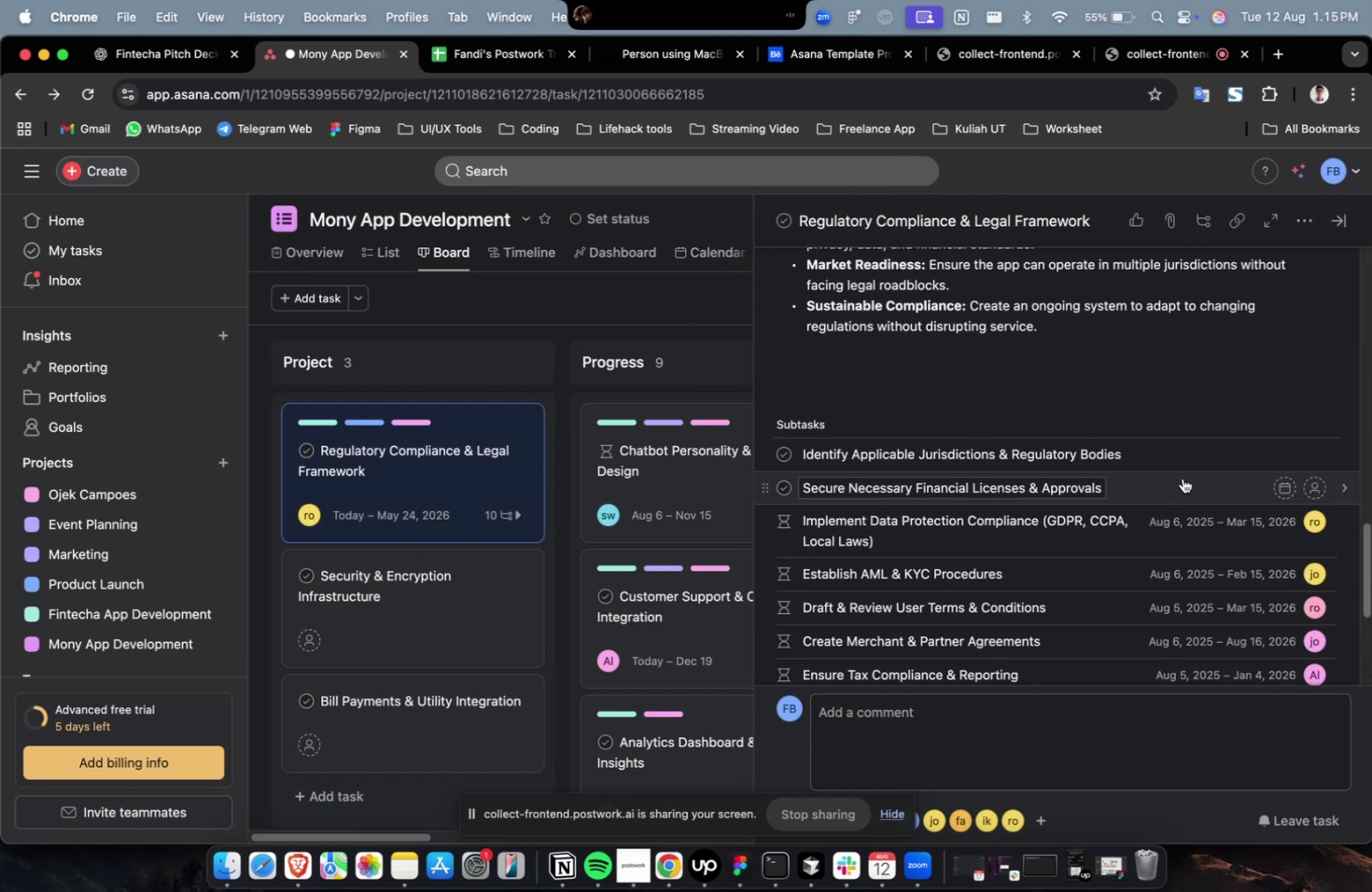 
left_click([1183, 475])
 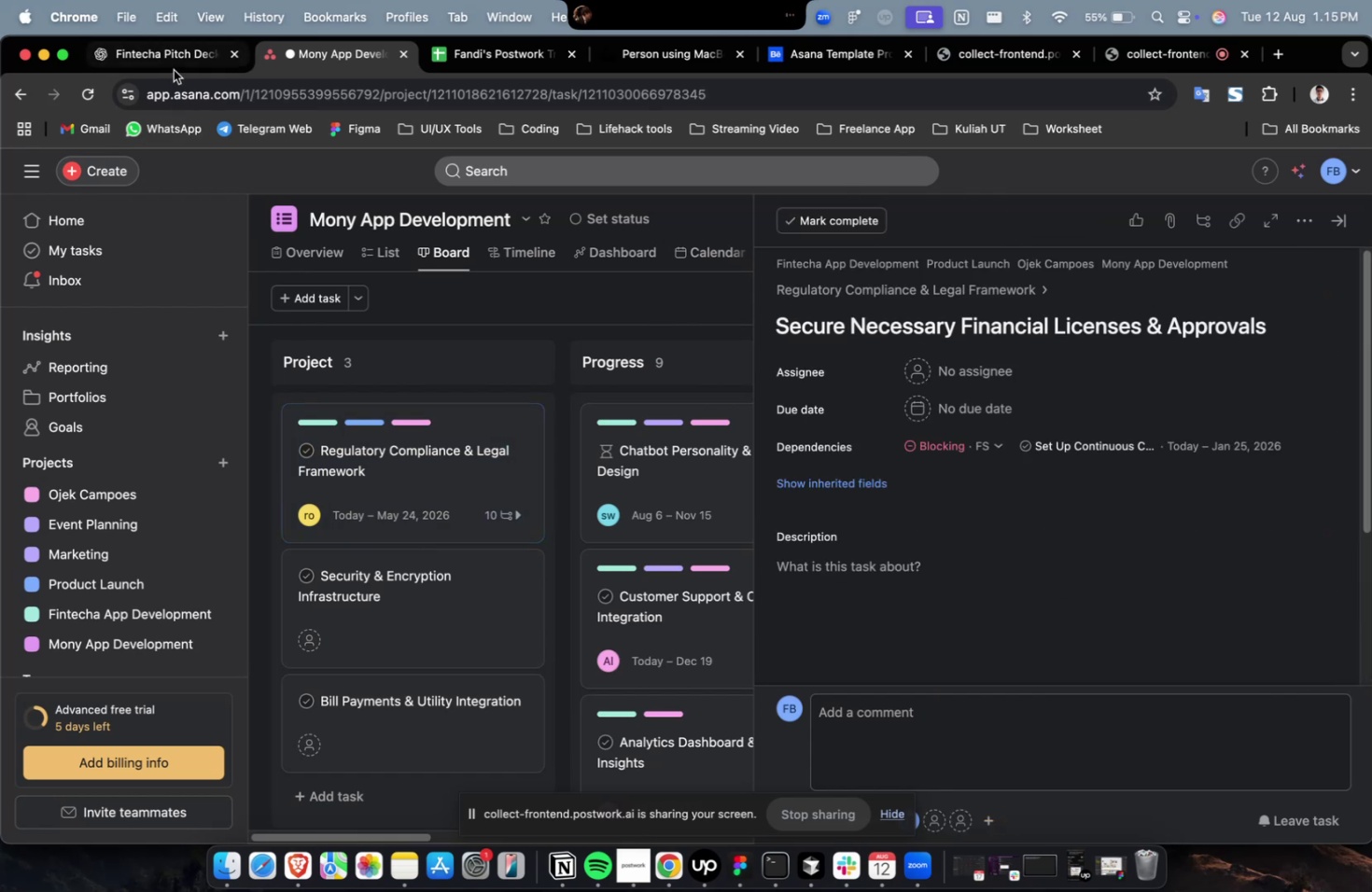 
left_click([179, 60])
 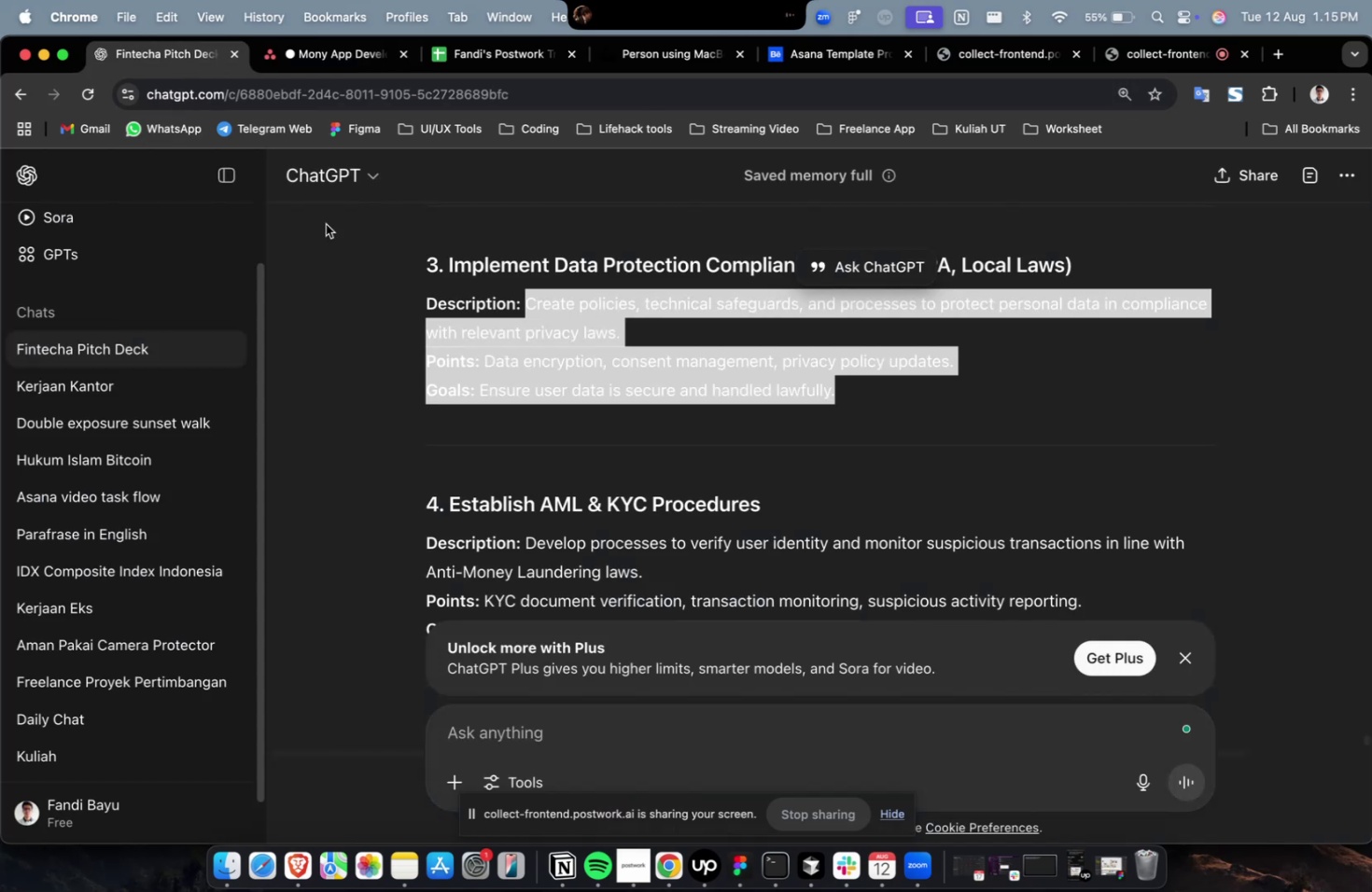 
scroll: coordinate [518, 335], scroll_direction: up, amount: 10.0
 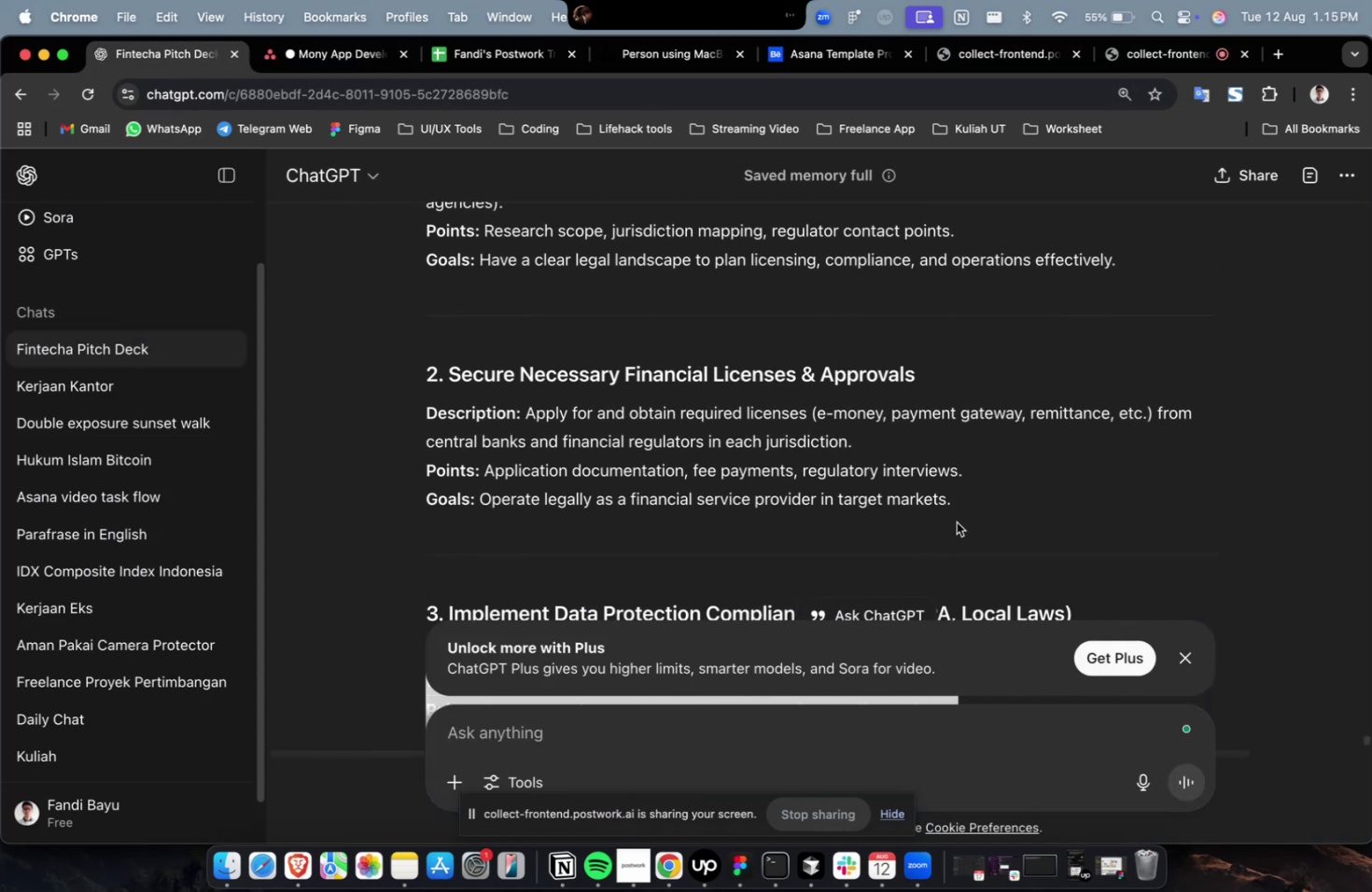 
left_click_drag(start_coordinate=[966, 509], to_coordinate=[526, 422])
 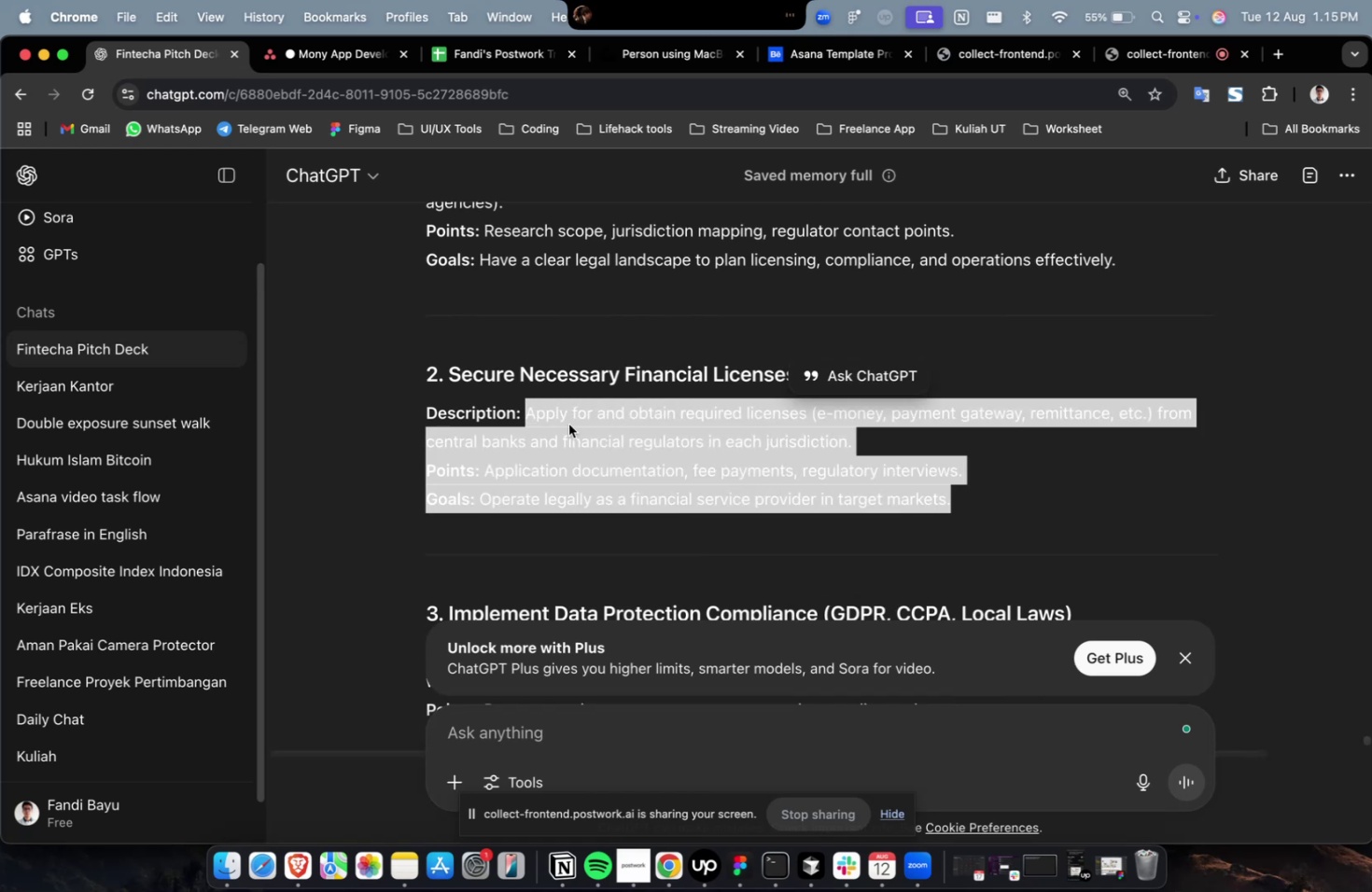 
right_click([568, 424])
 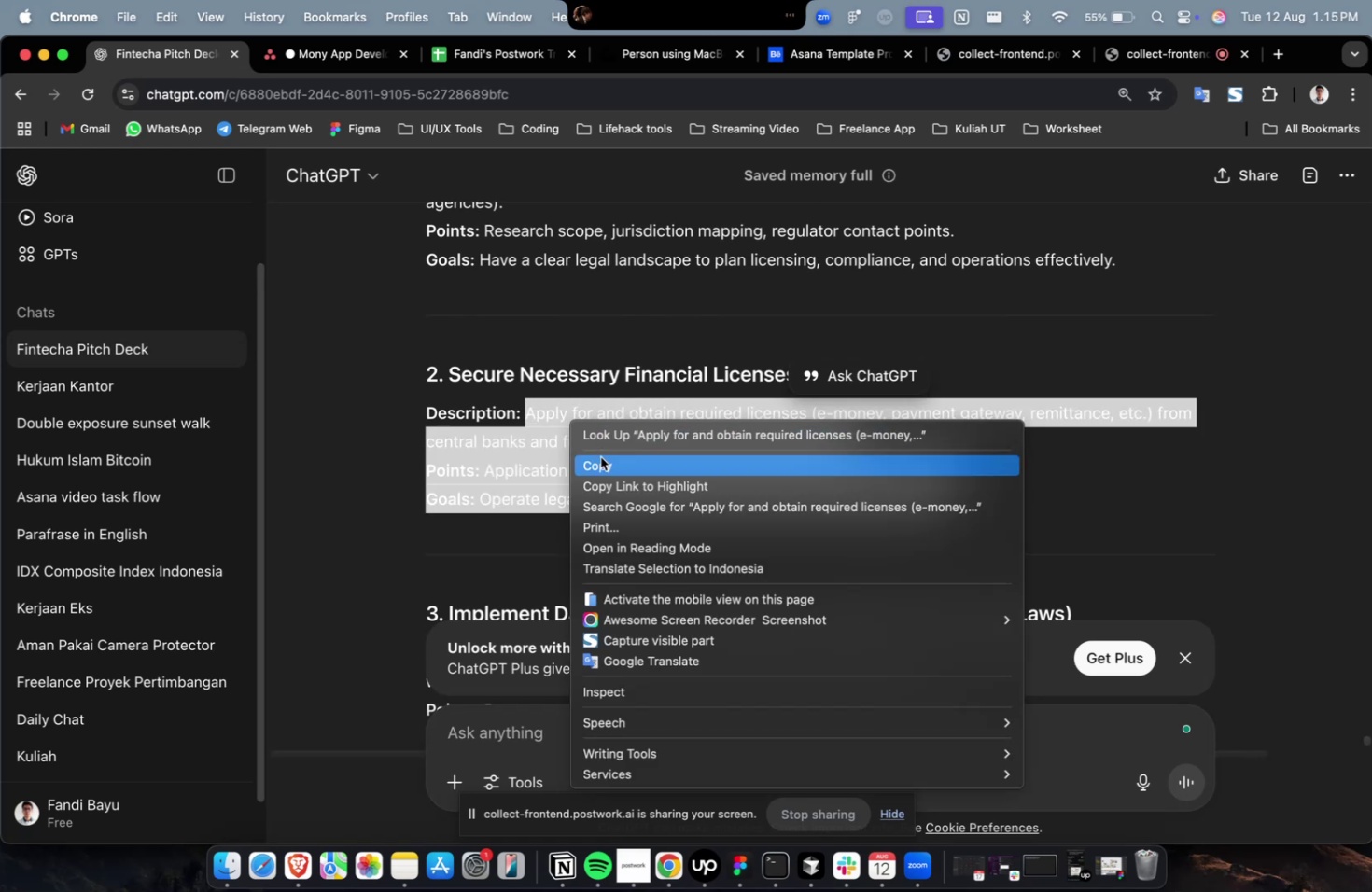 
left_click([600, 462])
 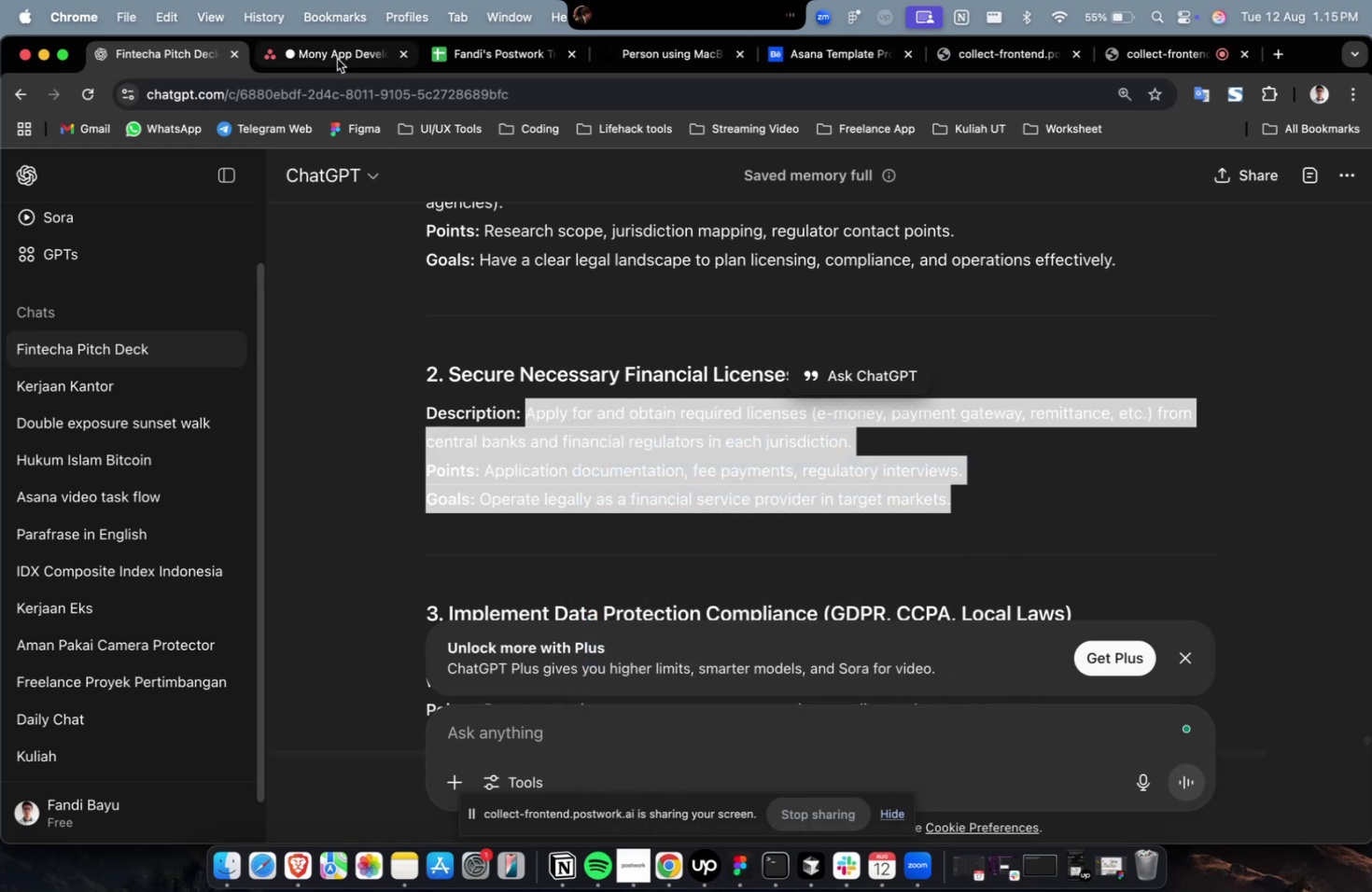 
double_click([337, 55])
 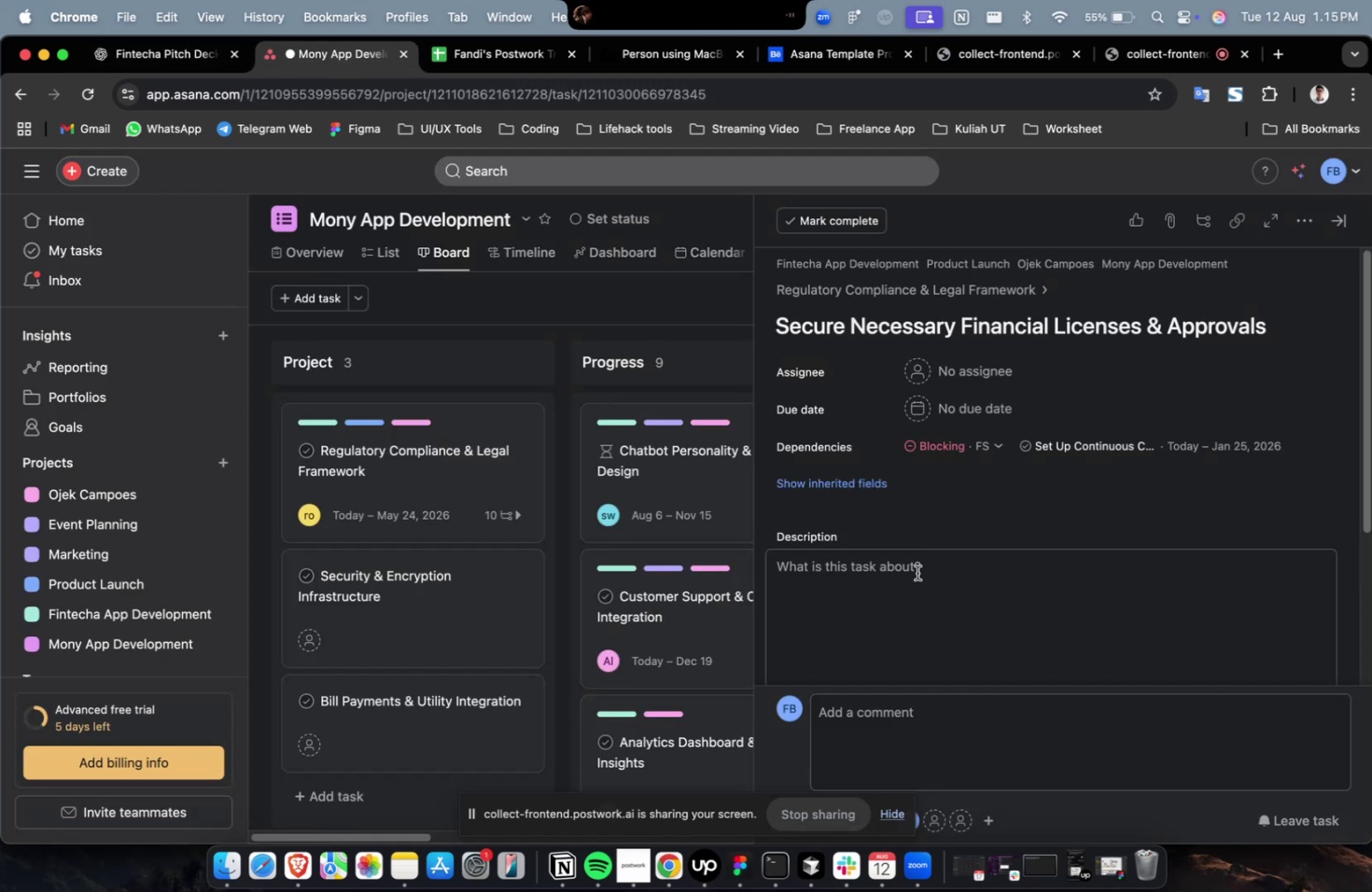 
left_click([922, 574])
 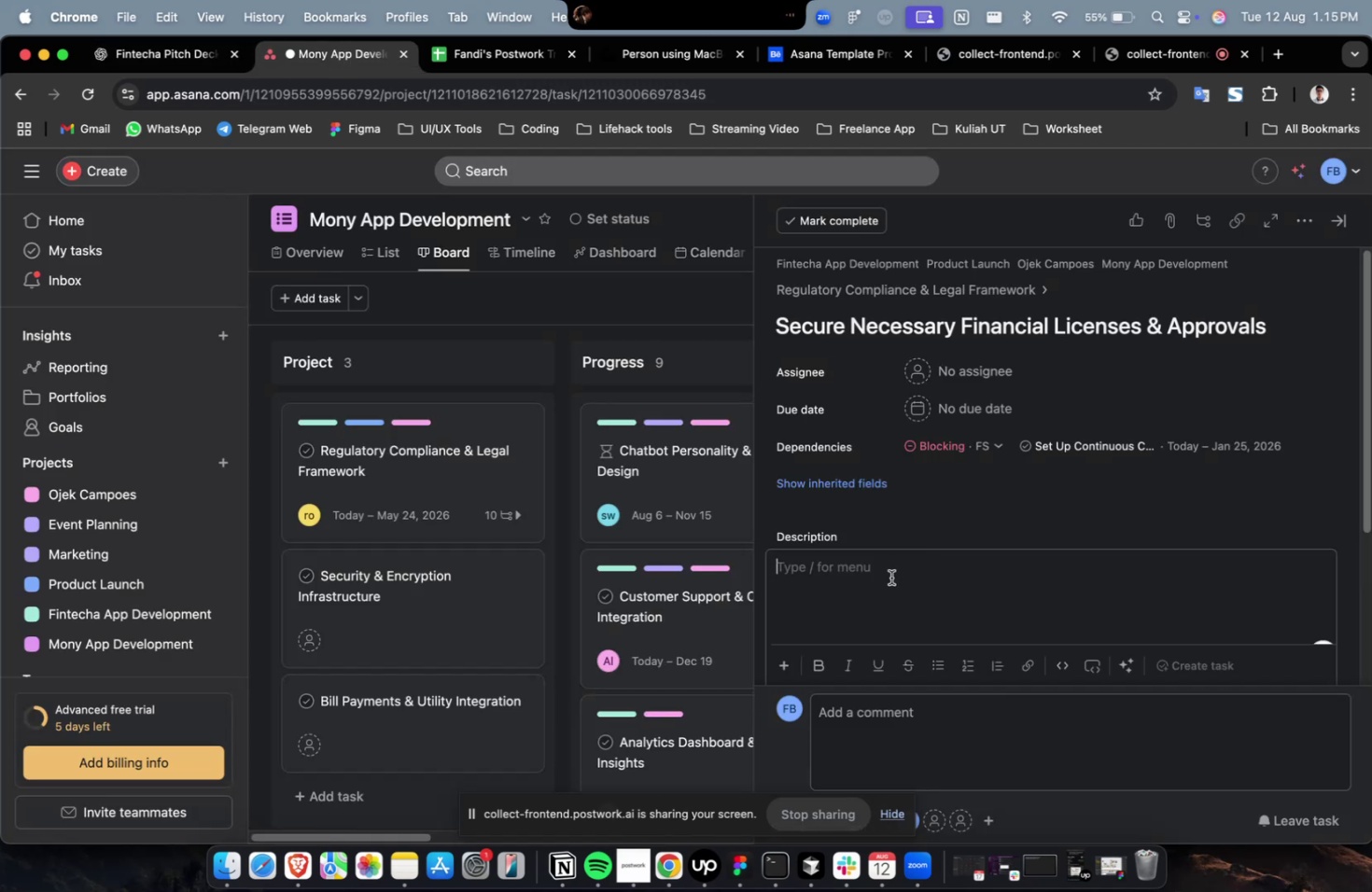 
right_click([889, 575])
 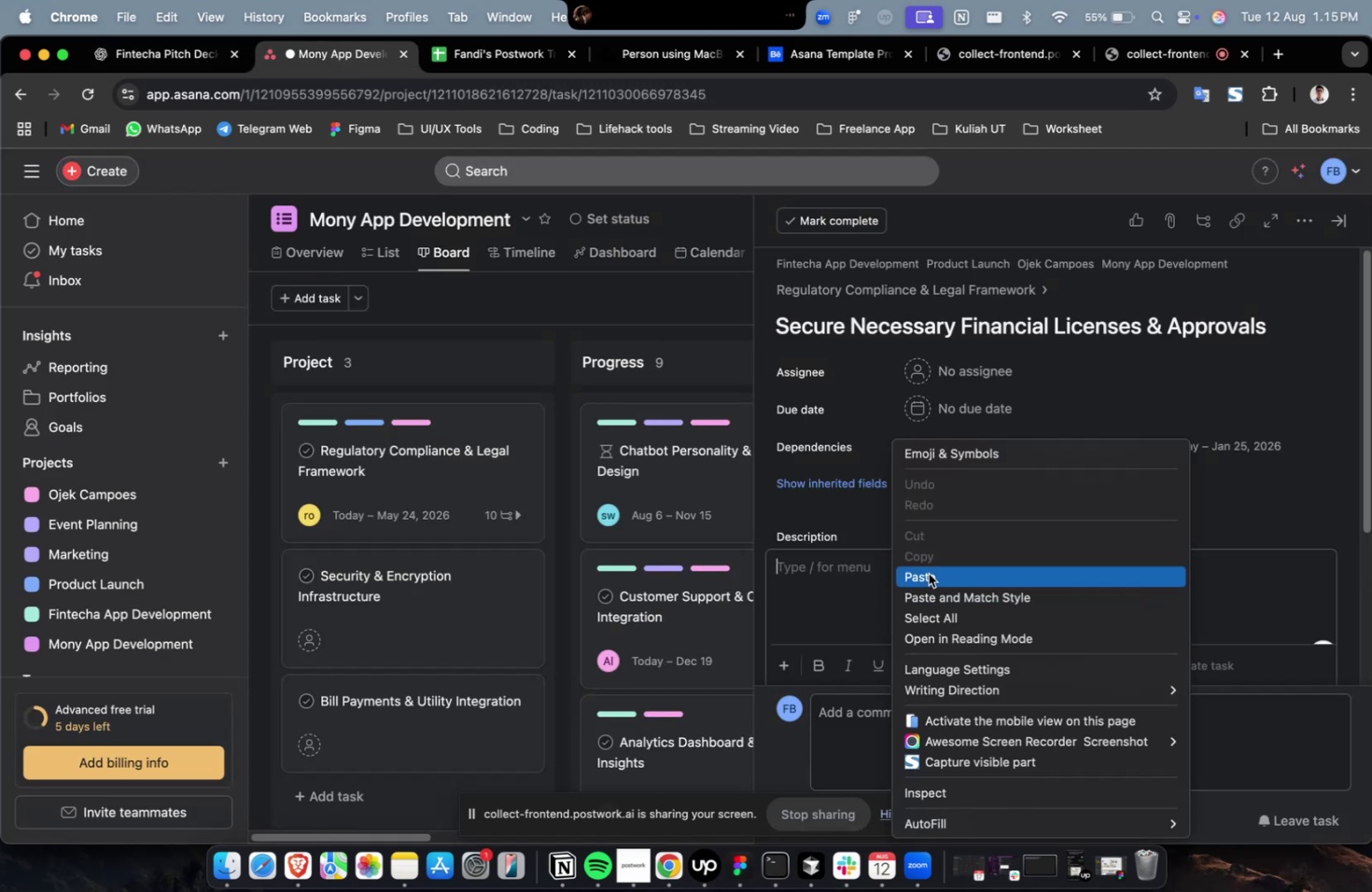 
left_click([928, 573])
 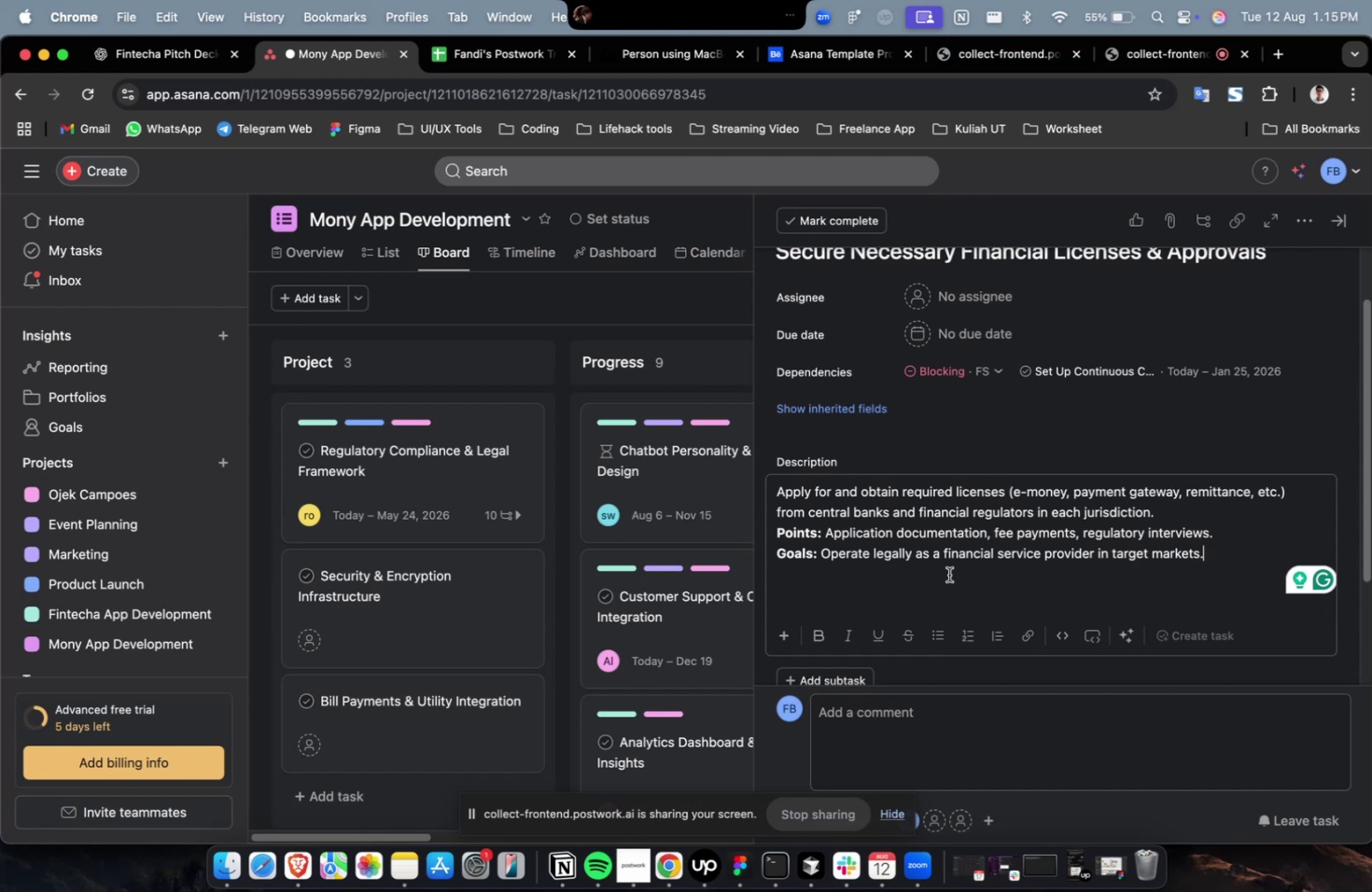 
wait(31.86)
 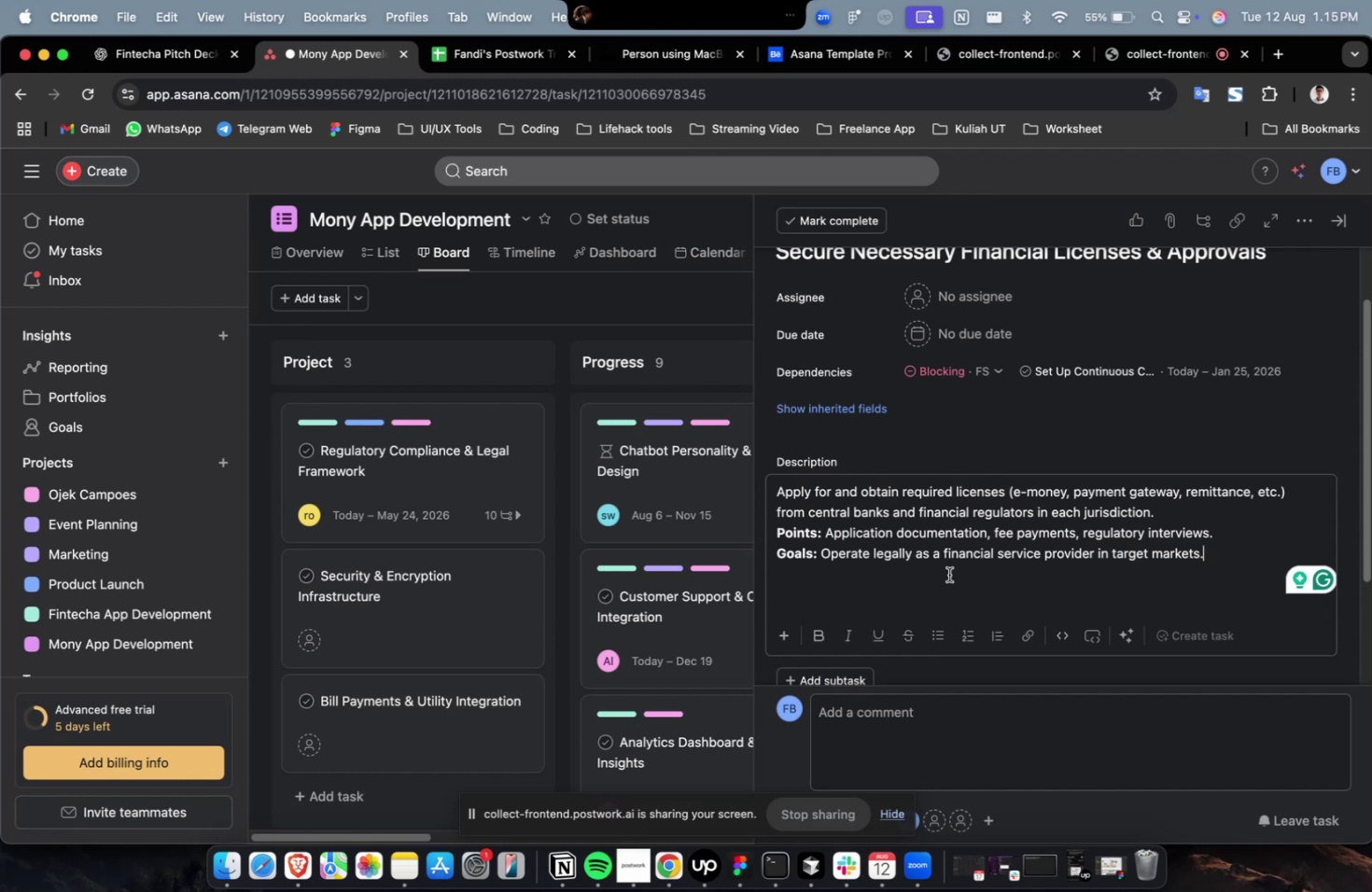 
scroll: coordinate [948, 574], scroll_direction: up, amount: 6.0
 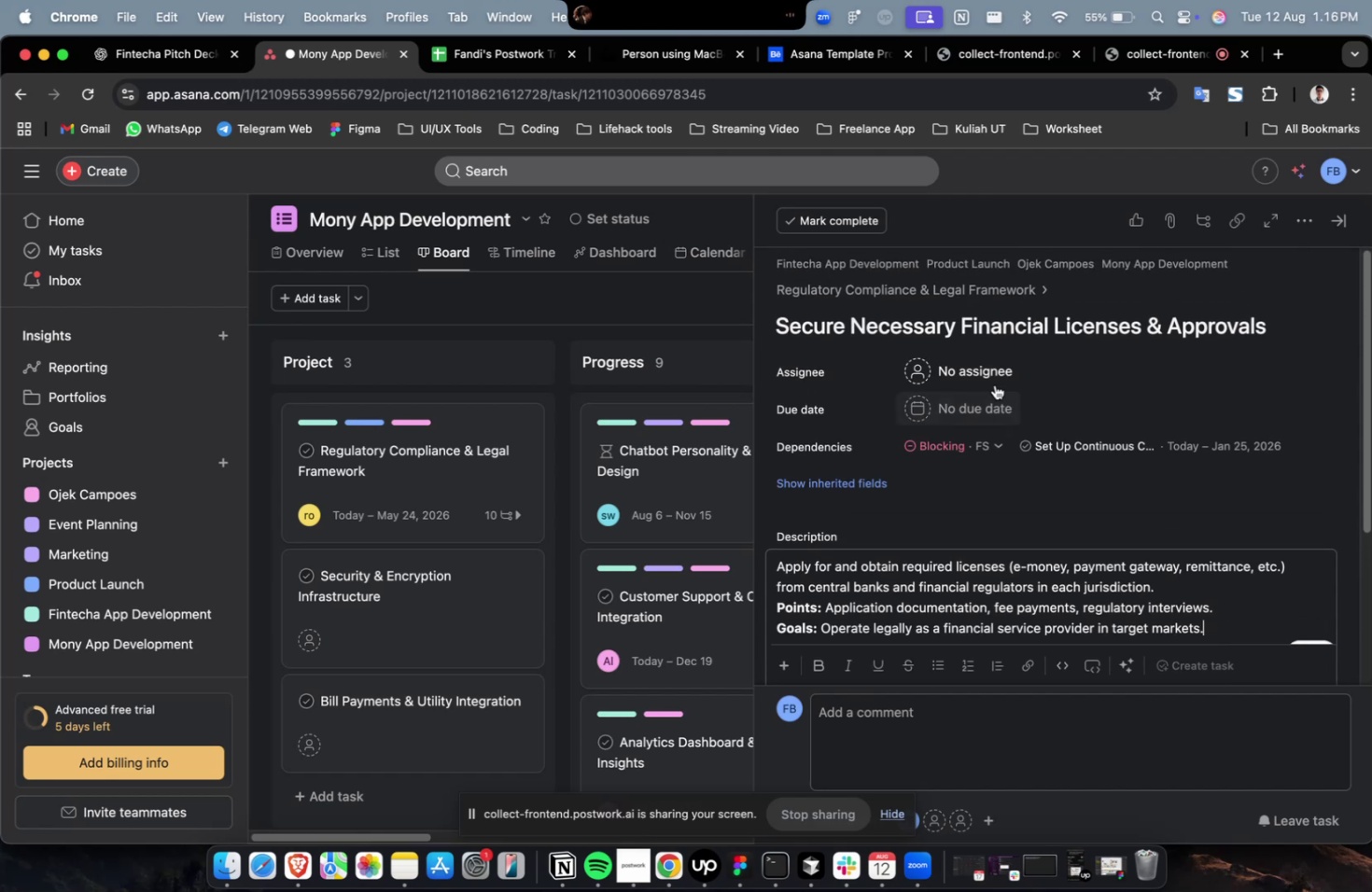 
left_click([987, 371])
 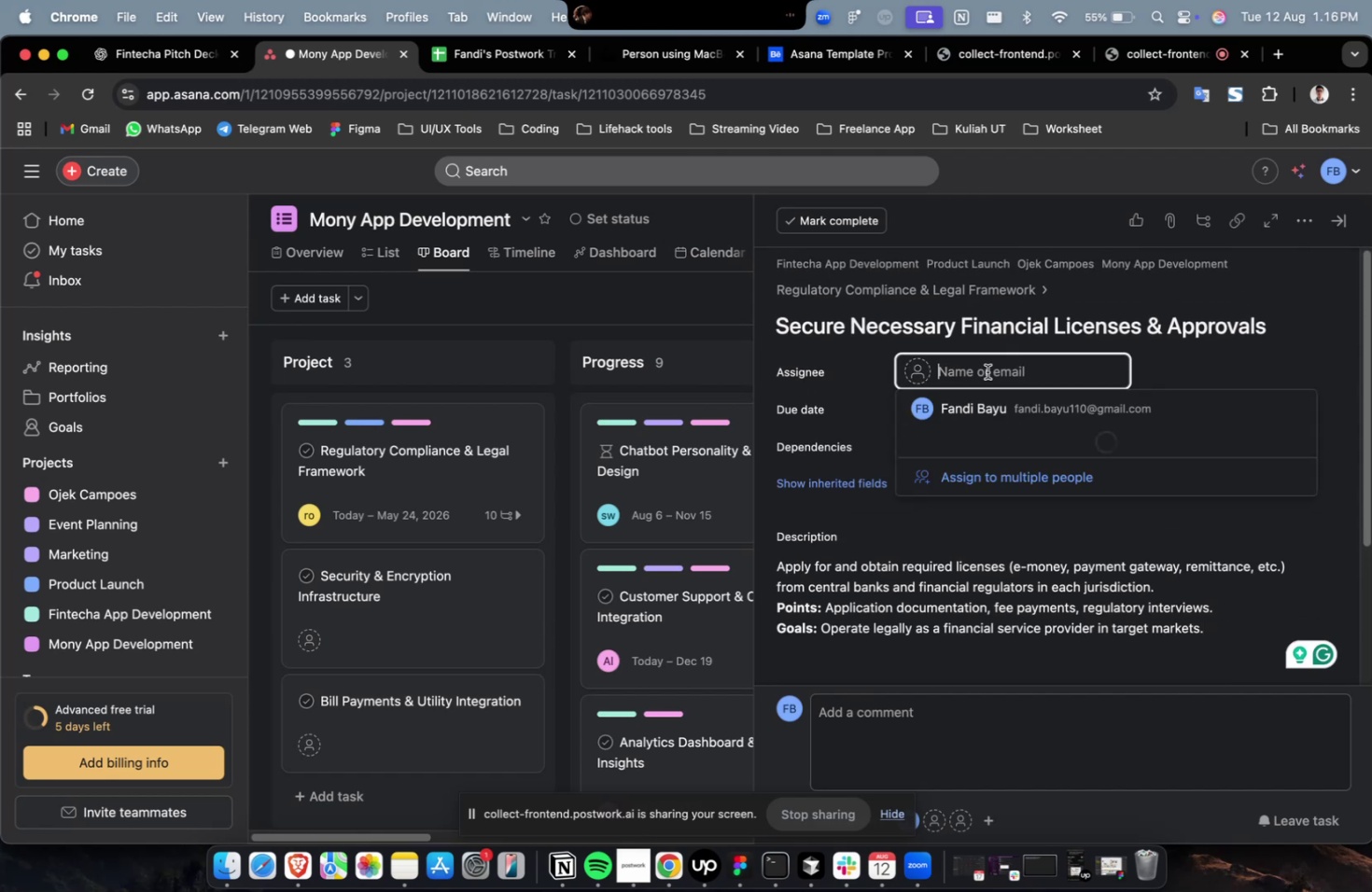 
mouse_move([1110, 394])
 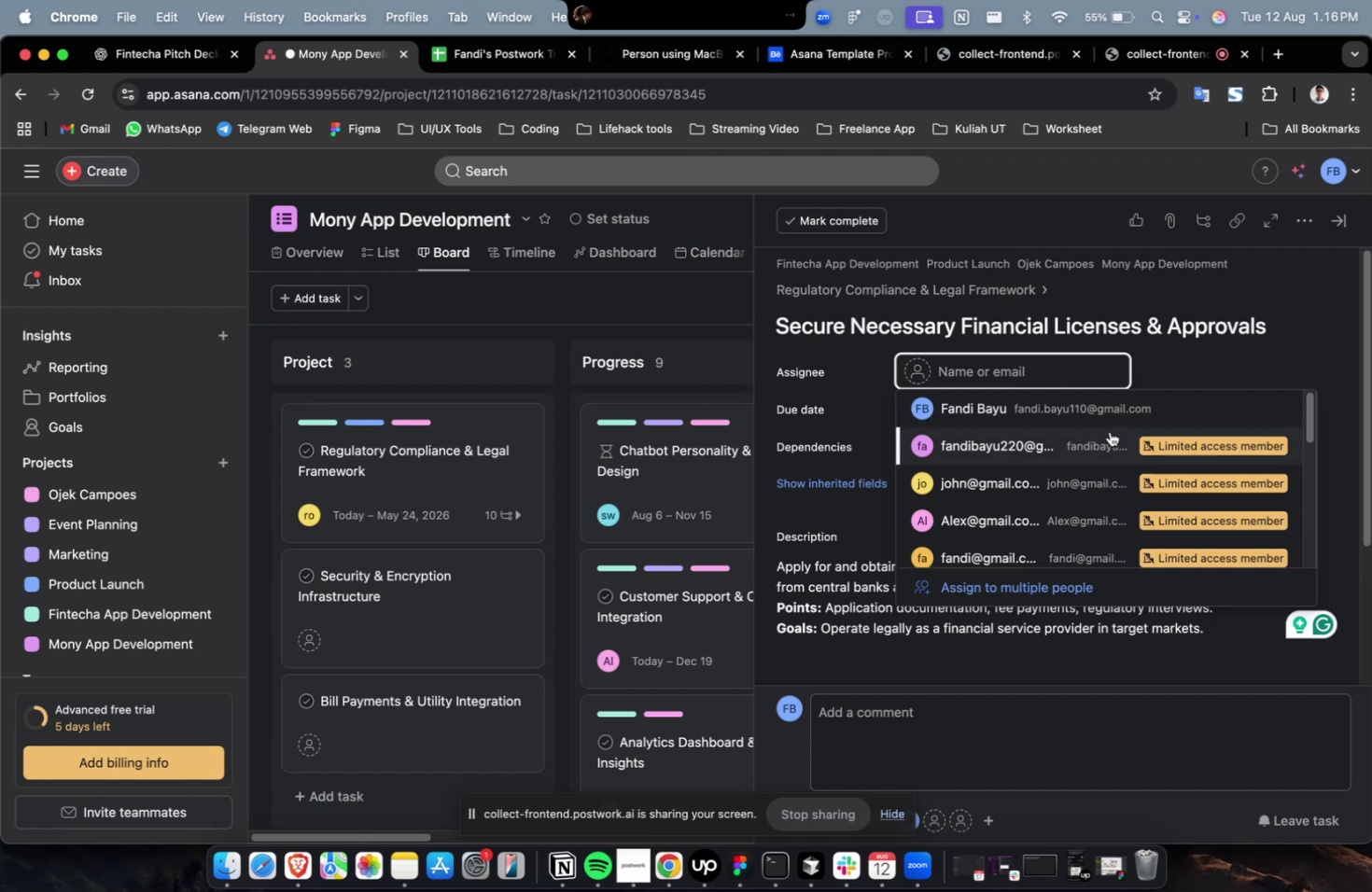 
left_click([1109, 431])
 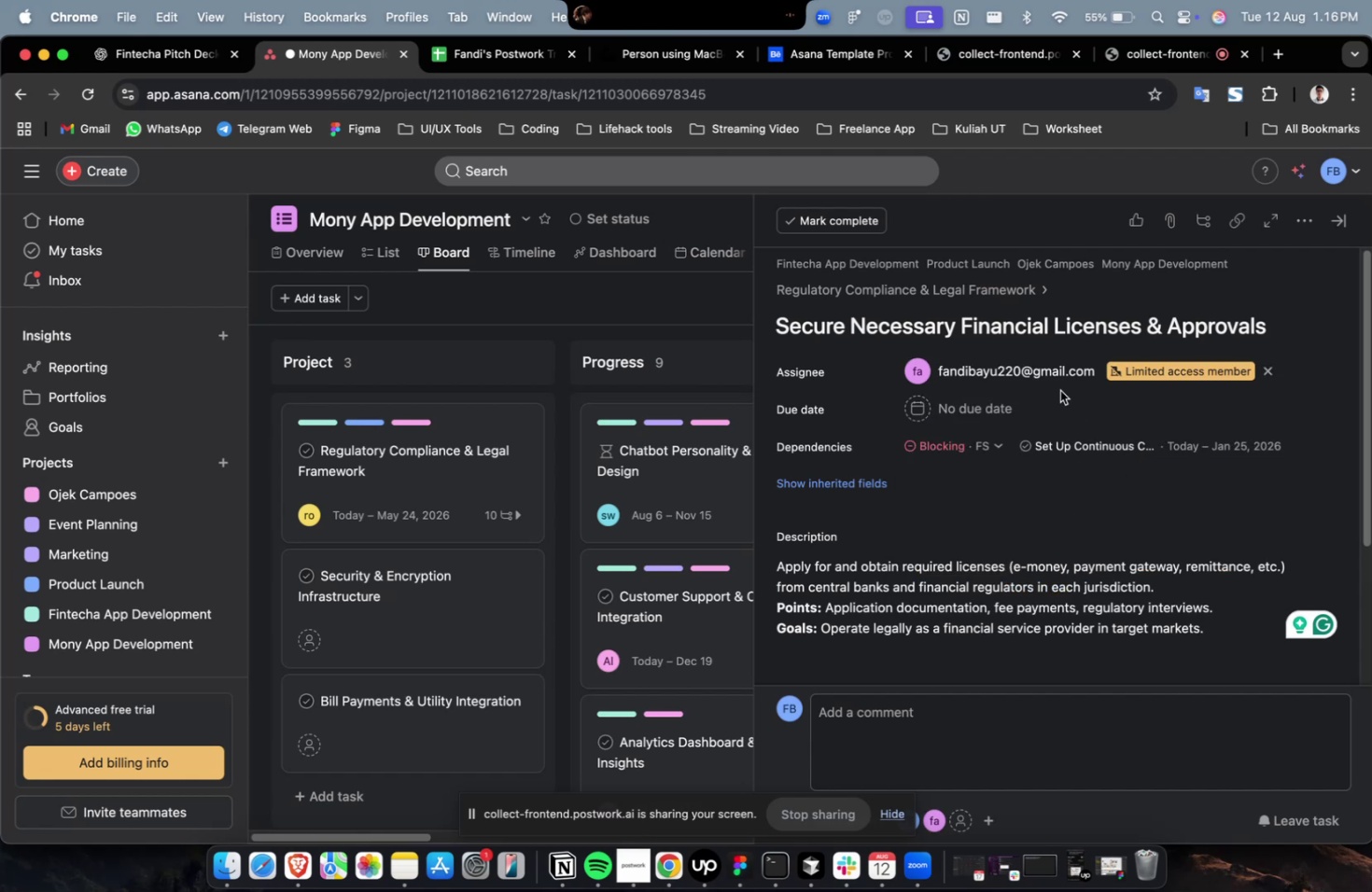 
double_click([1057, 384])
 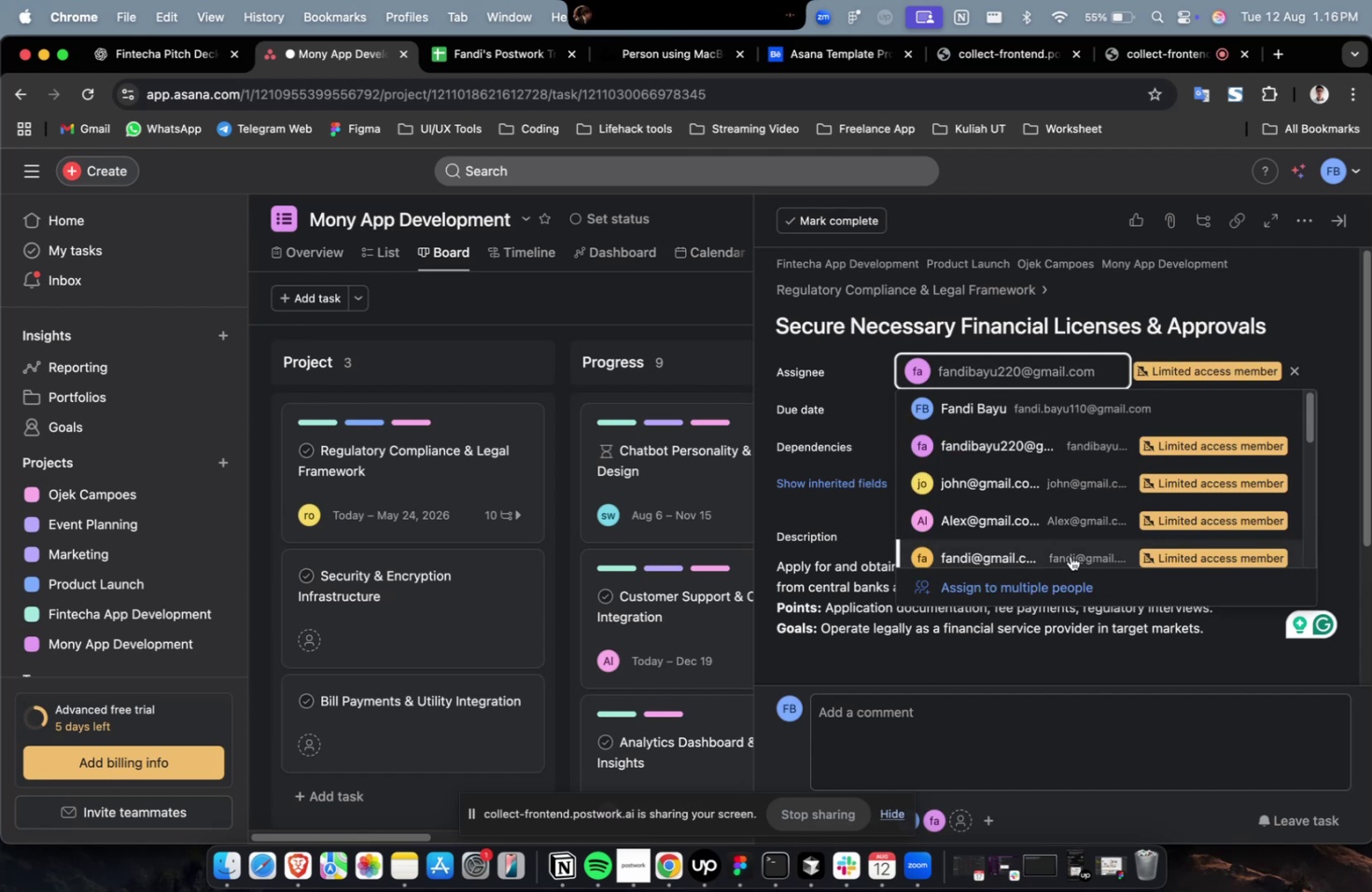 
left_click([1070, 555])
 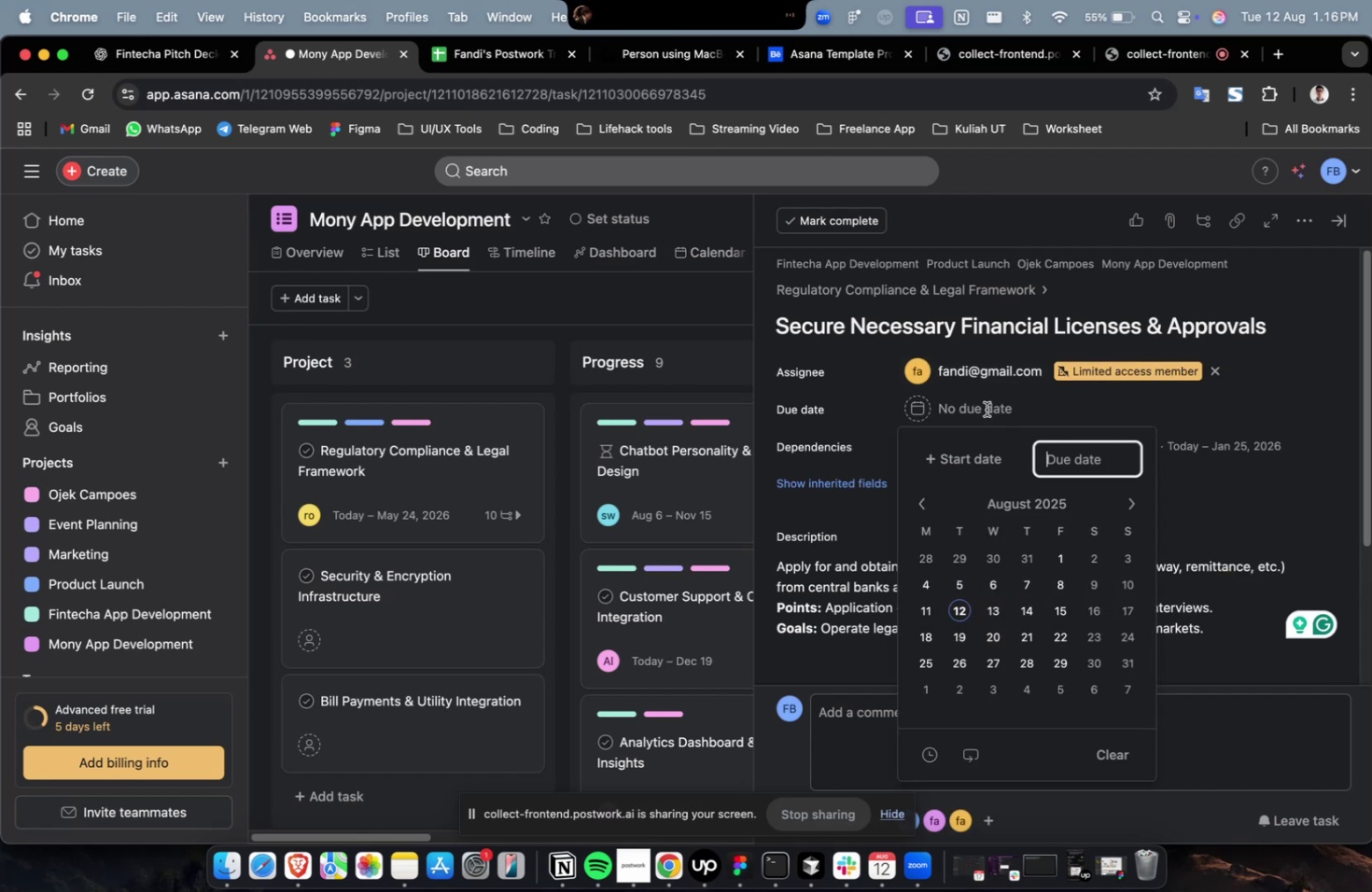 
left_click([988, 467])
 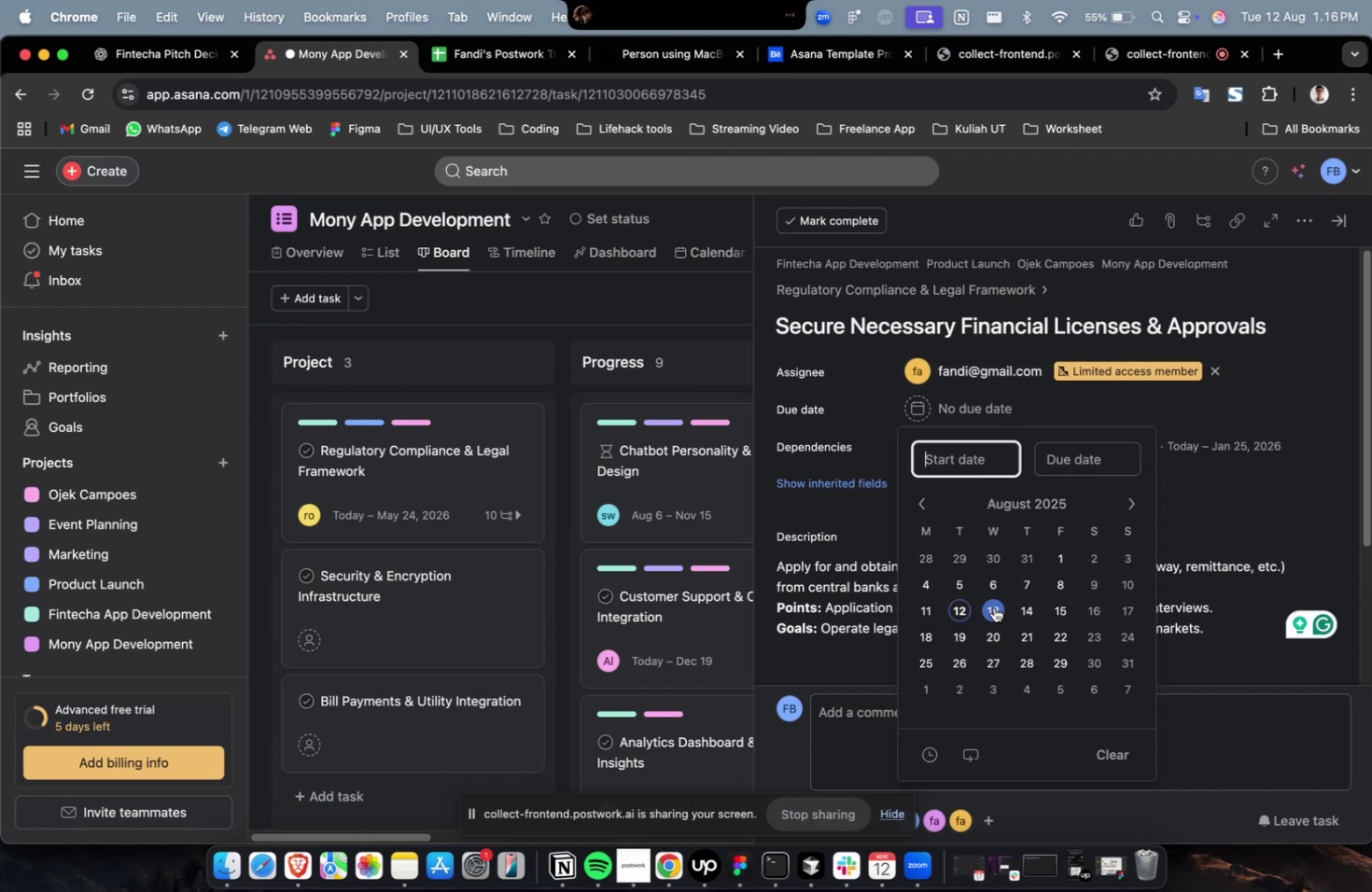 
double_click([993, 606])
 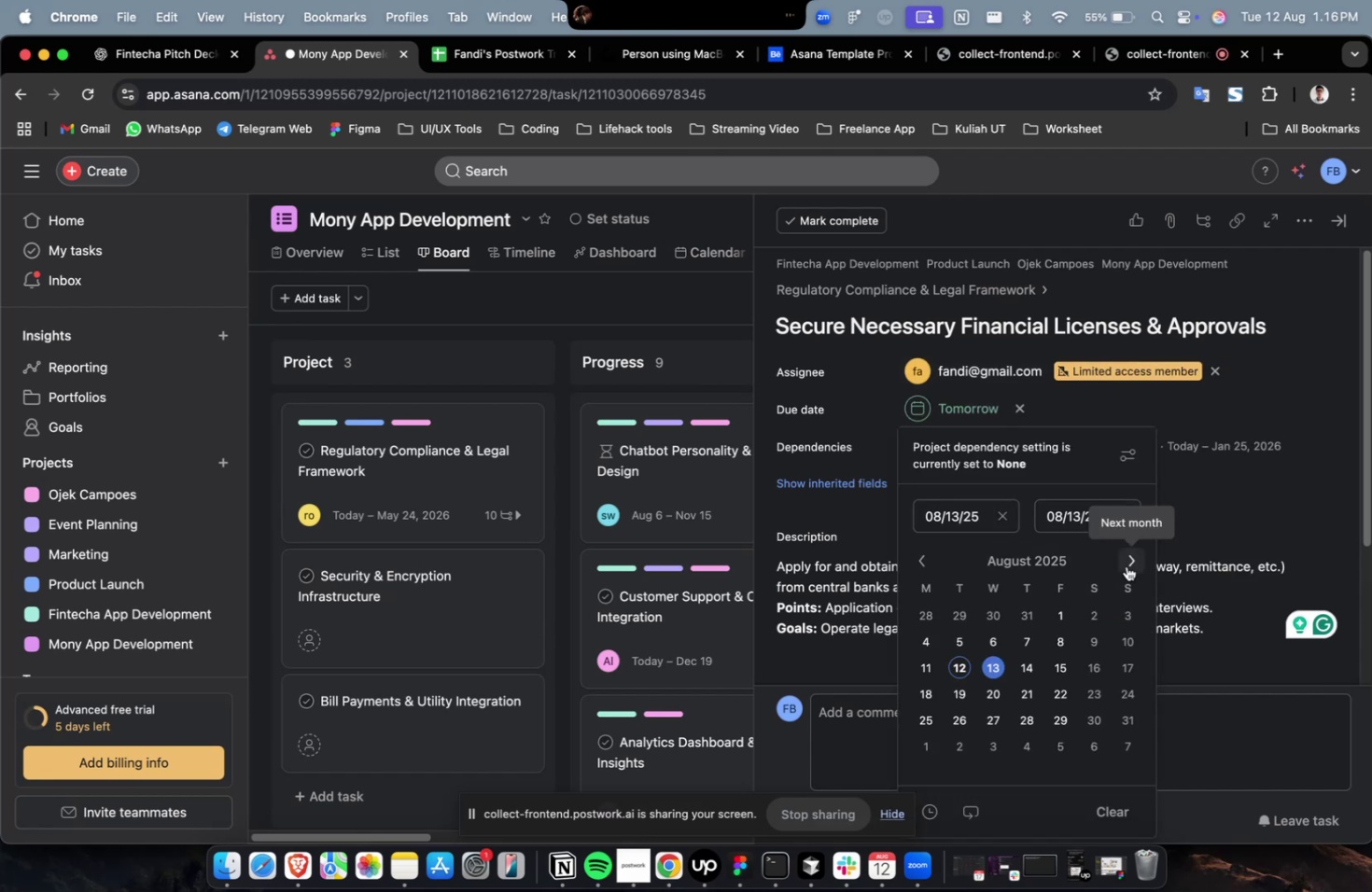 
double_click([1126, 565])
 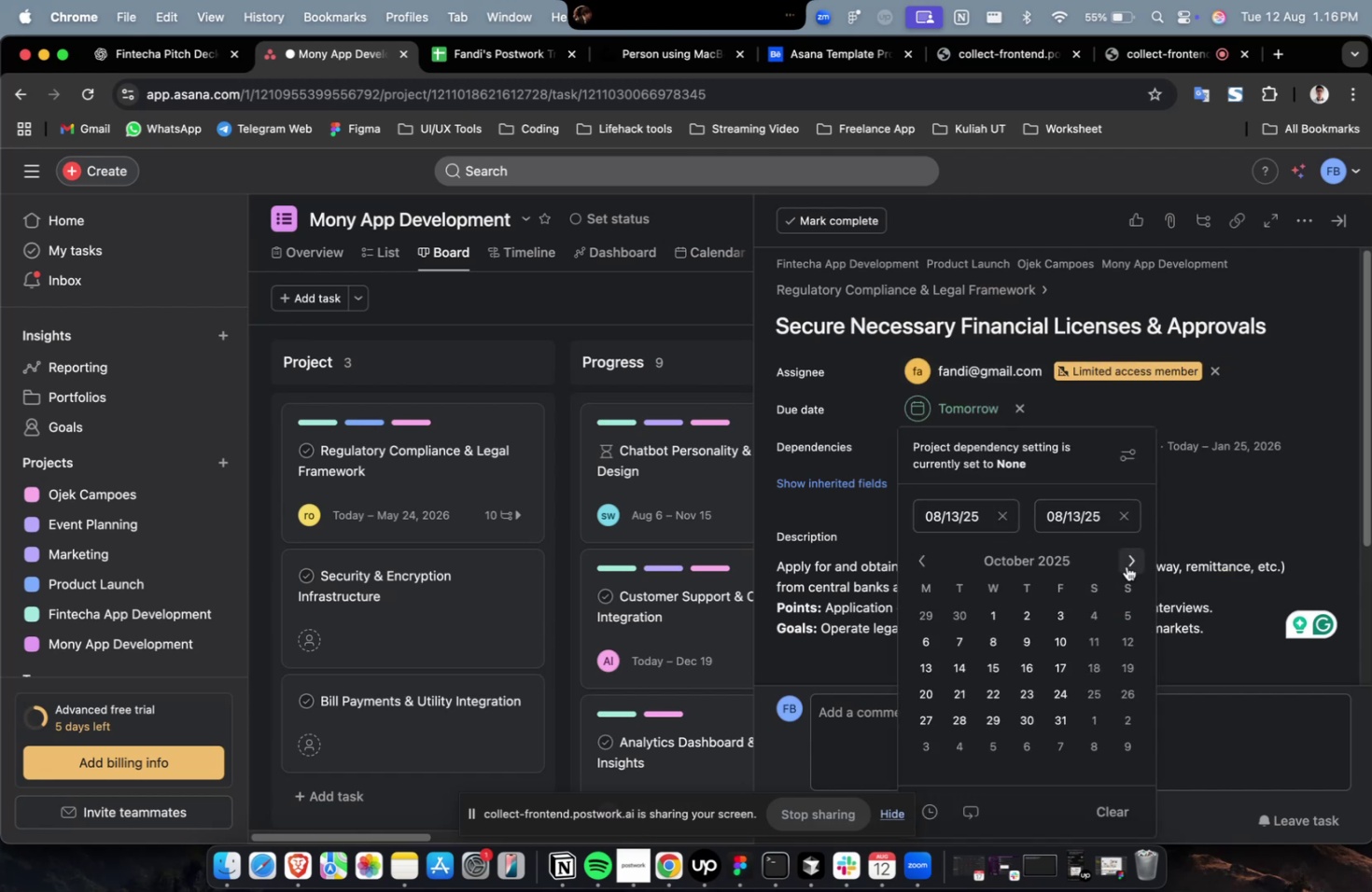 
triple_click([1126, 565])
 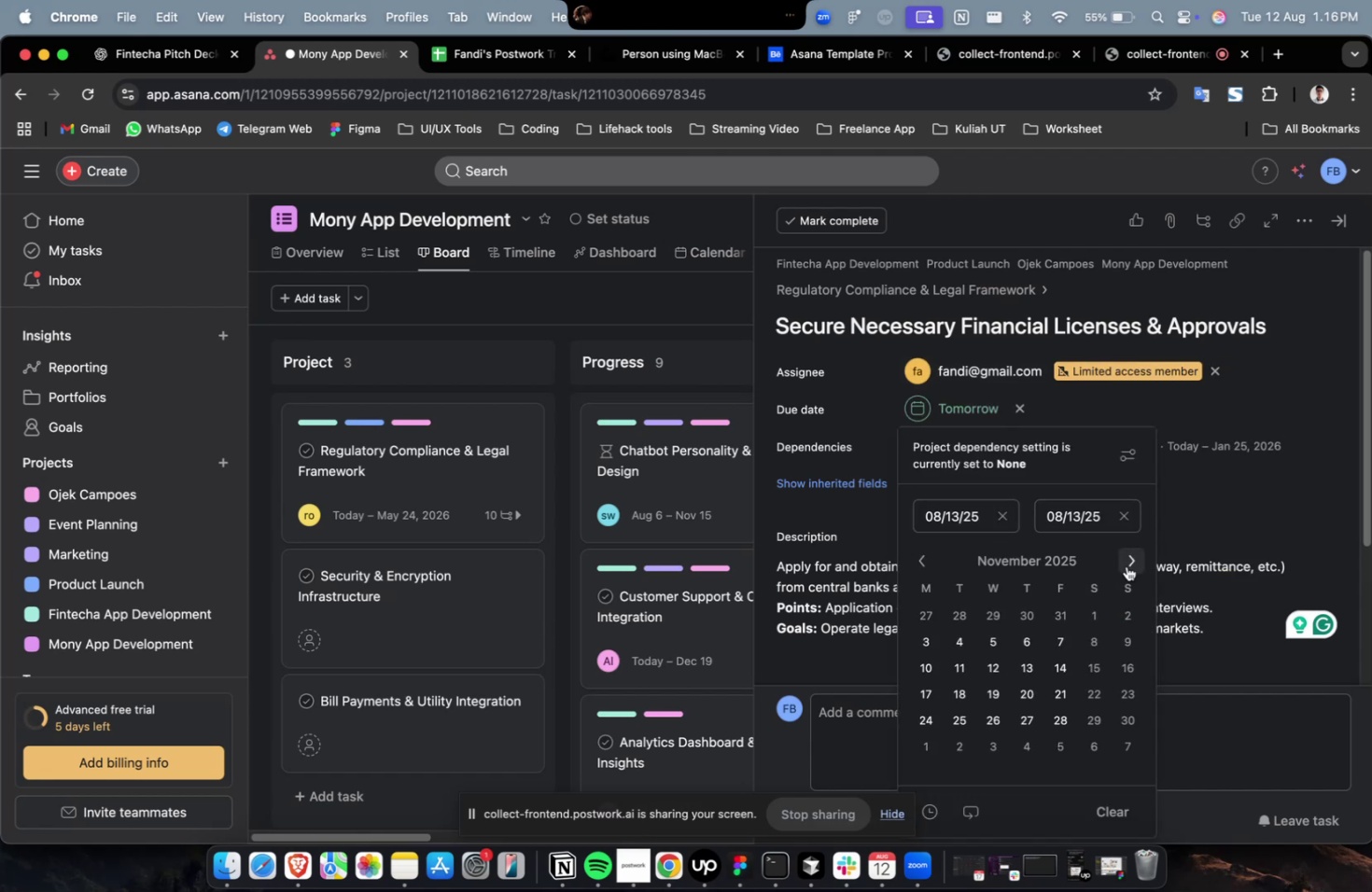 
triple_click([1126, 565])
 